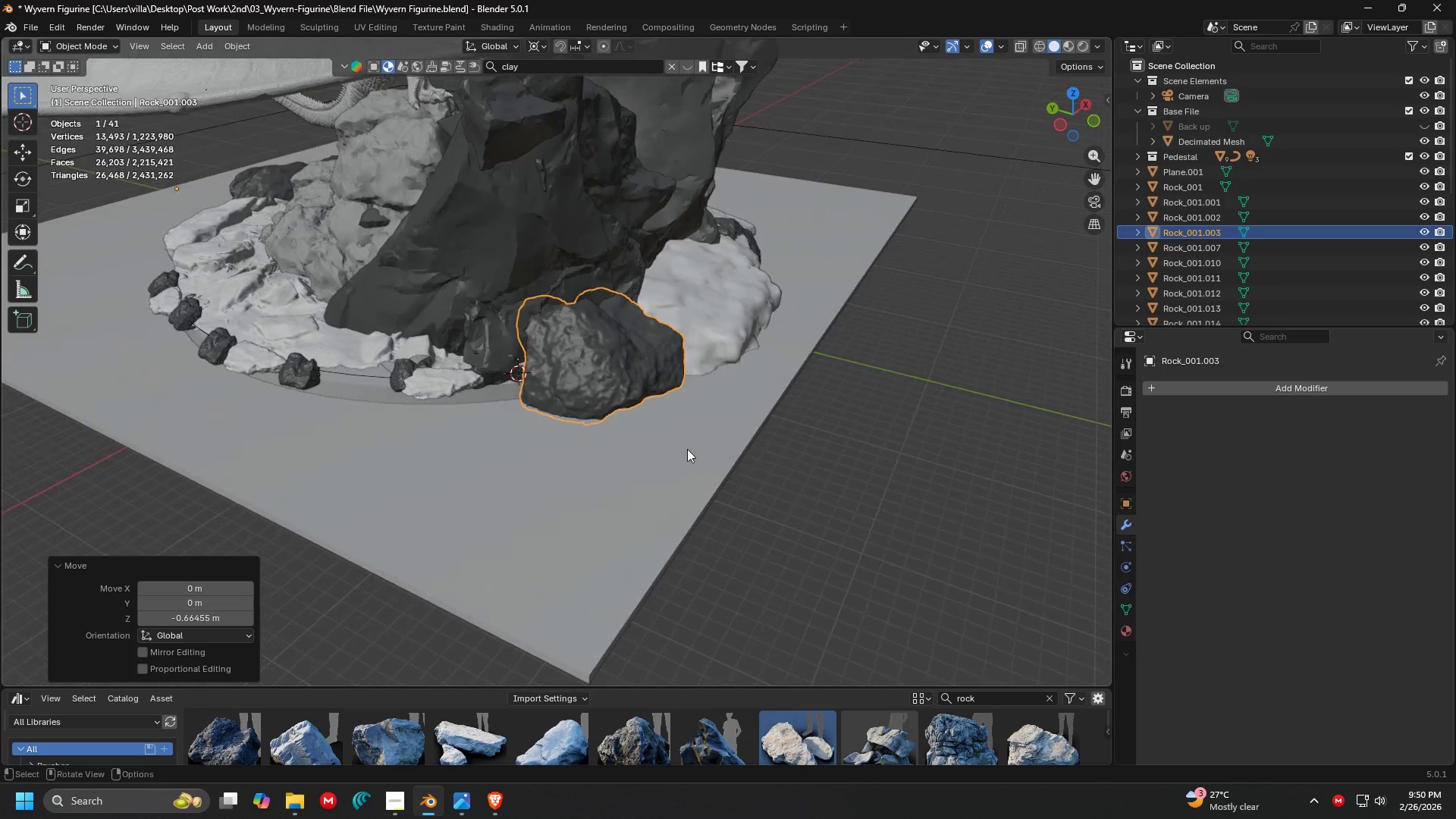 
key(Shift+ShiftLeft)
 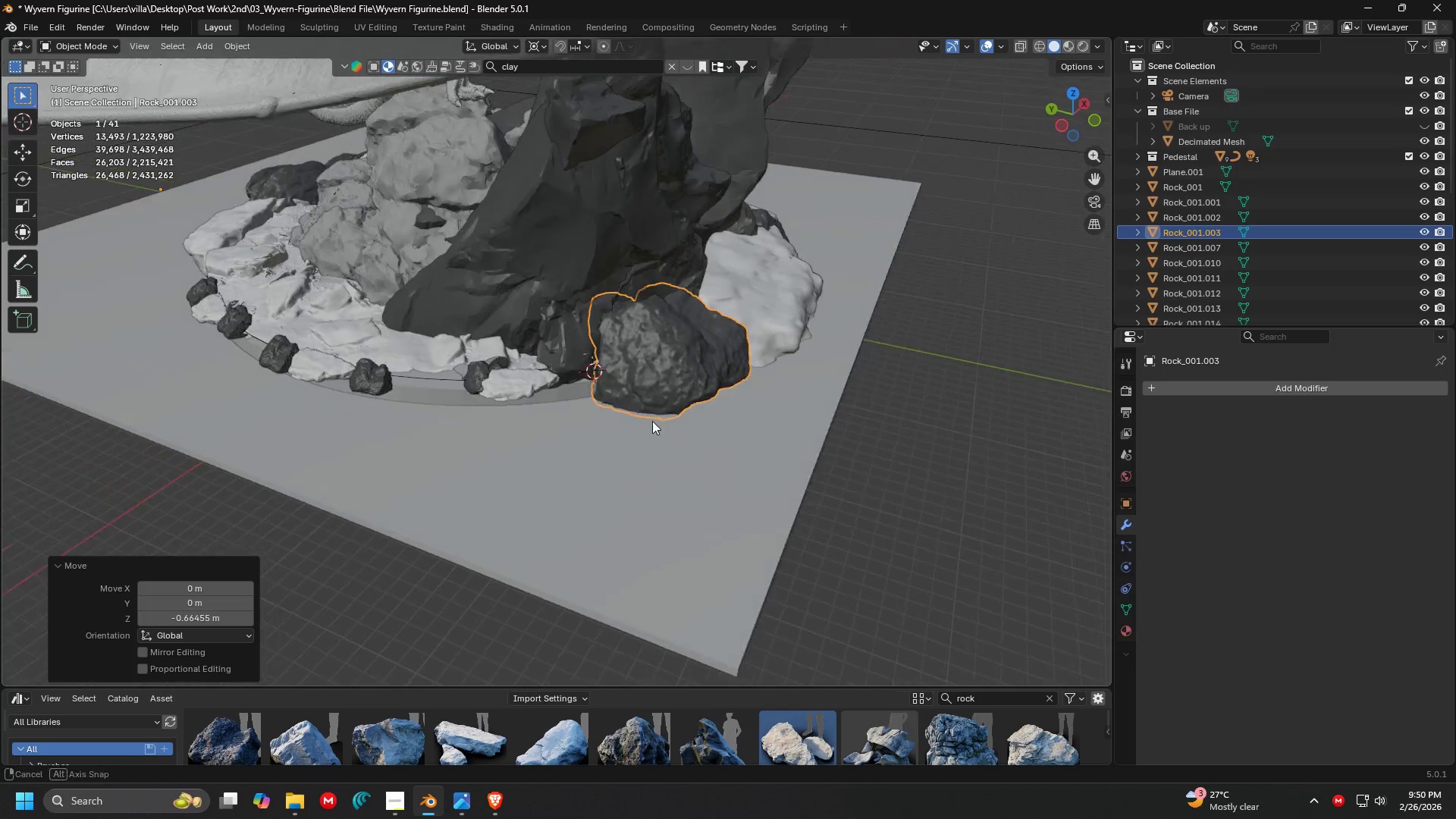 
left_click([536, 407])
 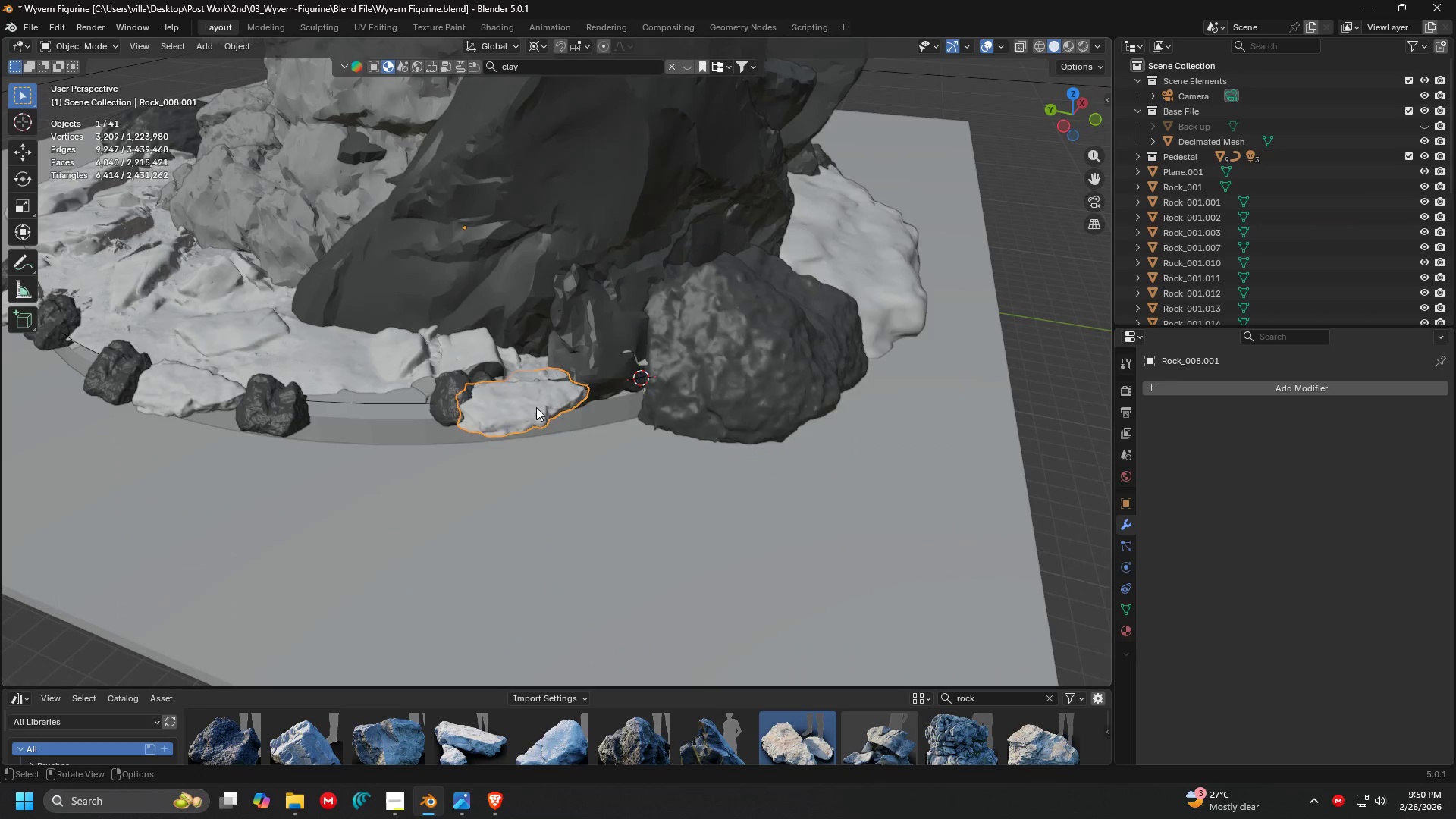 
scroll: coordinate [658, 422], scroll_direction: up, amount: 2.0
 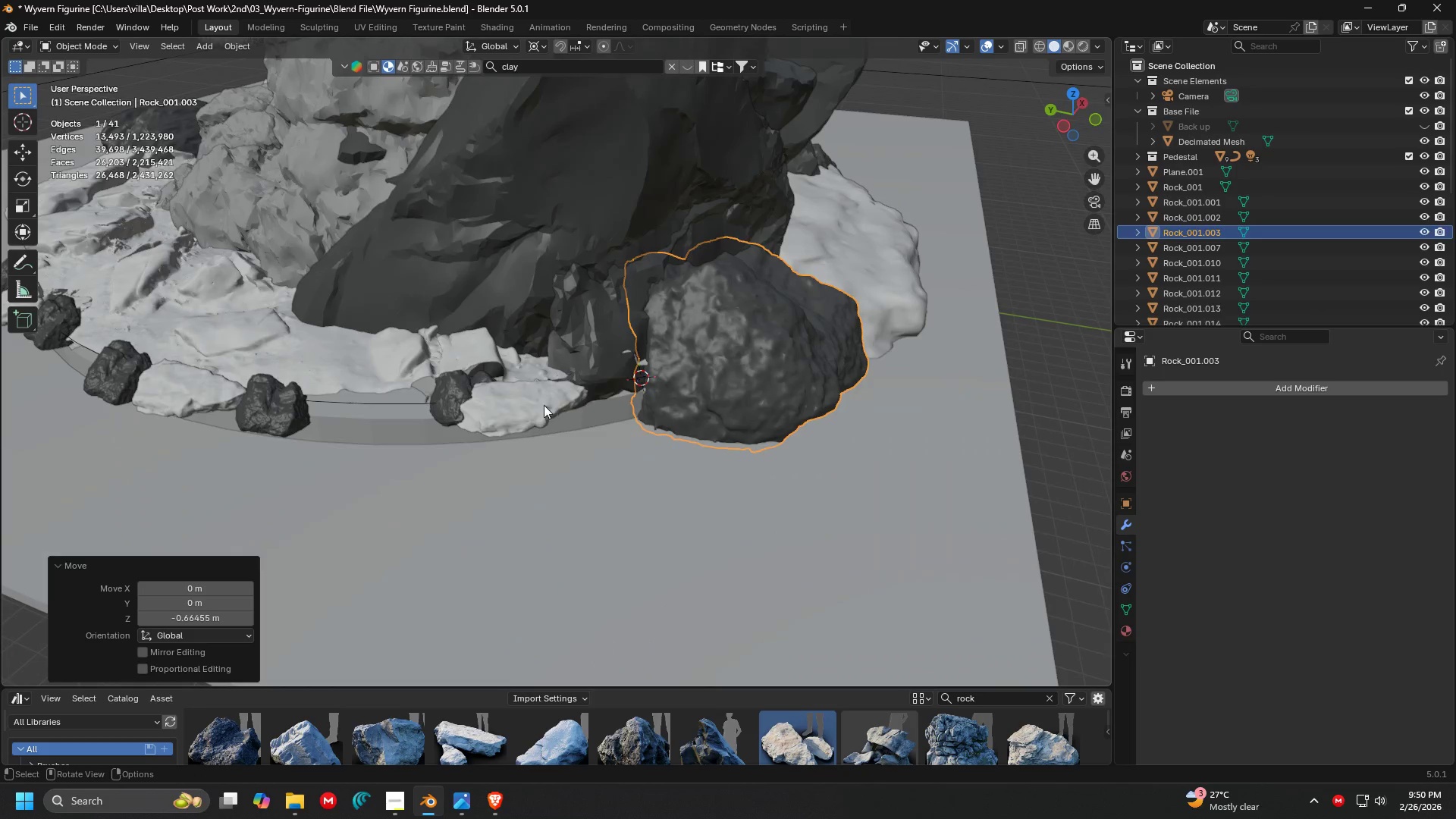 
key(Delete)
 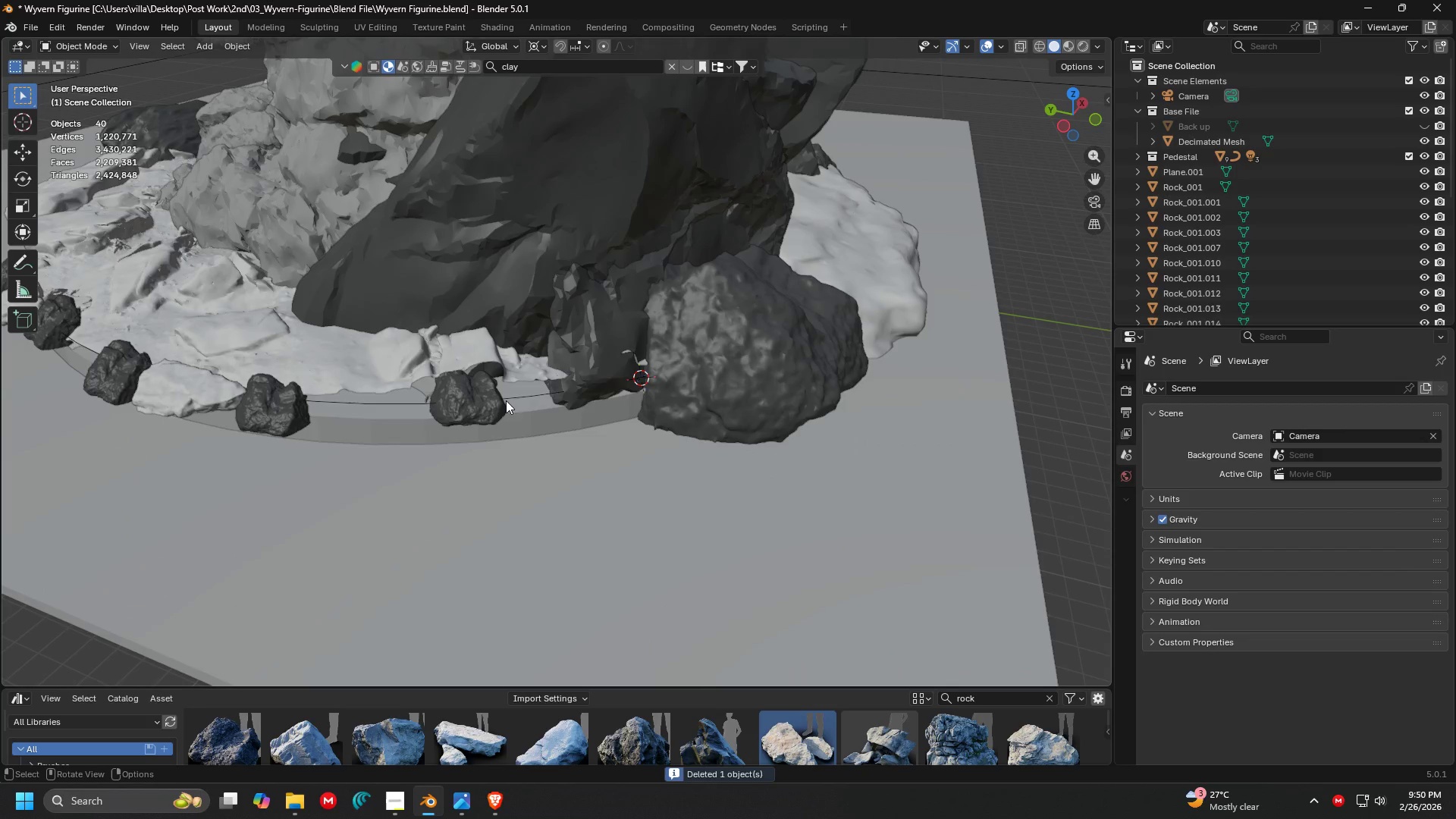 
key(Backspace)
 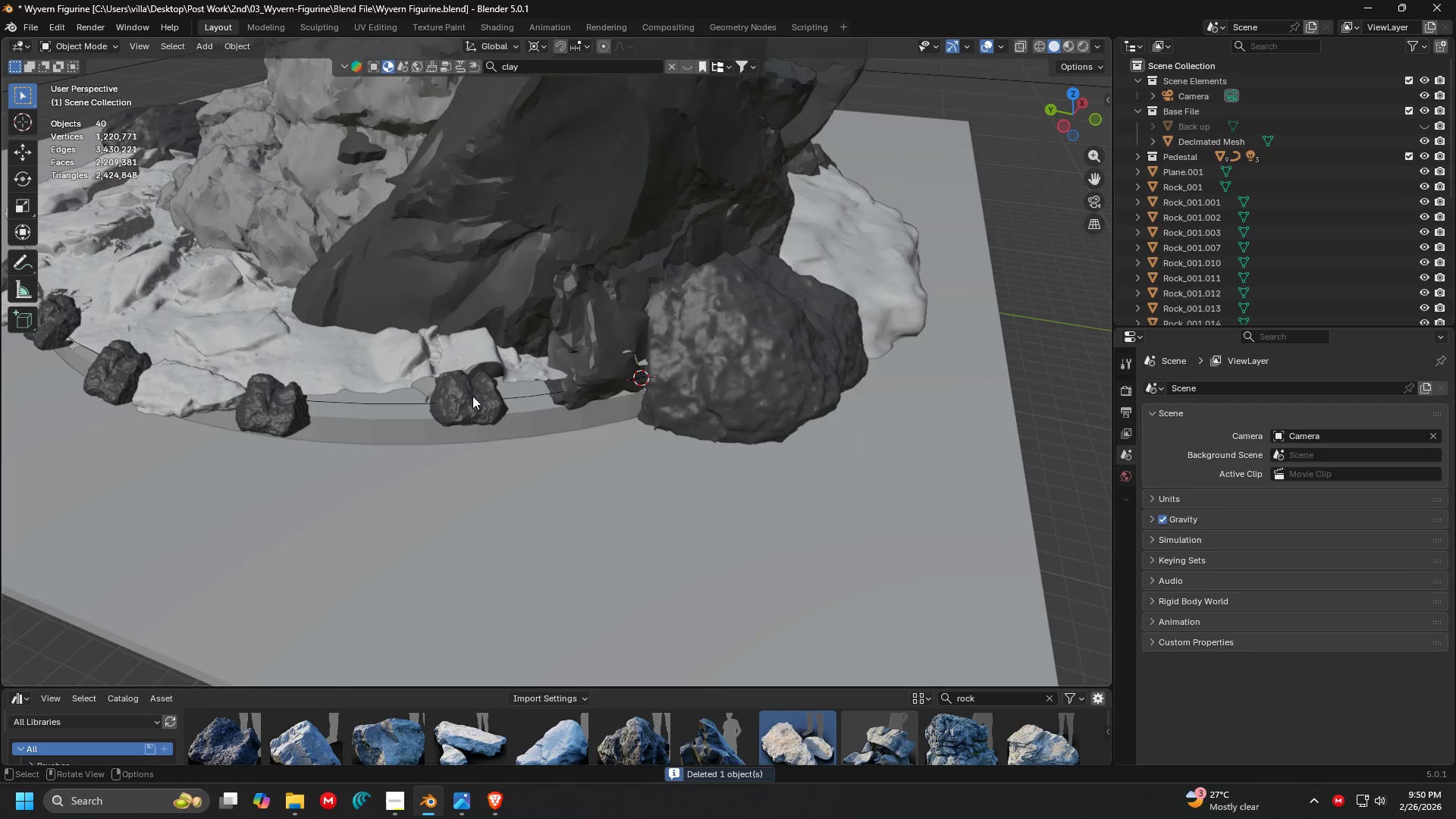 
left_click([472, 396])
 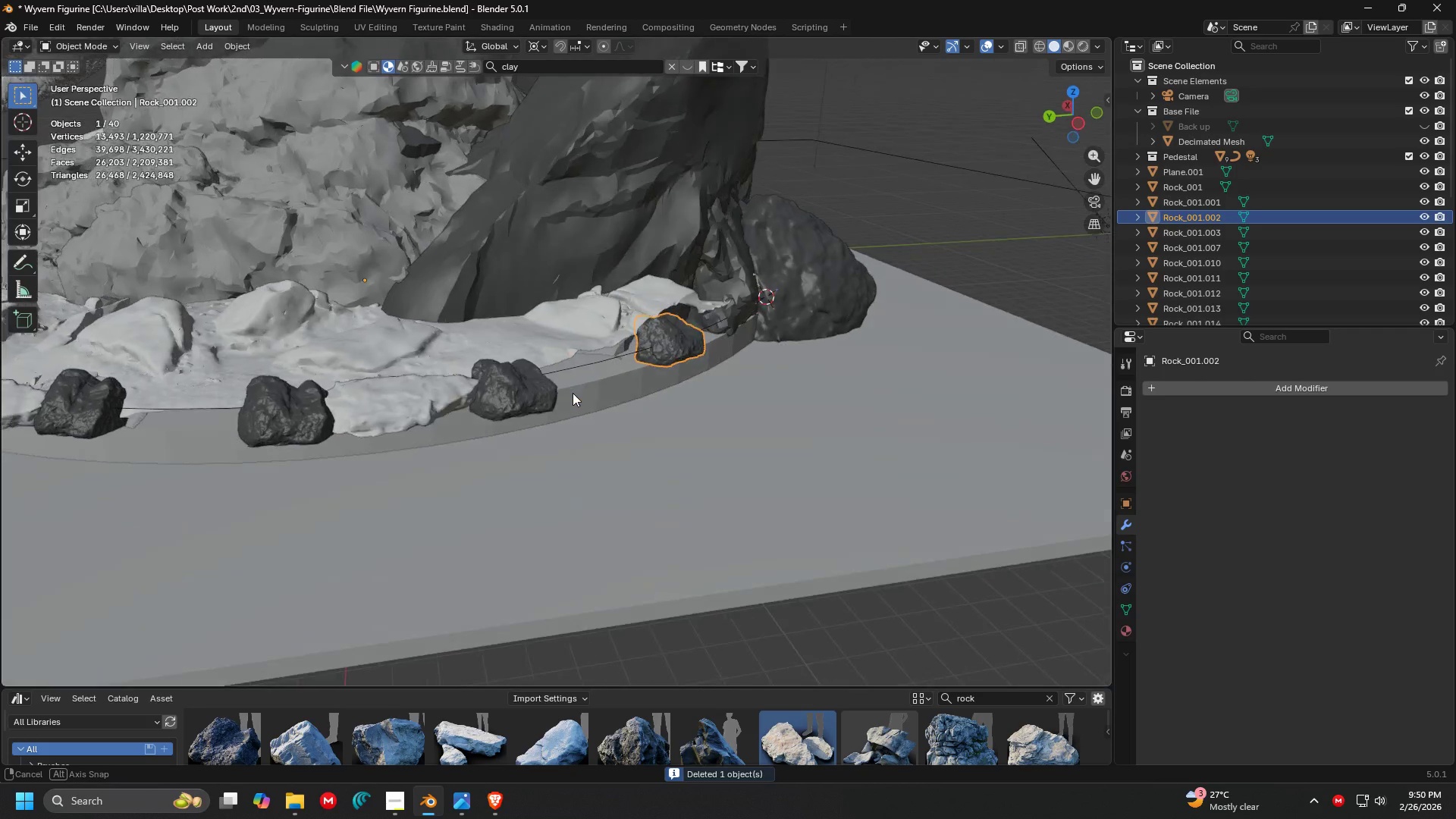 
key(Delete)
 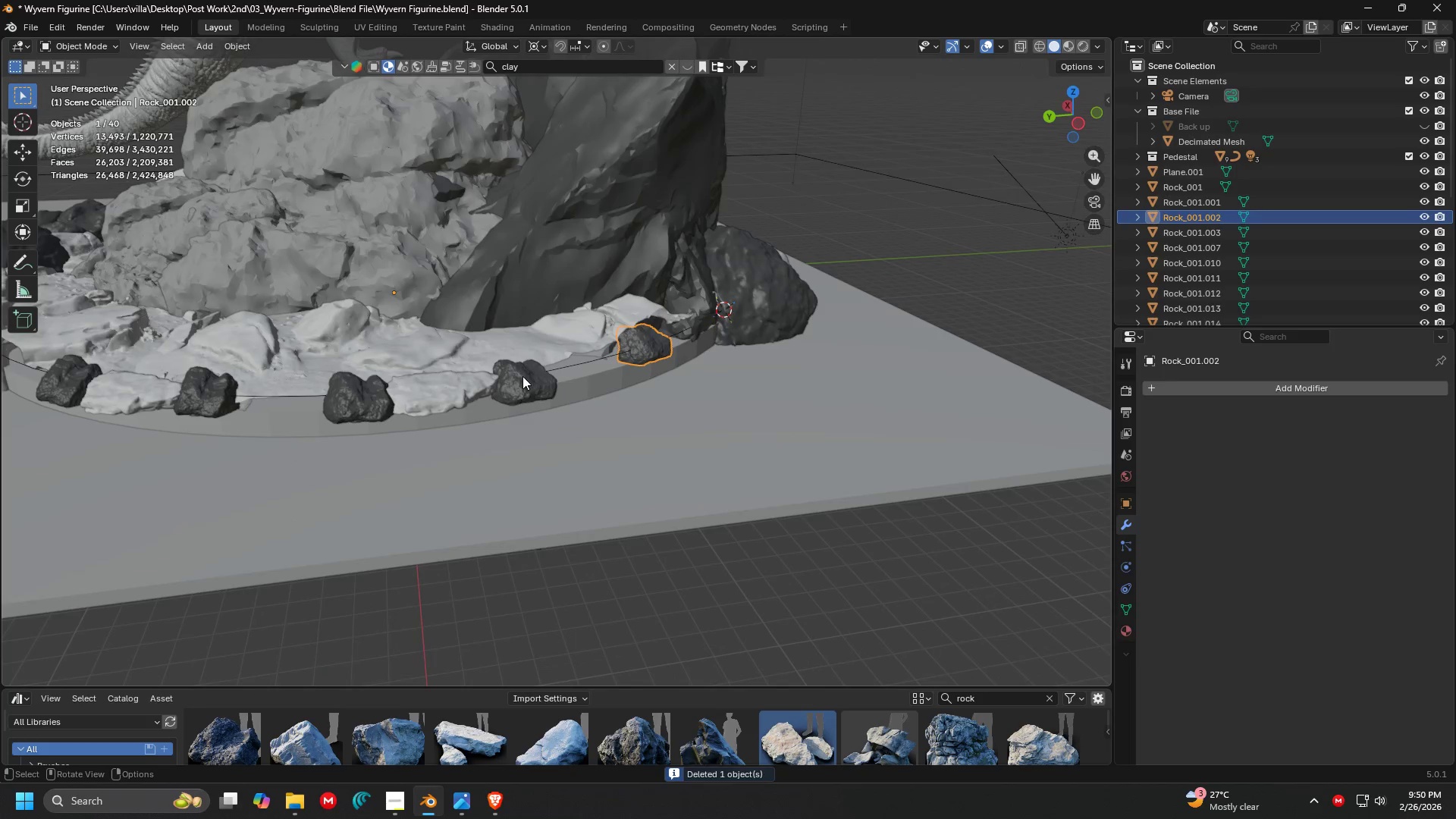 
key(Backspace)
 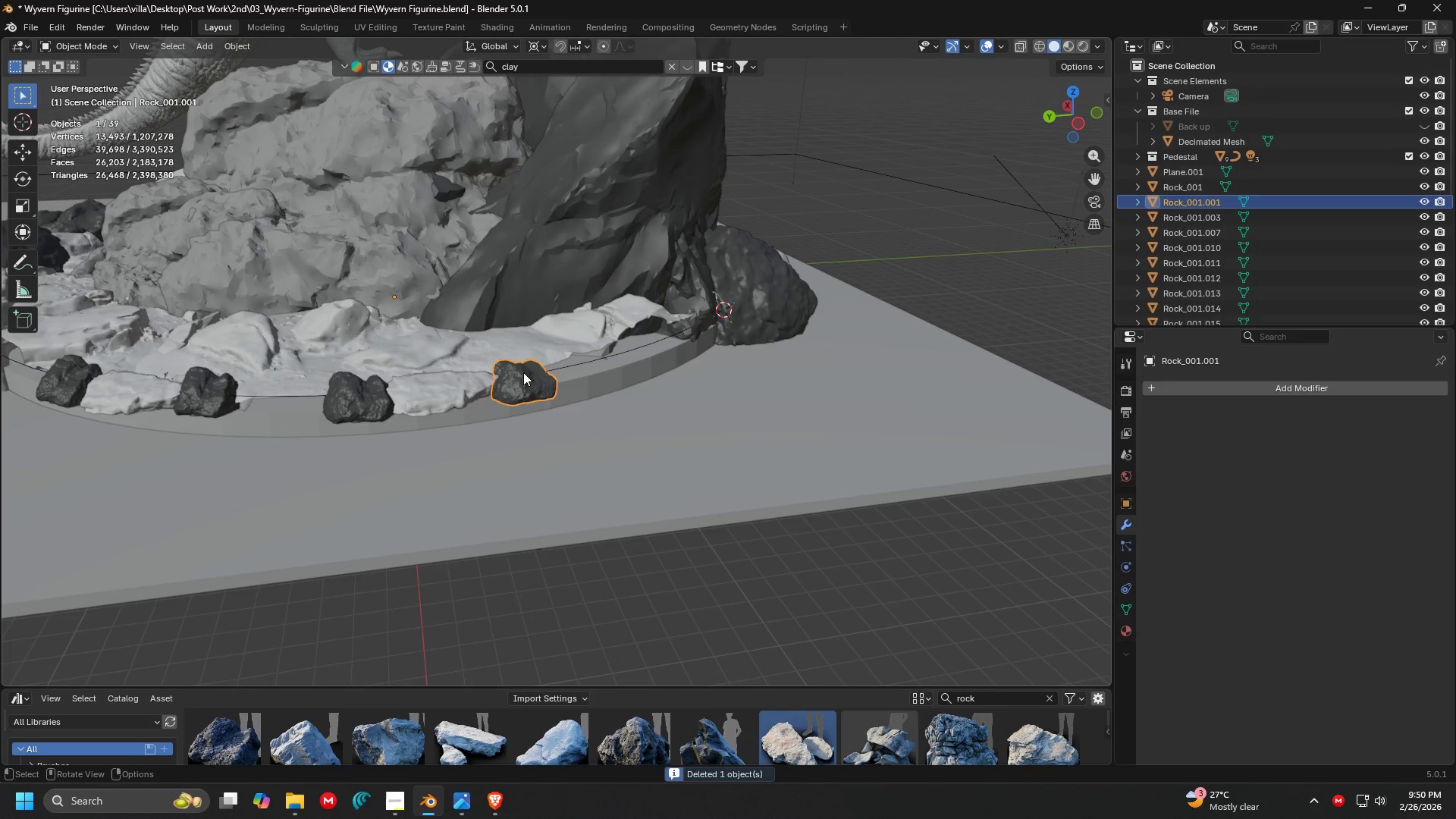 
scroll: coordinate [526, 393], scroll_direction: down, amount: 1.0
 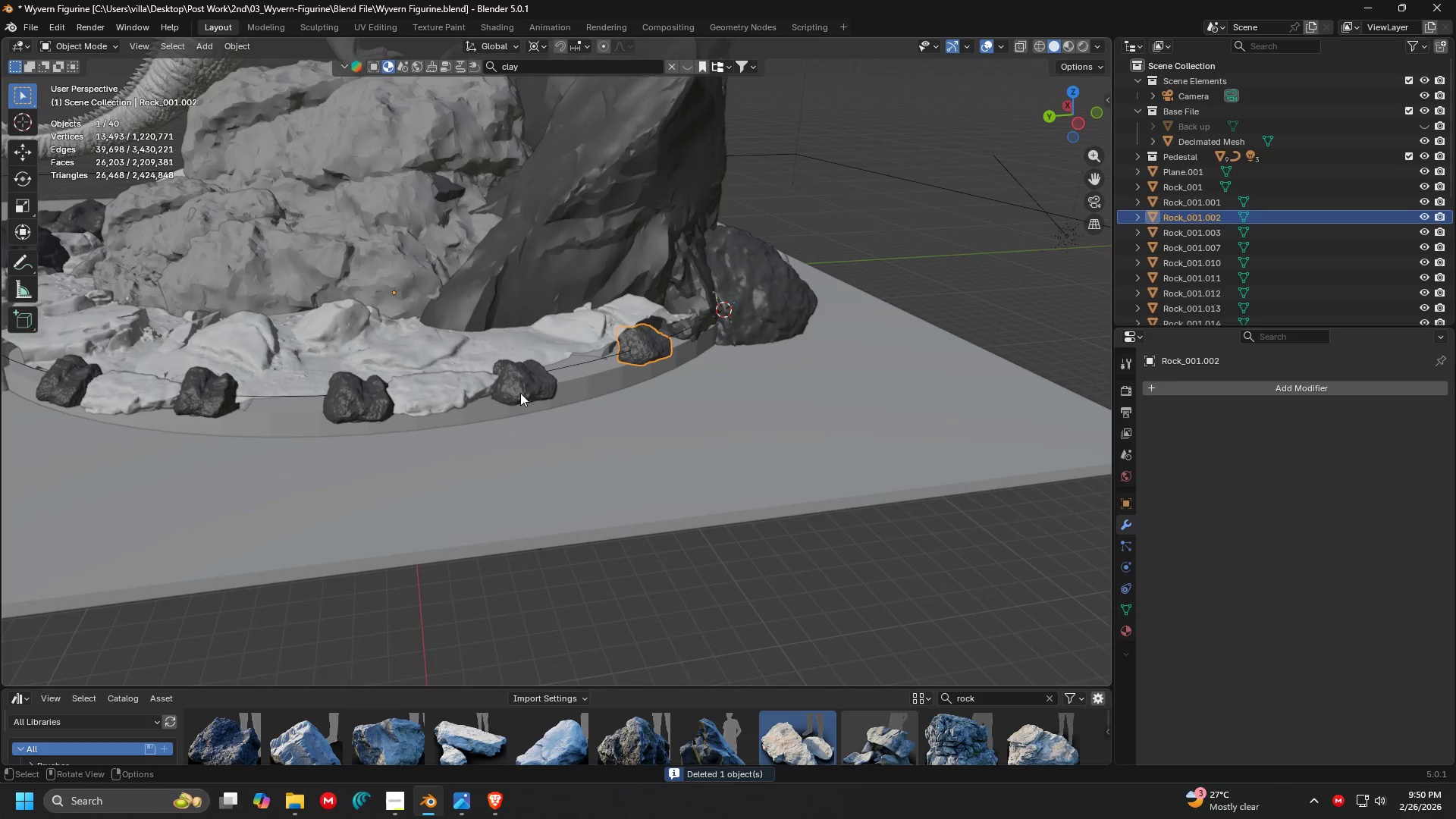 
key(Delete)
 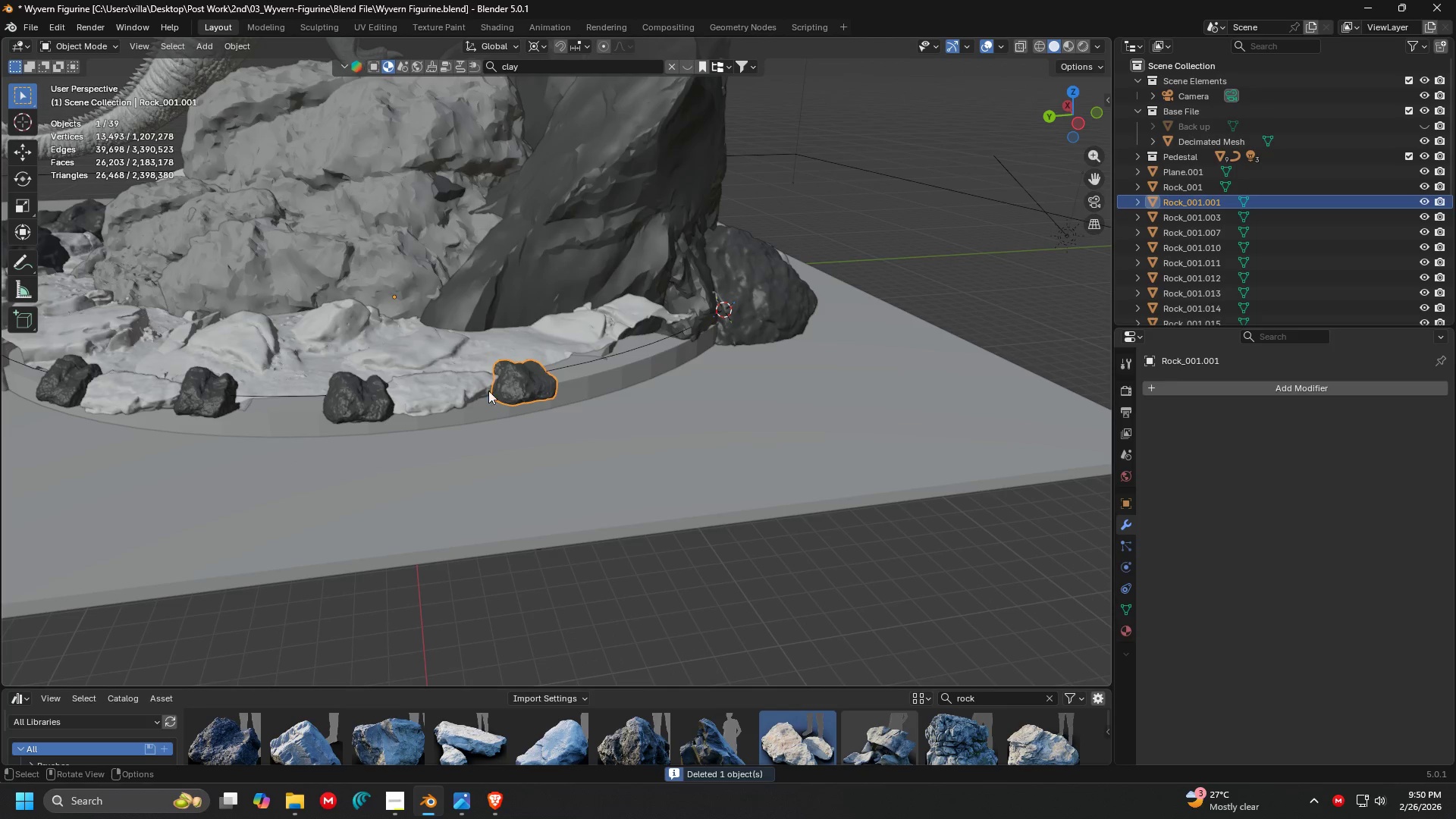 
key(Backspace)
 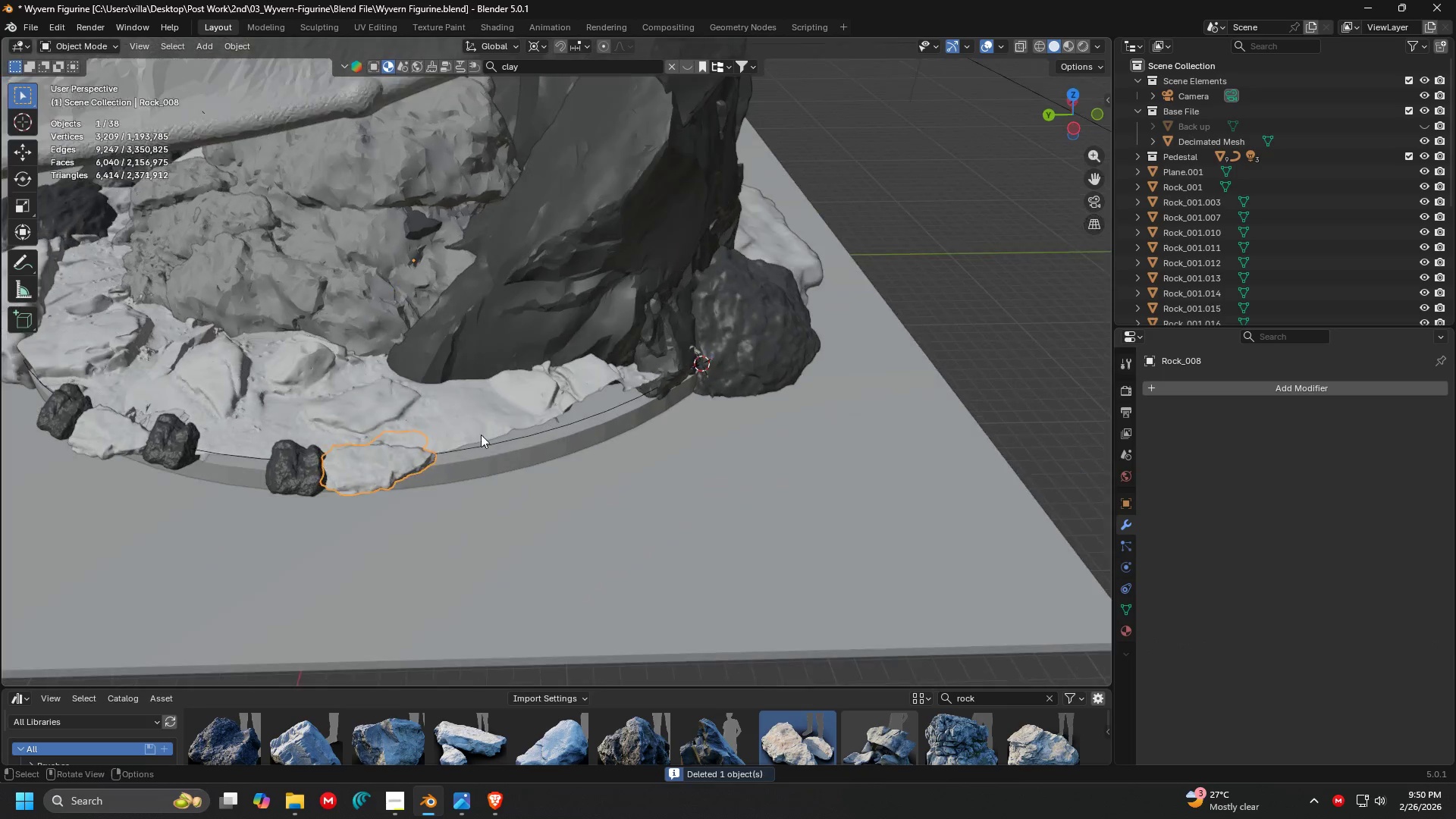 
key(S)
 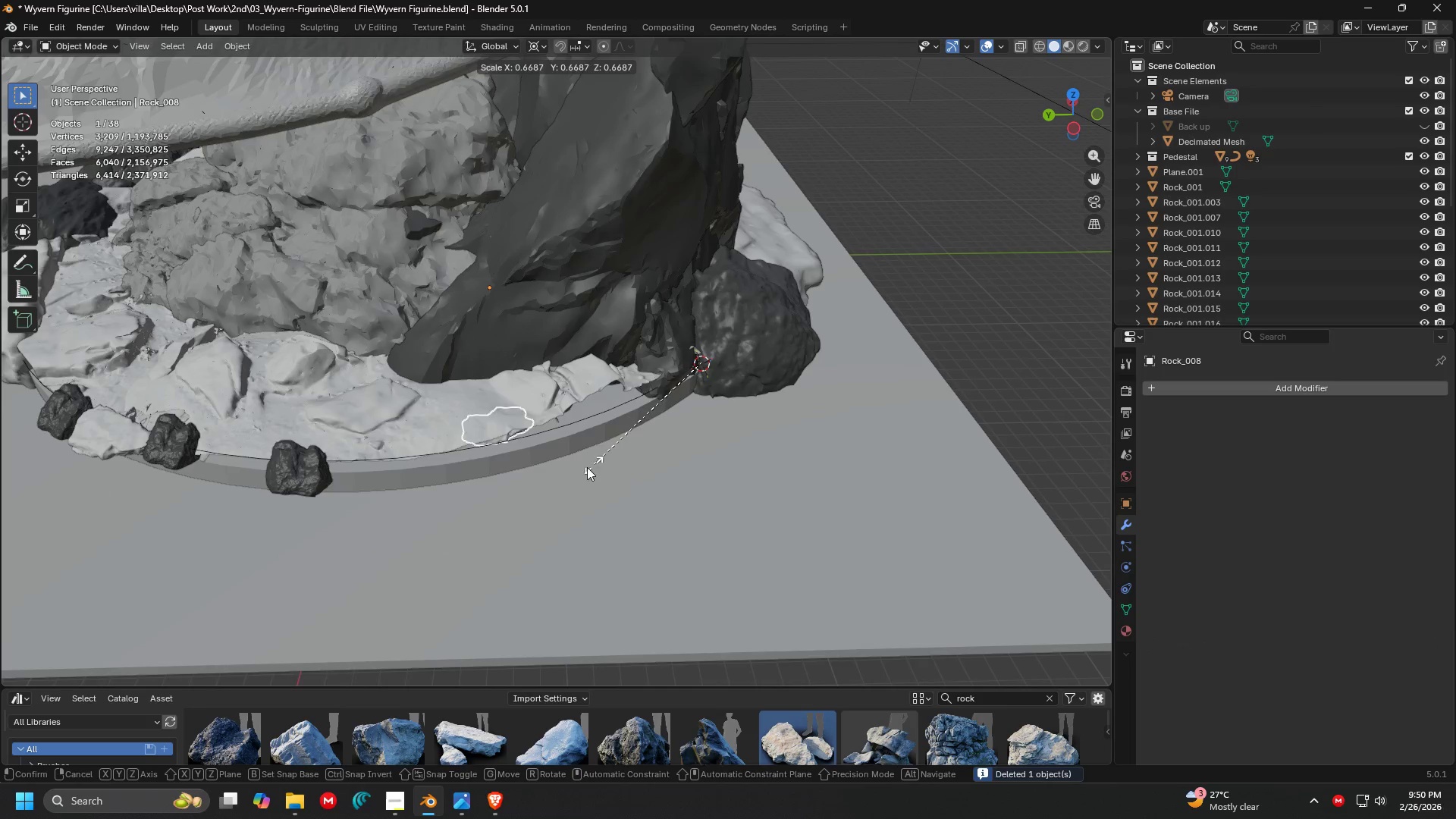 
key(Escape)
 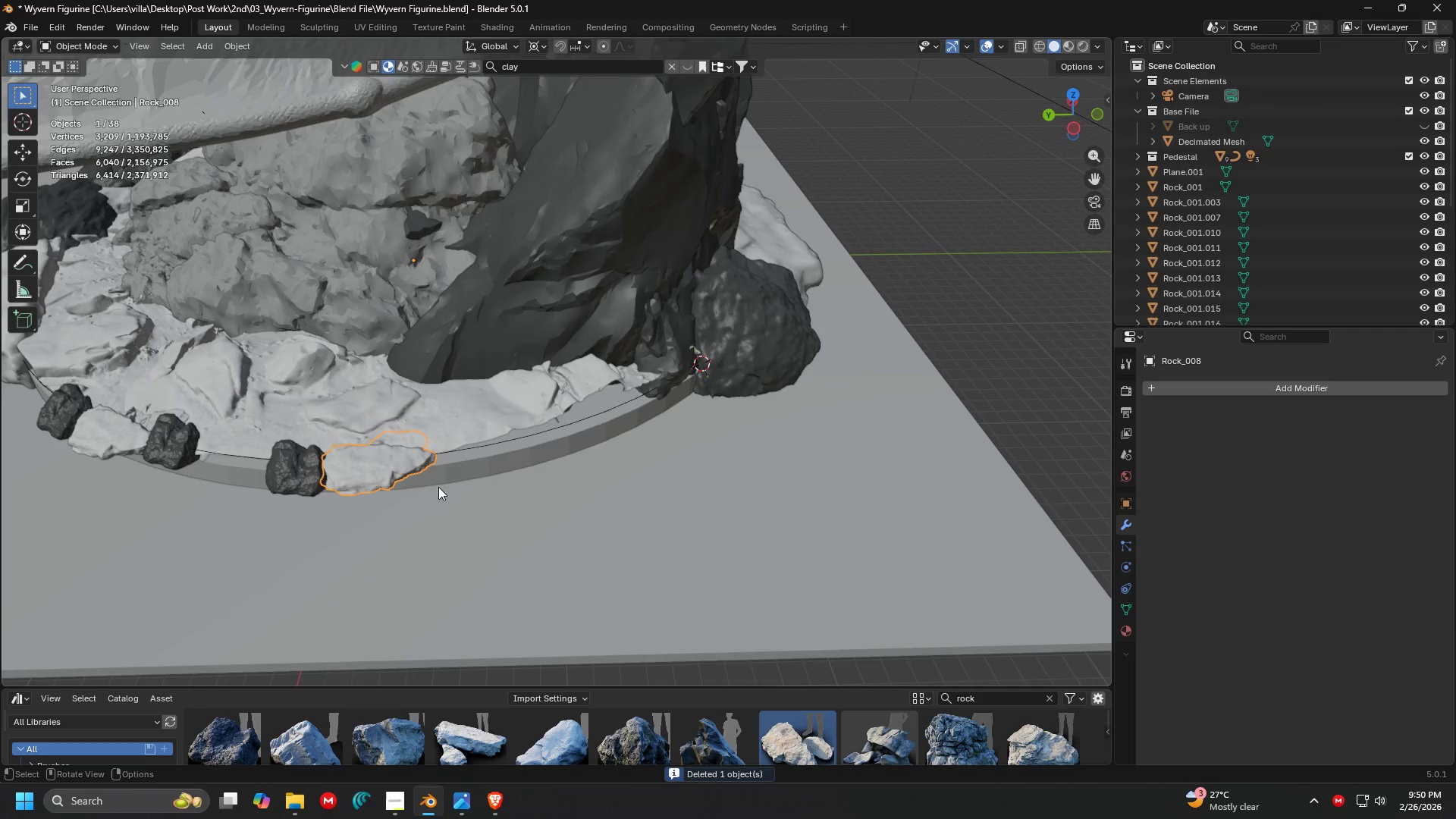 
right_click([389, 479])
 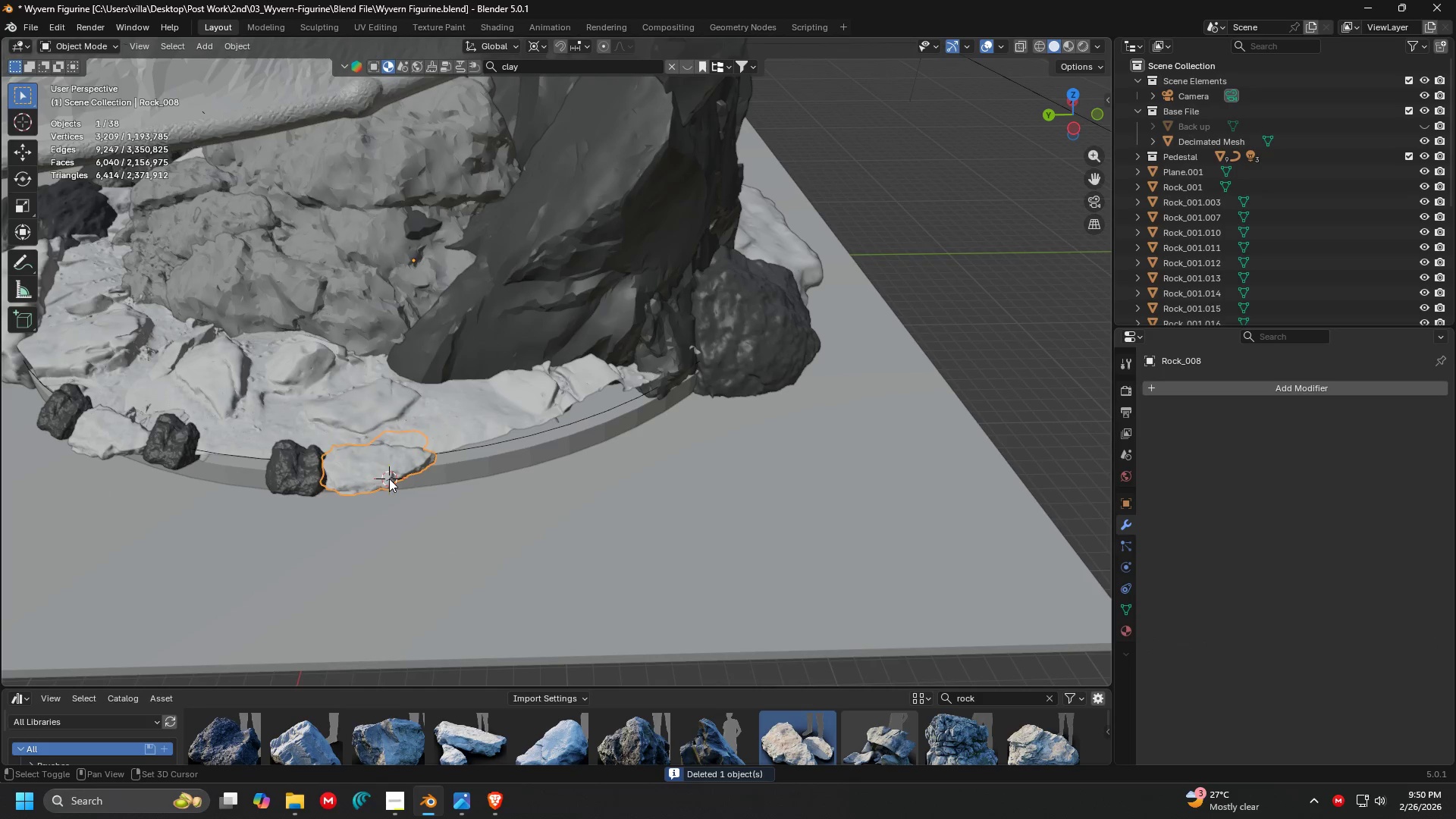 
type(Ss)
 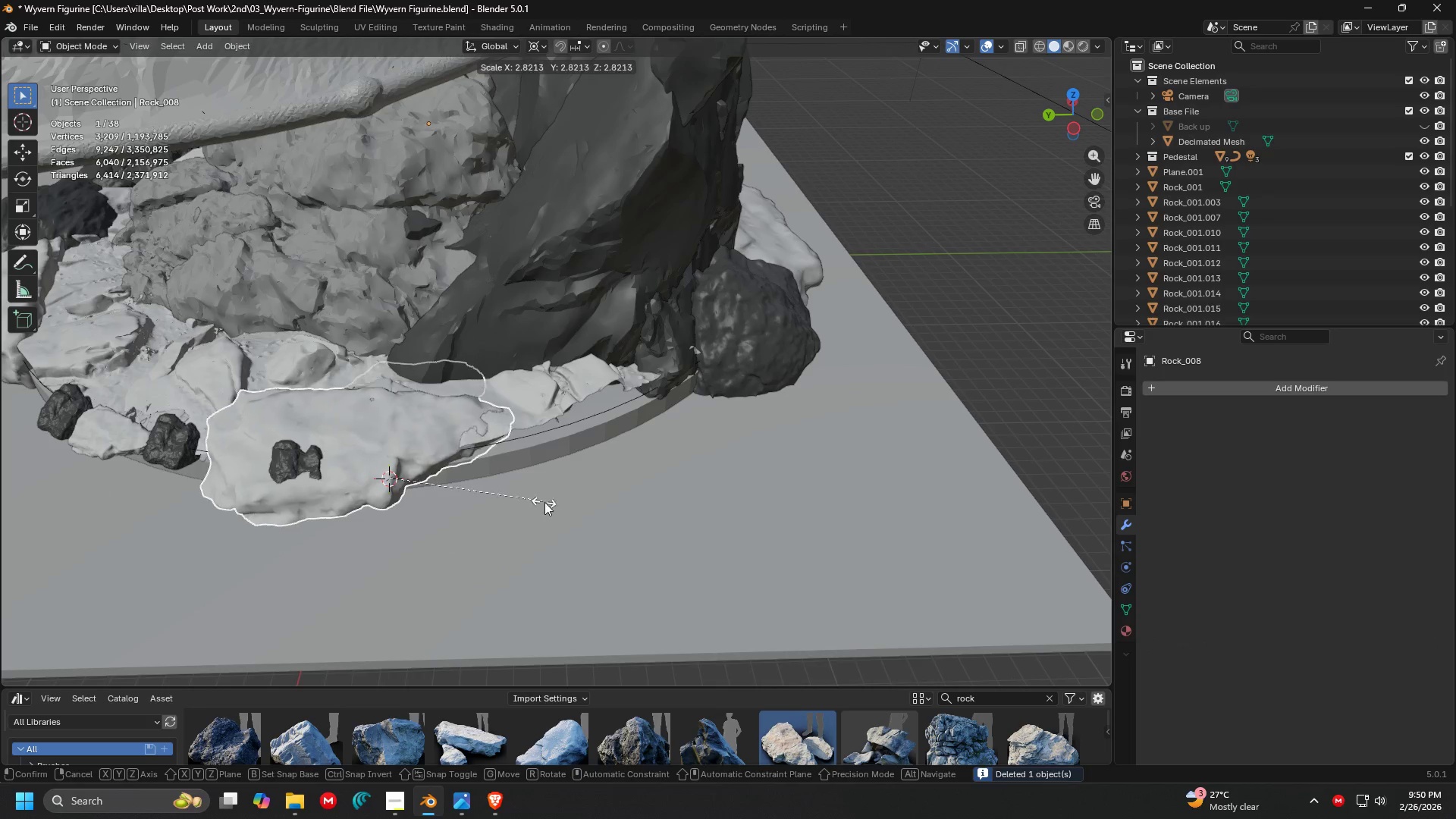 
left_click([569, 505])
 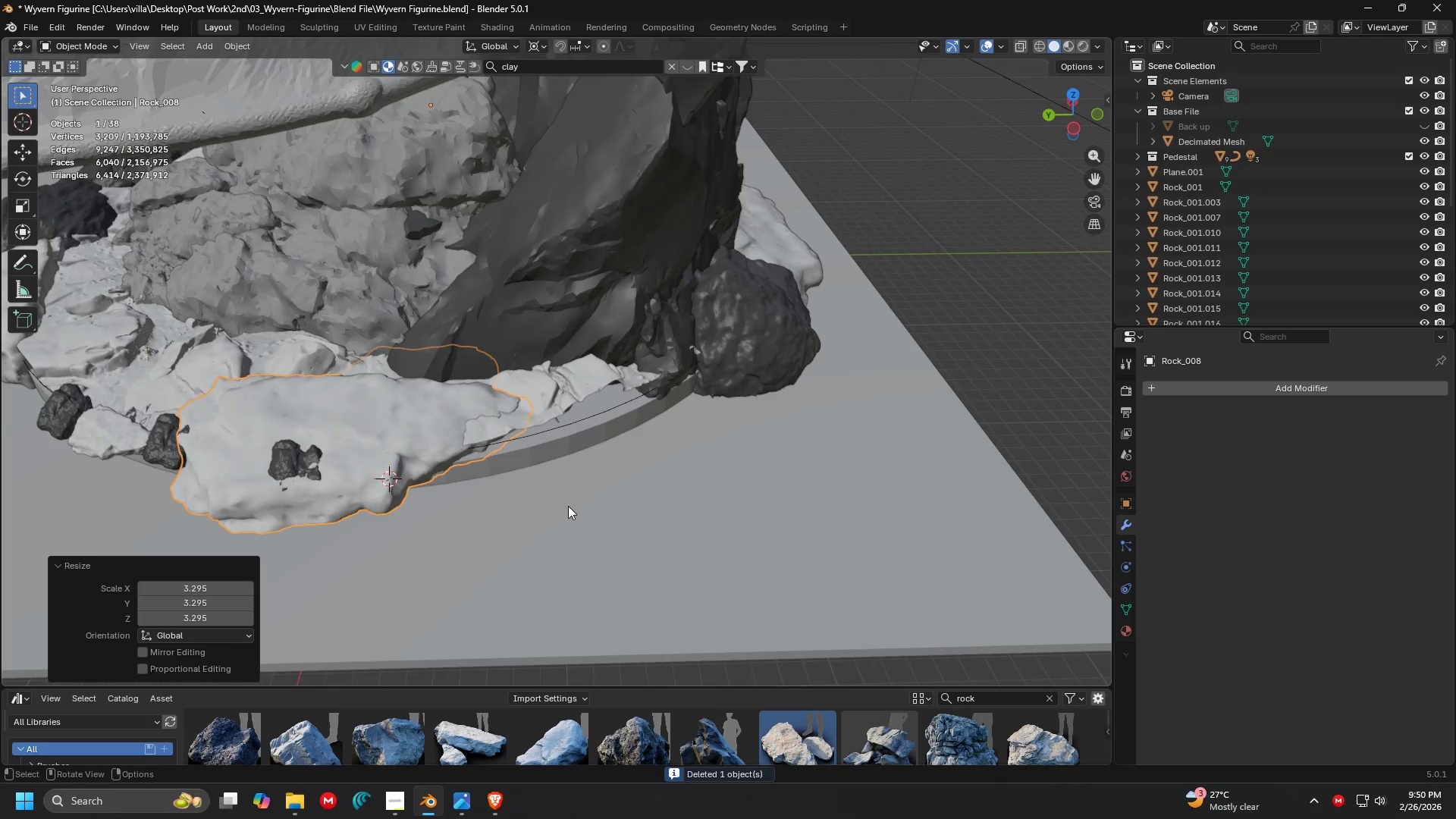 
key(G)
 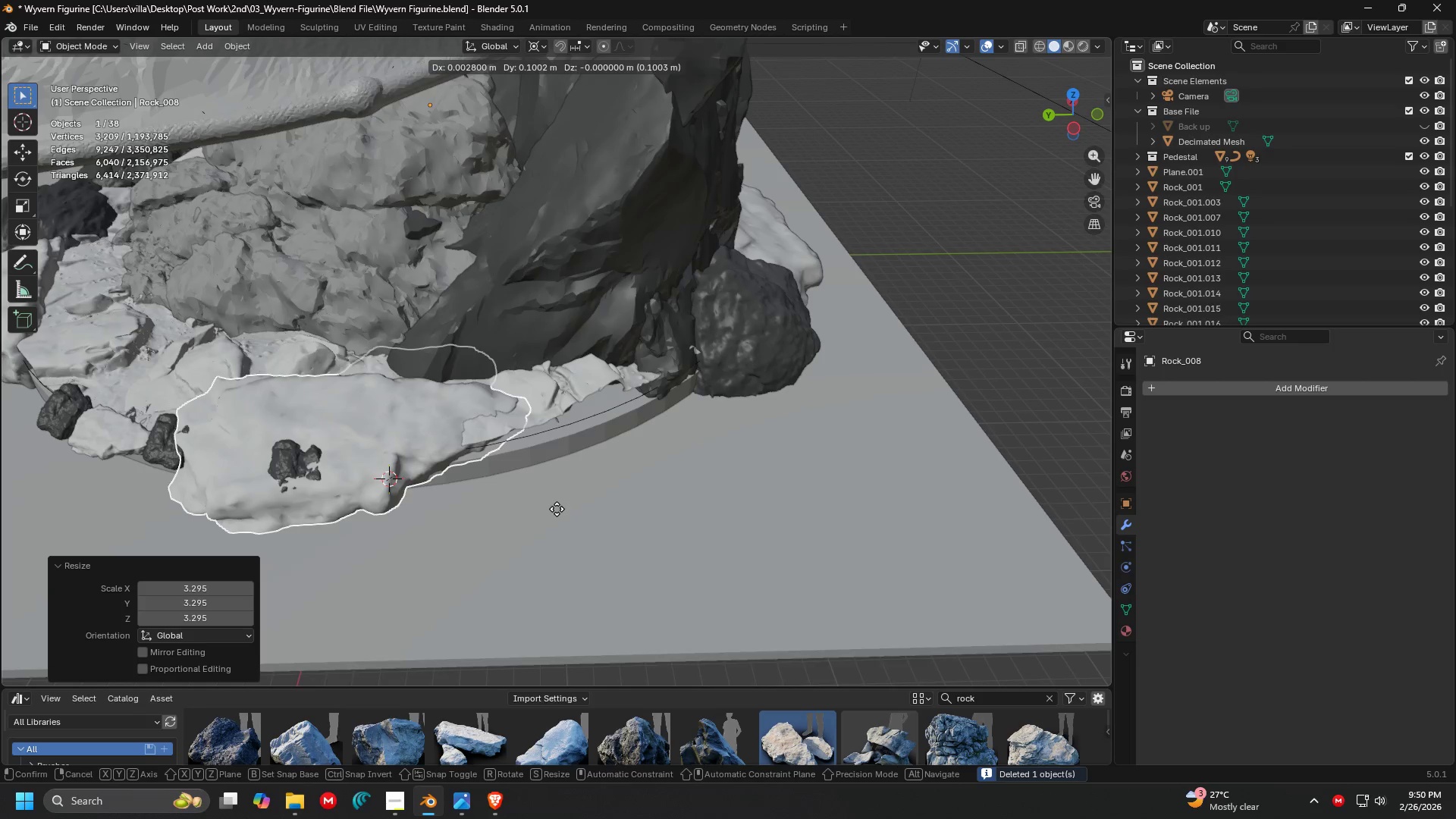 
key(Shift+ShiftLeft)
 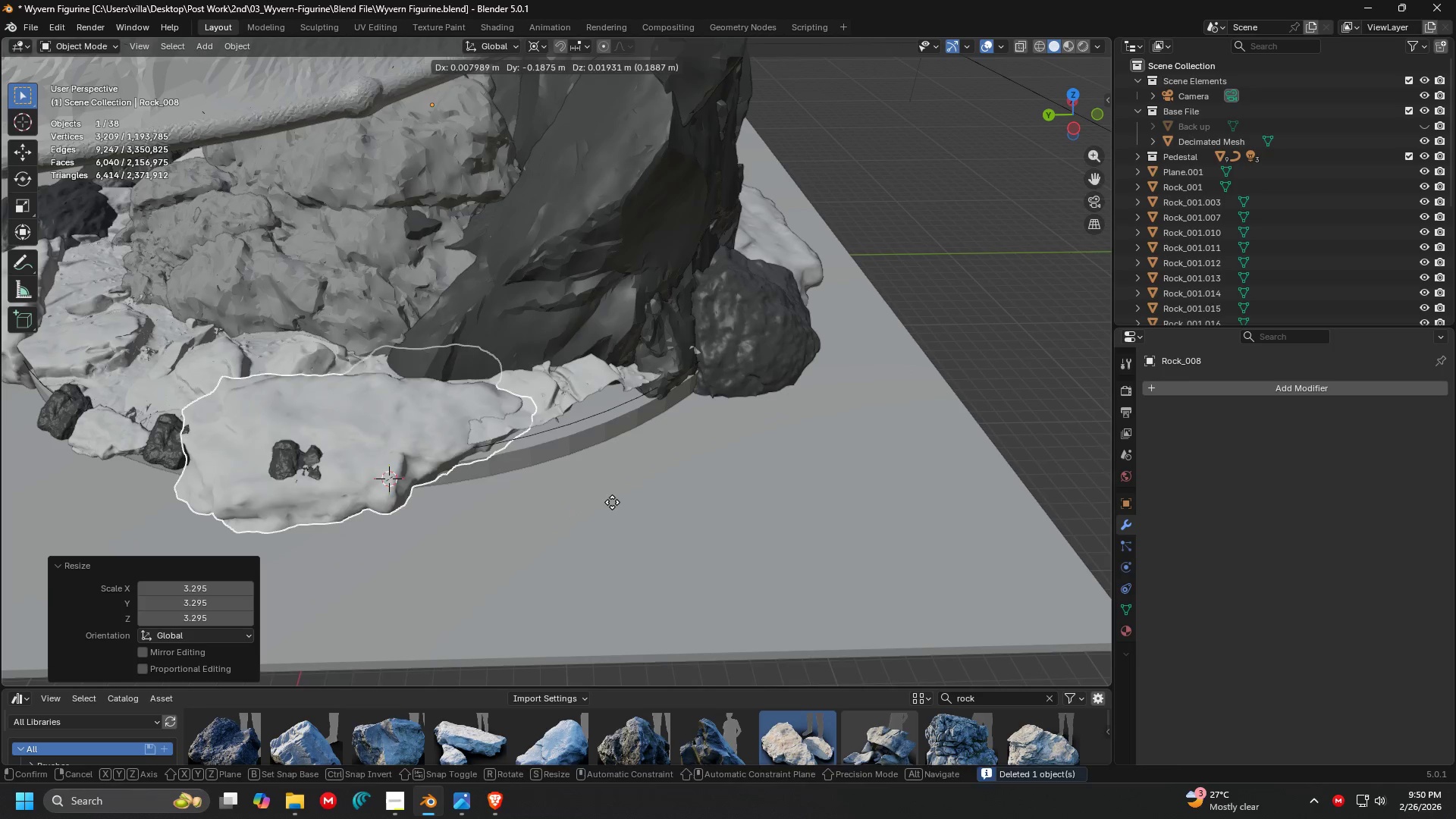 
key(Shift+Z)
 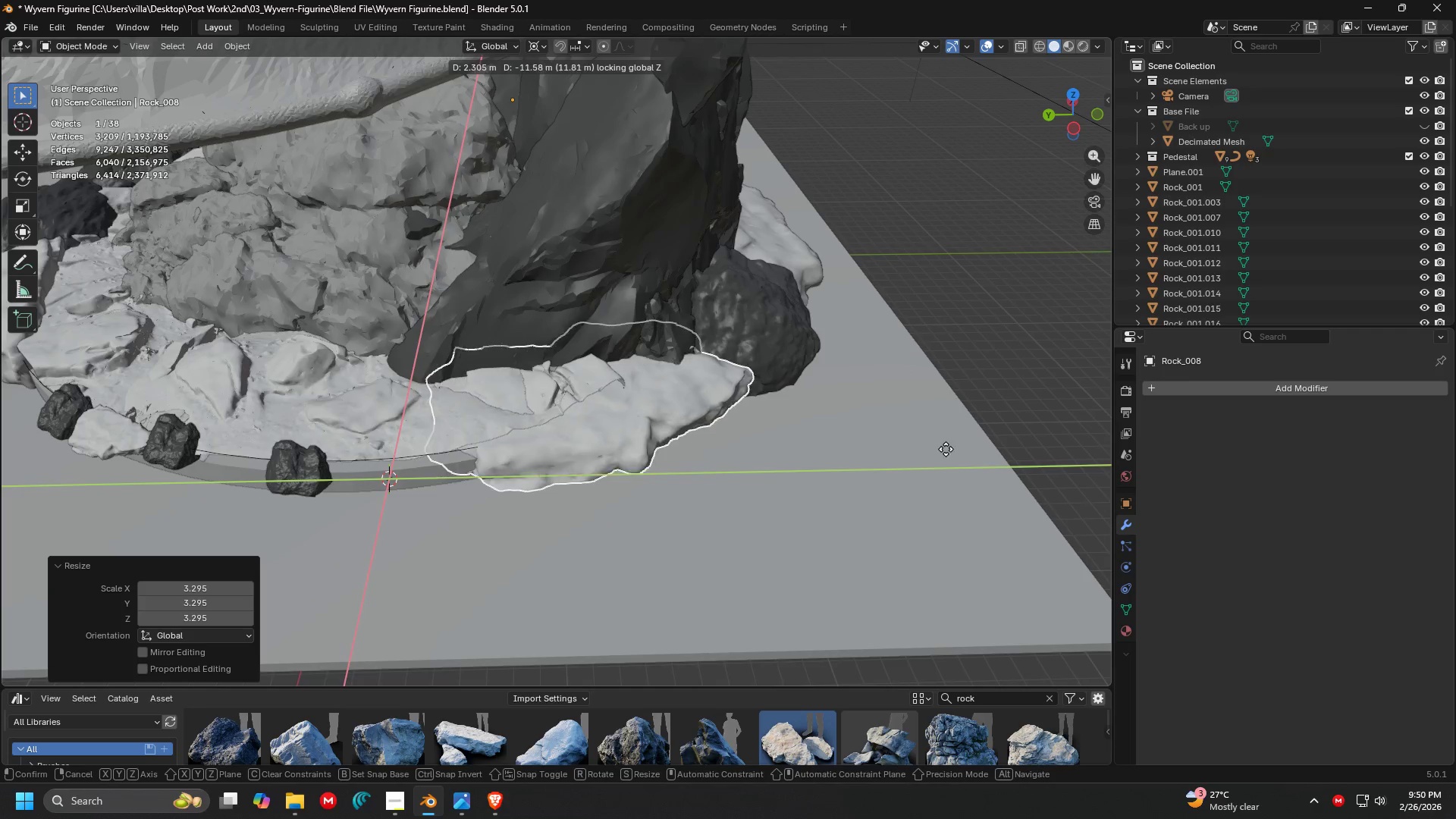 
left_click([958, 445])
 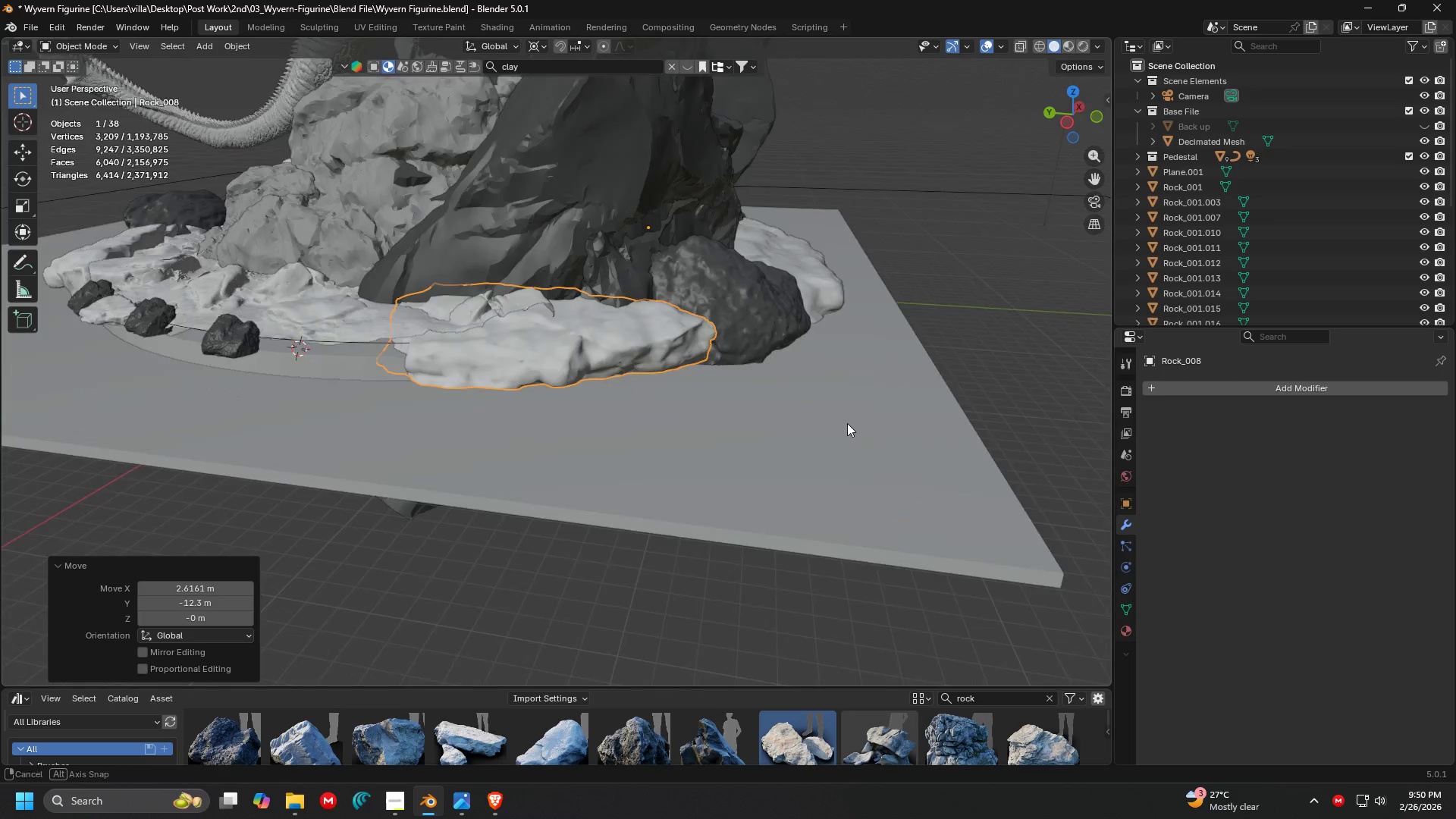 
key(G)
 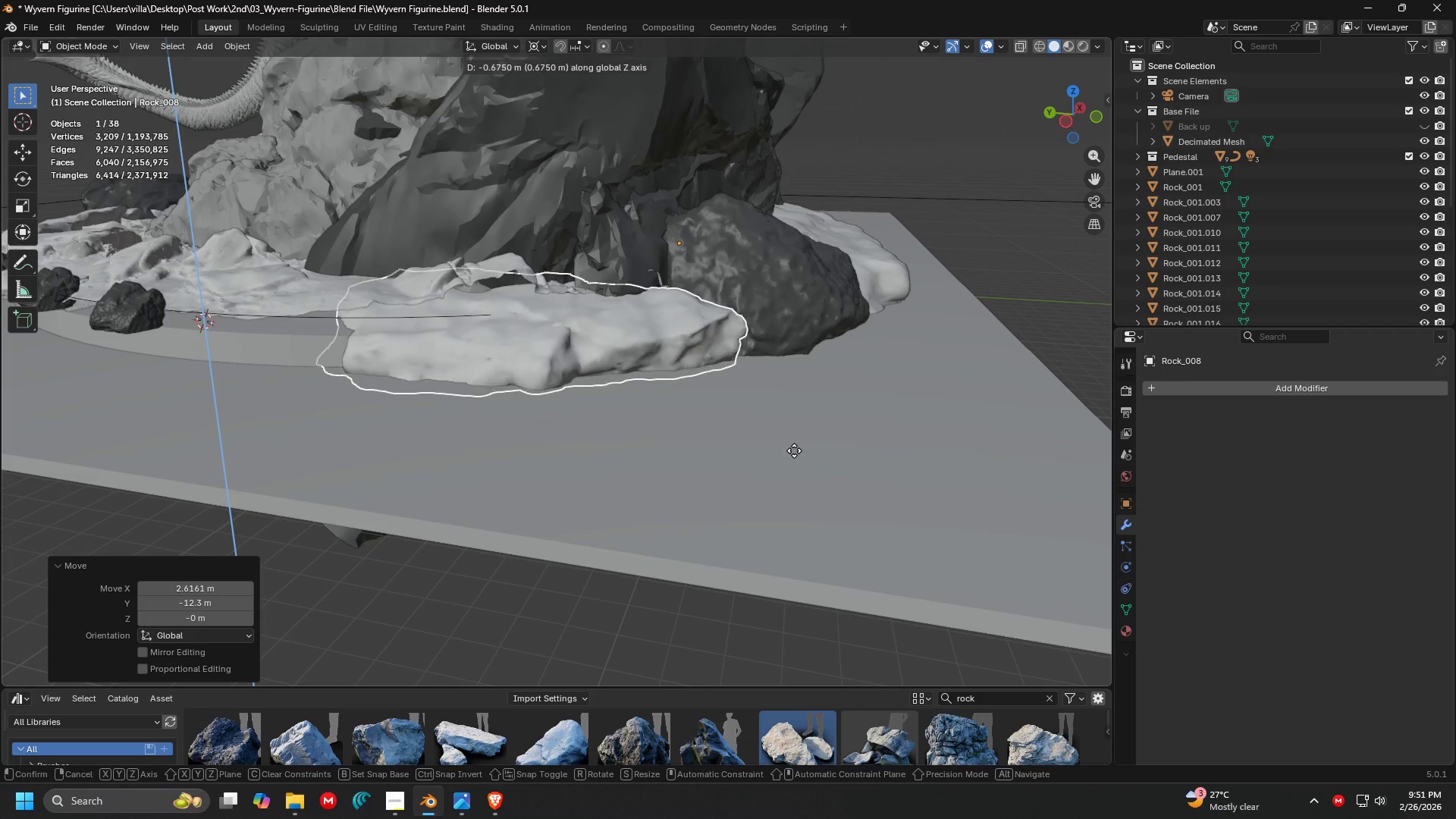 
scroll: coordinate [839, 418], scroll_direction: up, amount: 2.0
 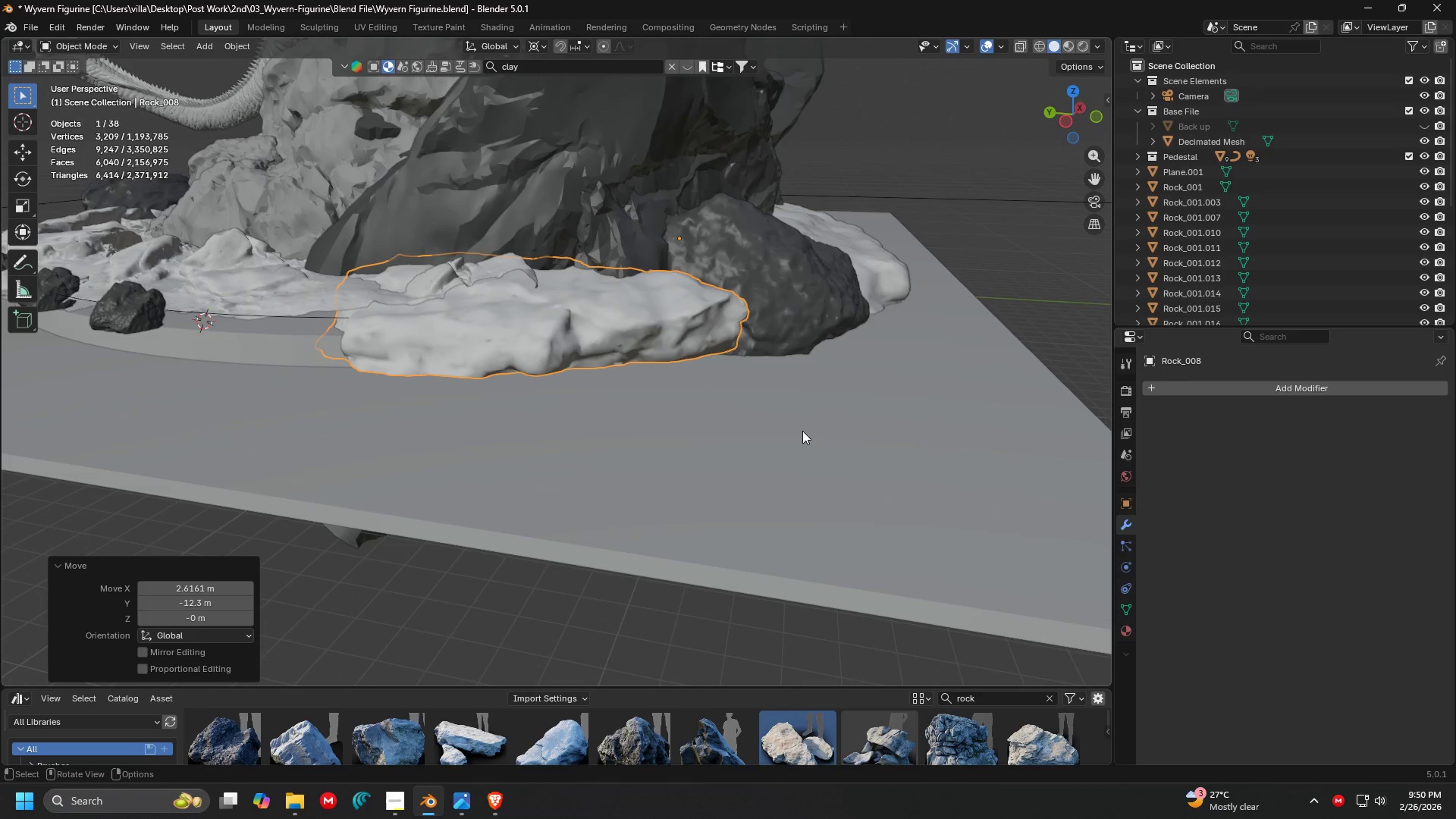 
left_click([794, 453])
 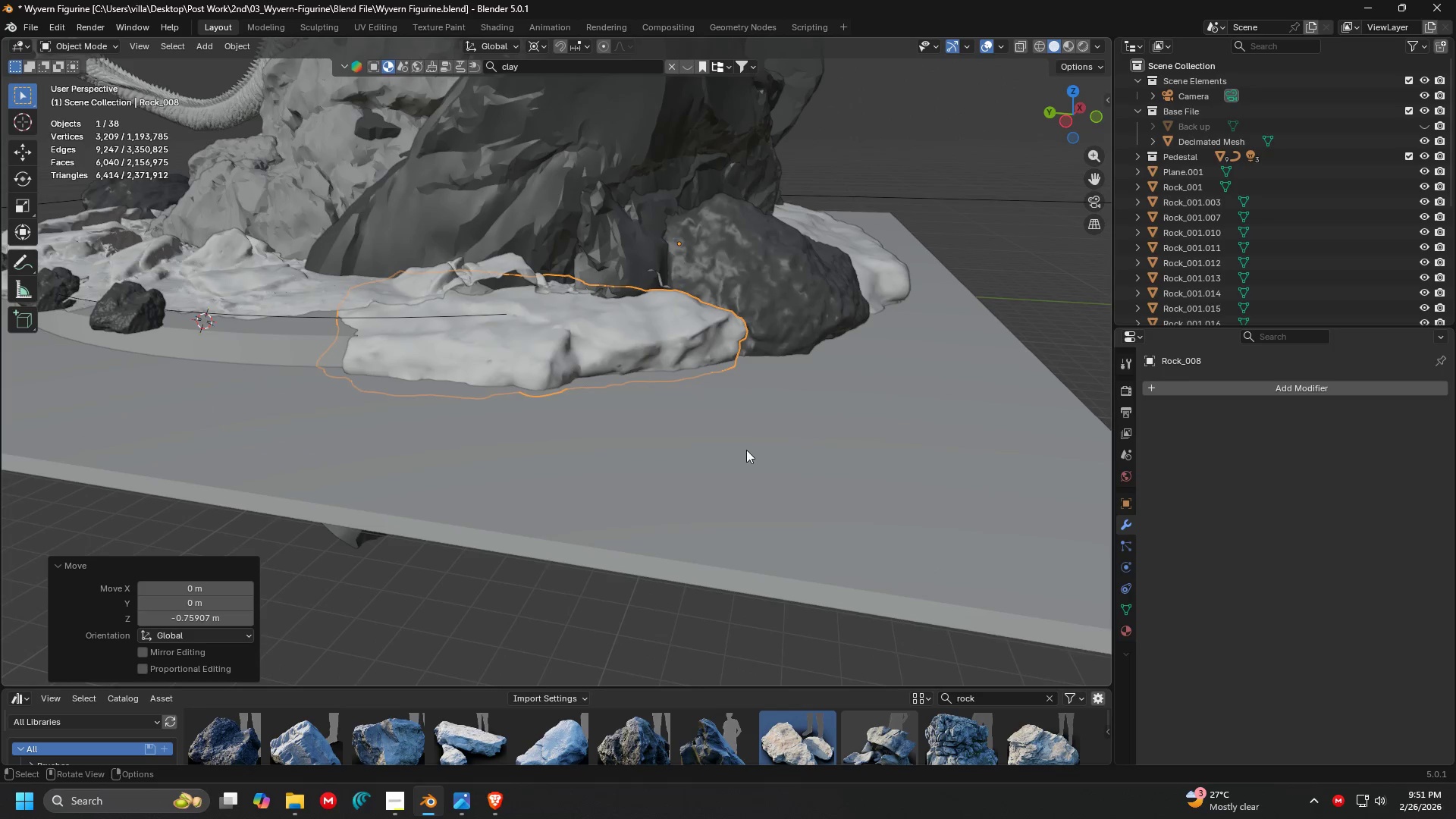 
key(Shift+ShiftLeft)
 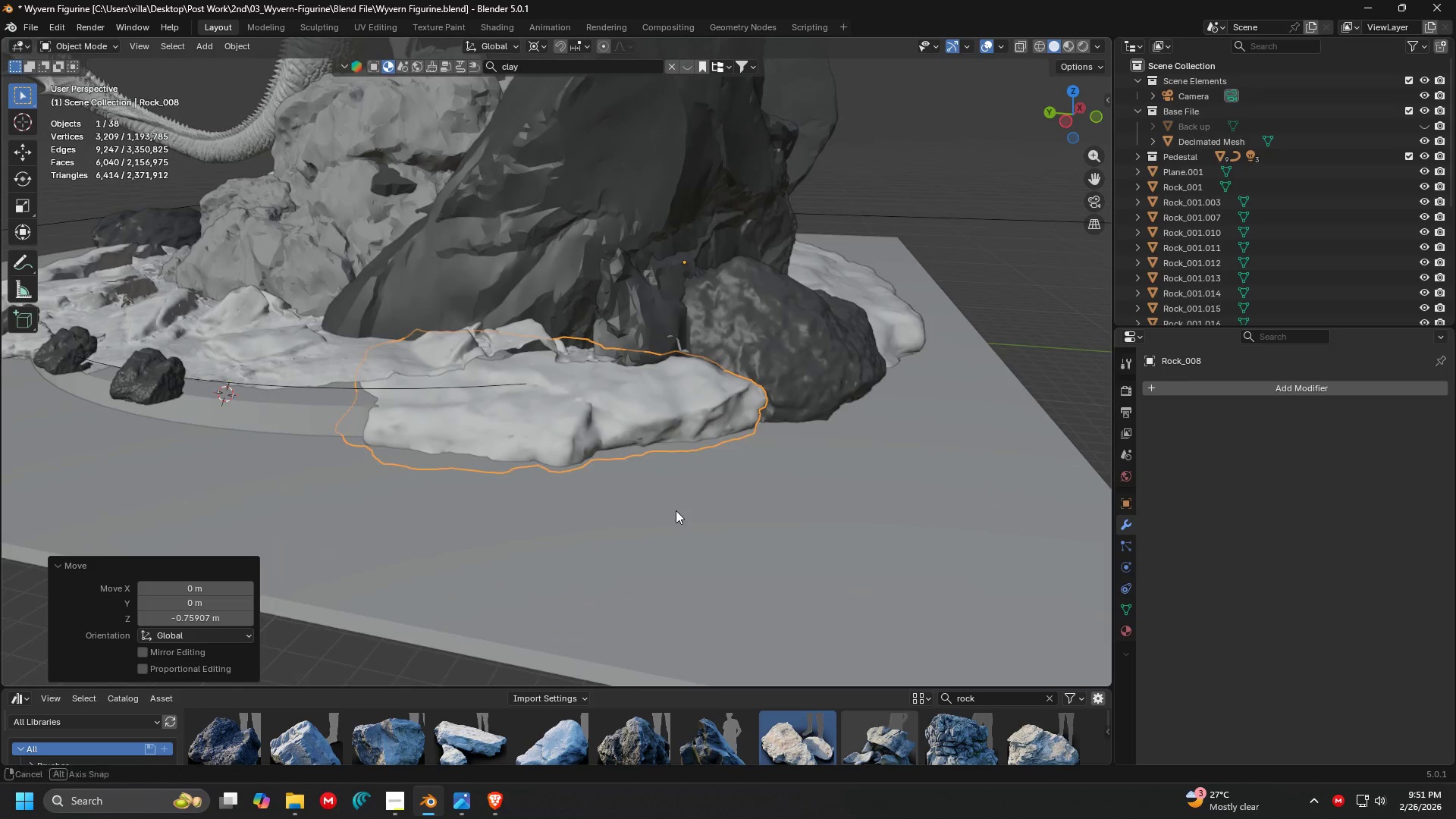 
left_click([682, 518])
 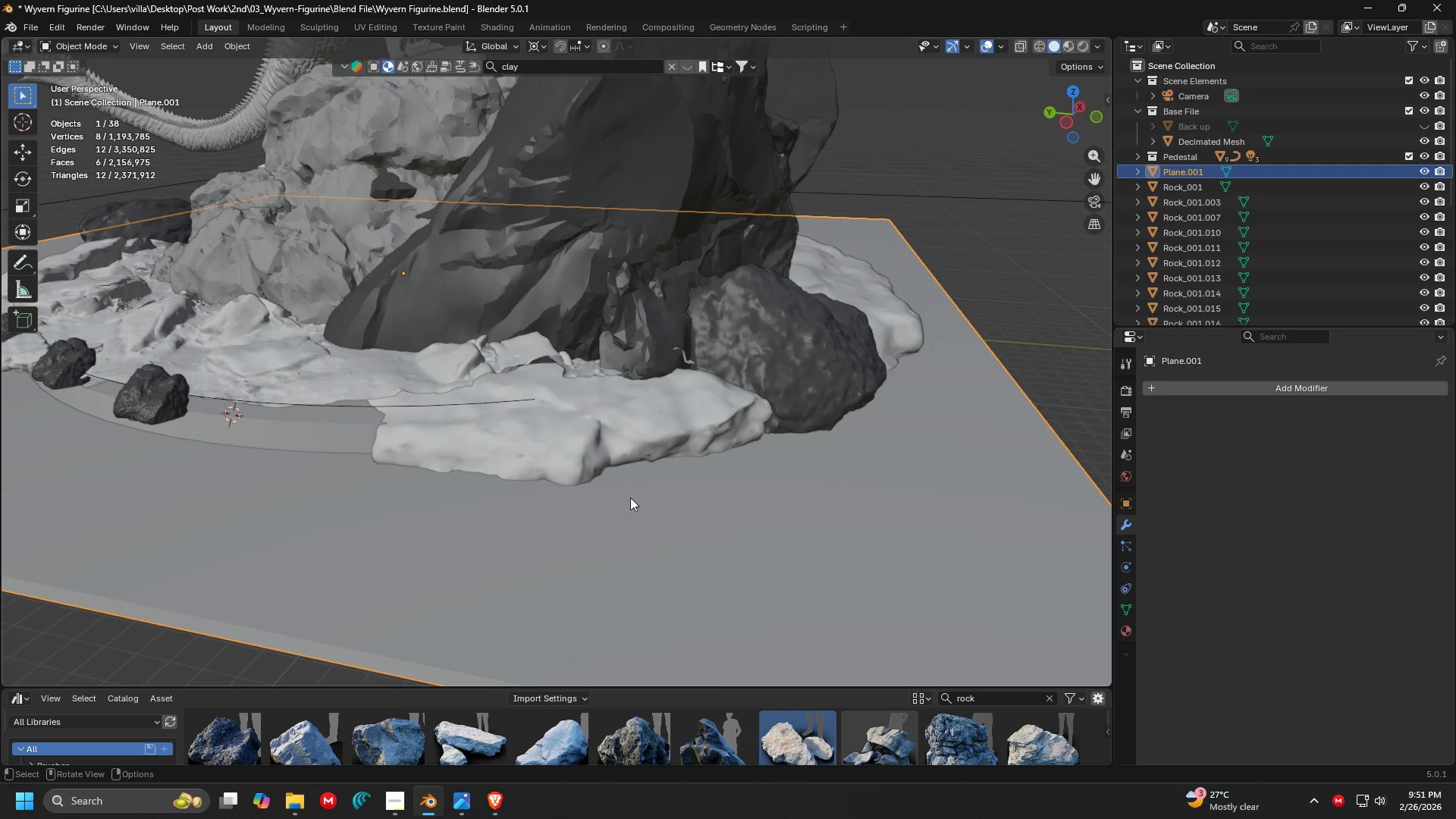 
key(Shift+ShiftLeft)
 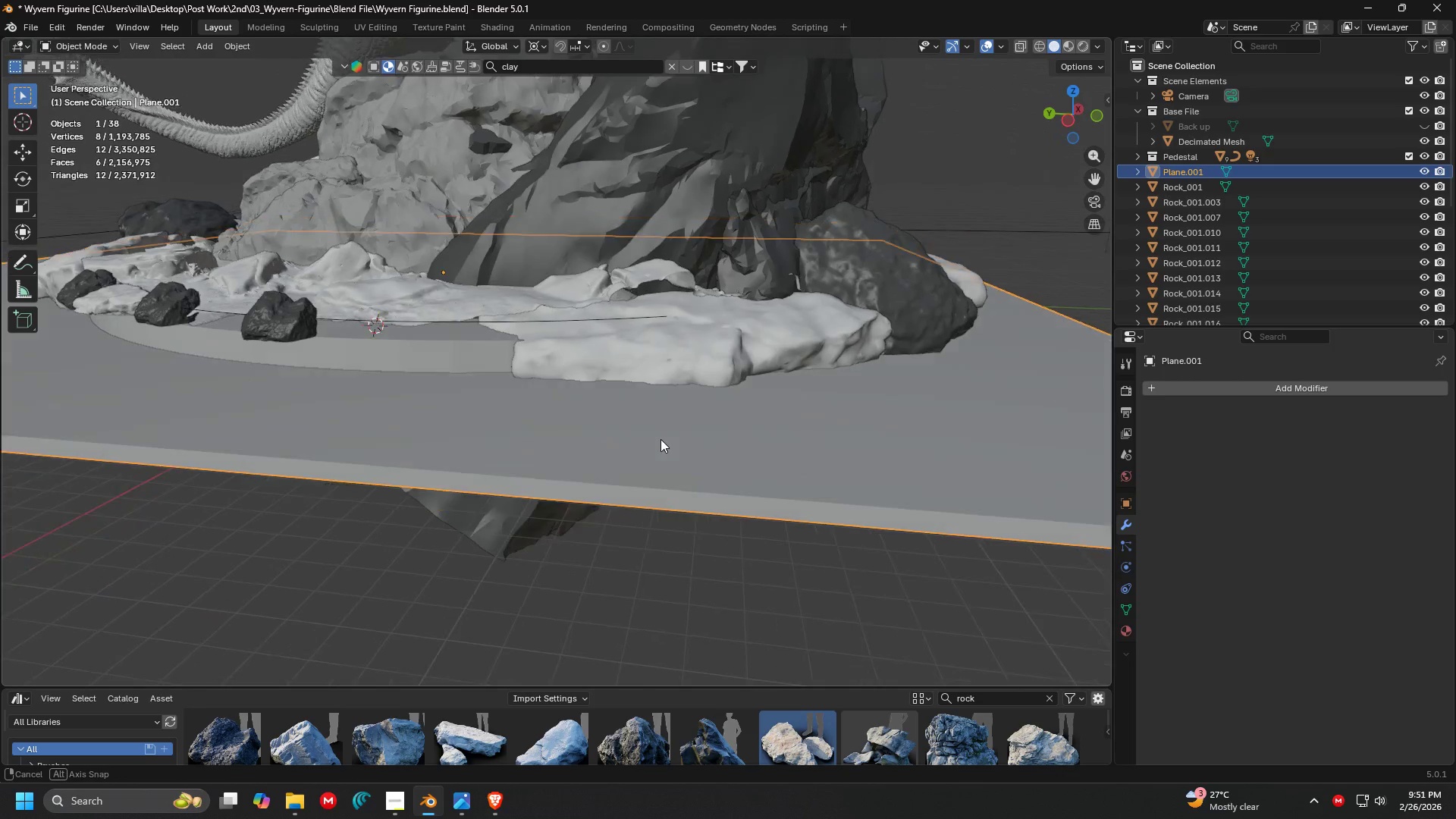 
hold_key(key=ShiftLeft, duration=0.38)
 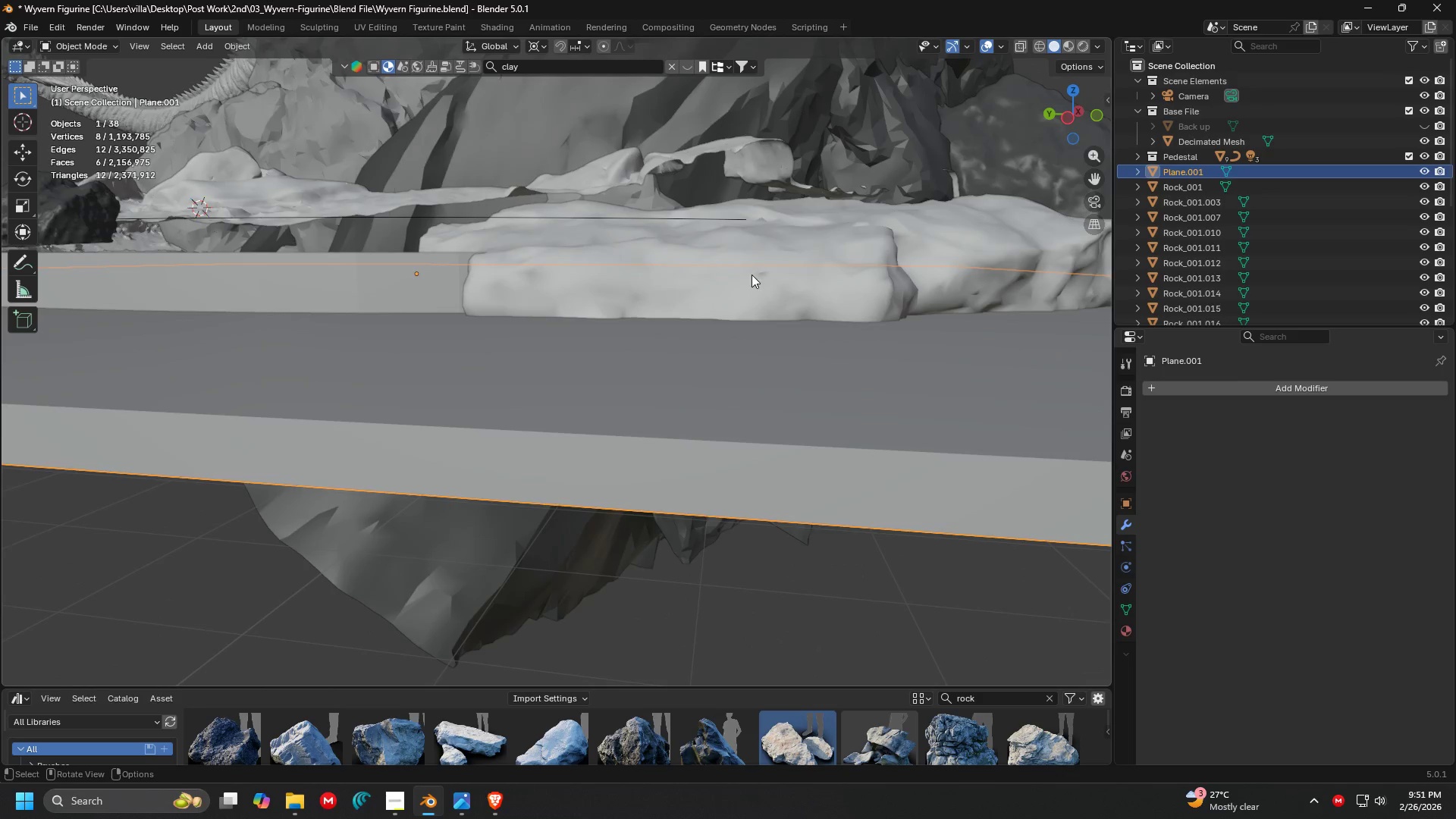 
scroll: coordinate [648, 316], scroll_direction: up, amount: 2.0
 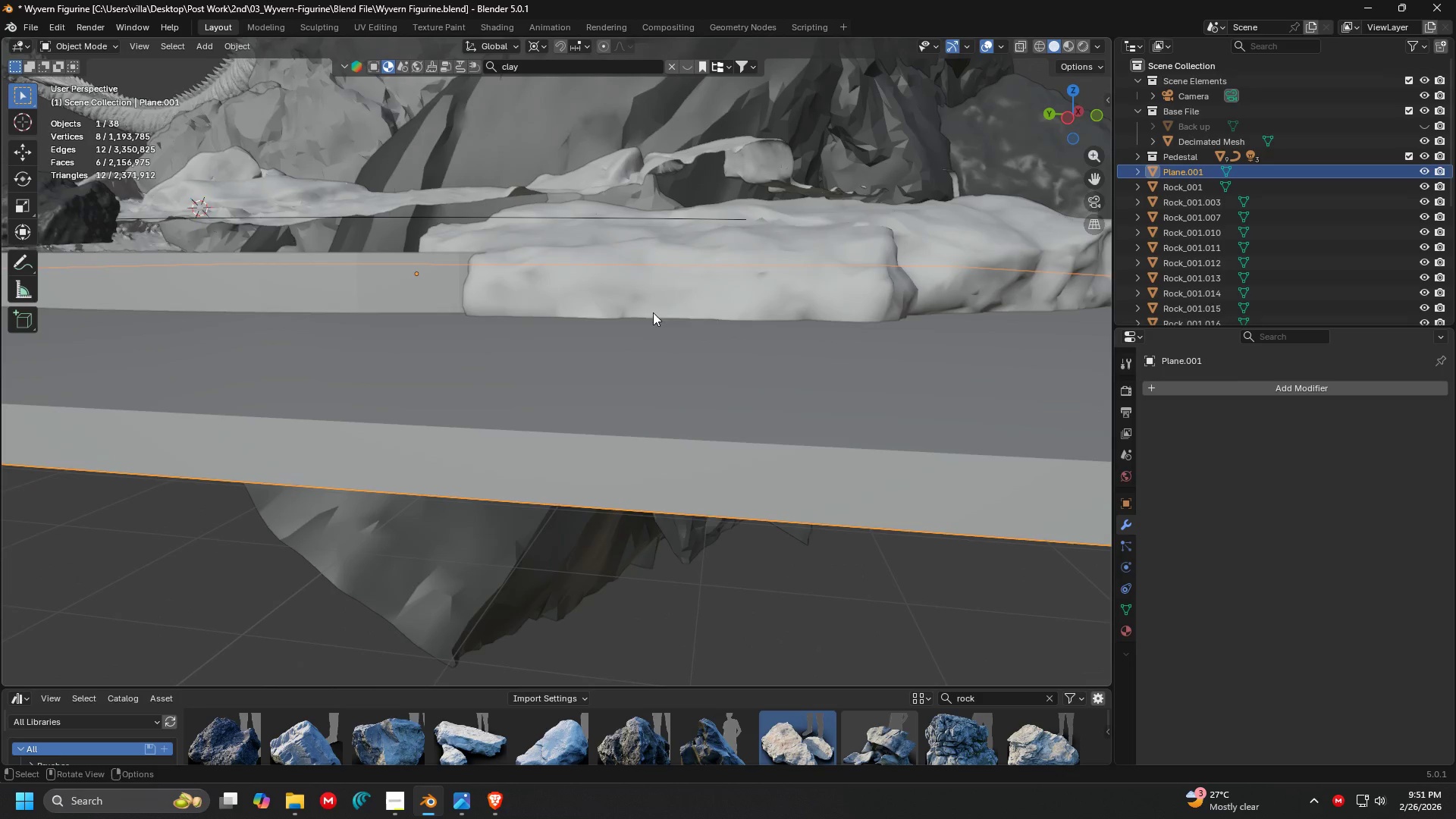 
left_click([752, 275])
 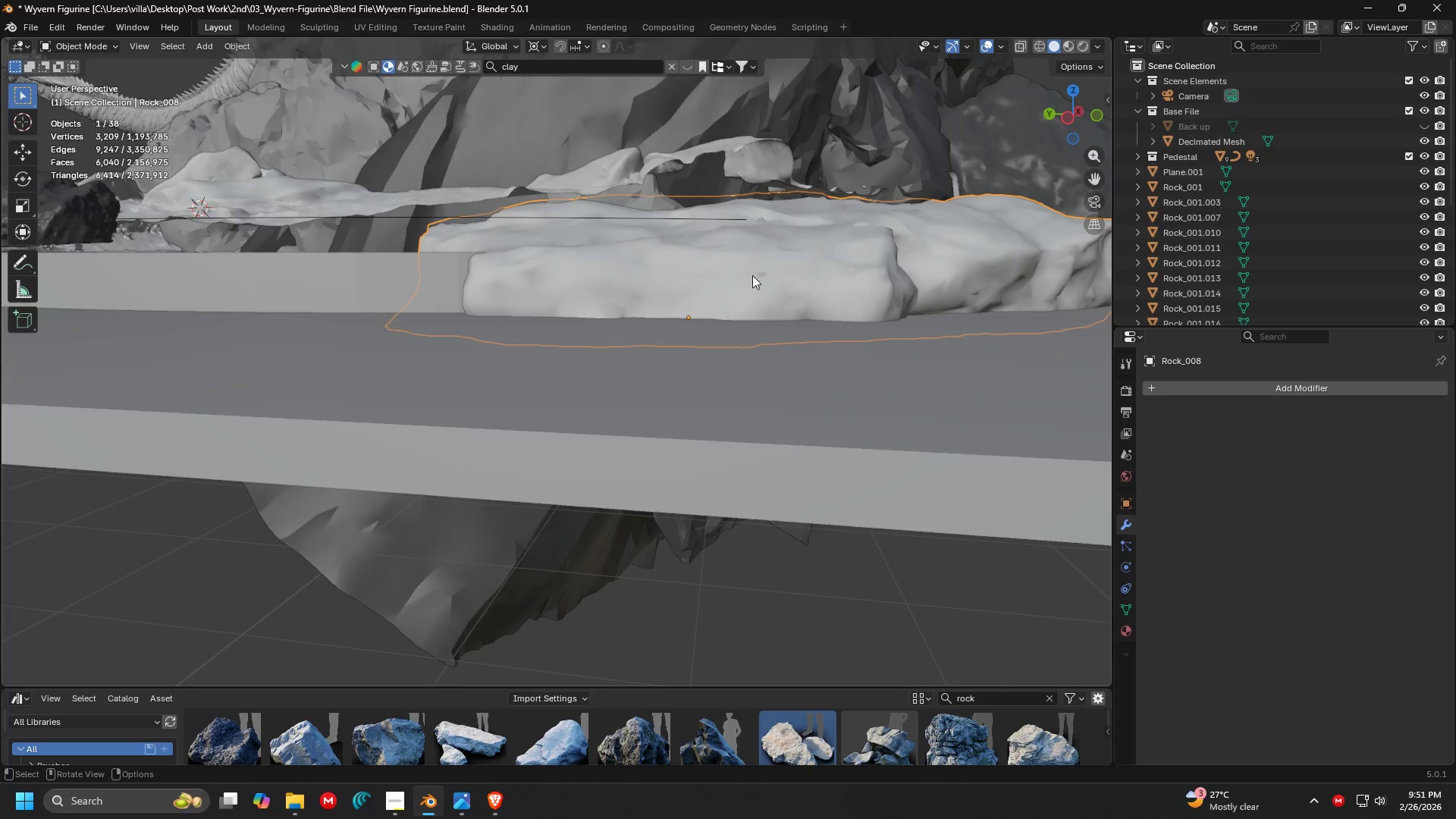 
type(szg)
 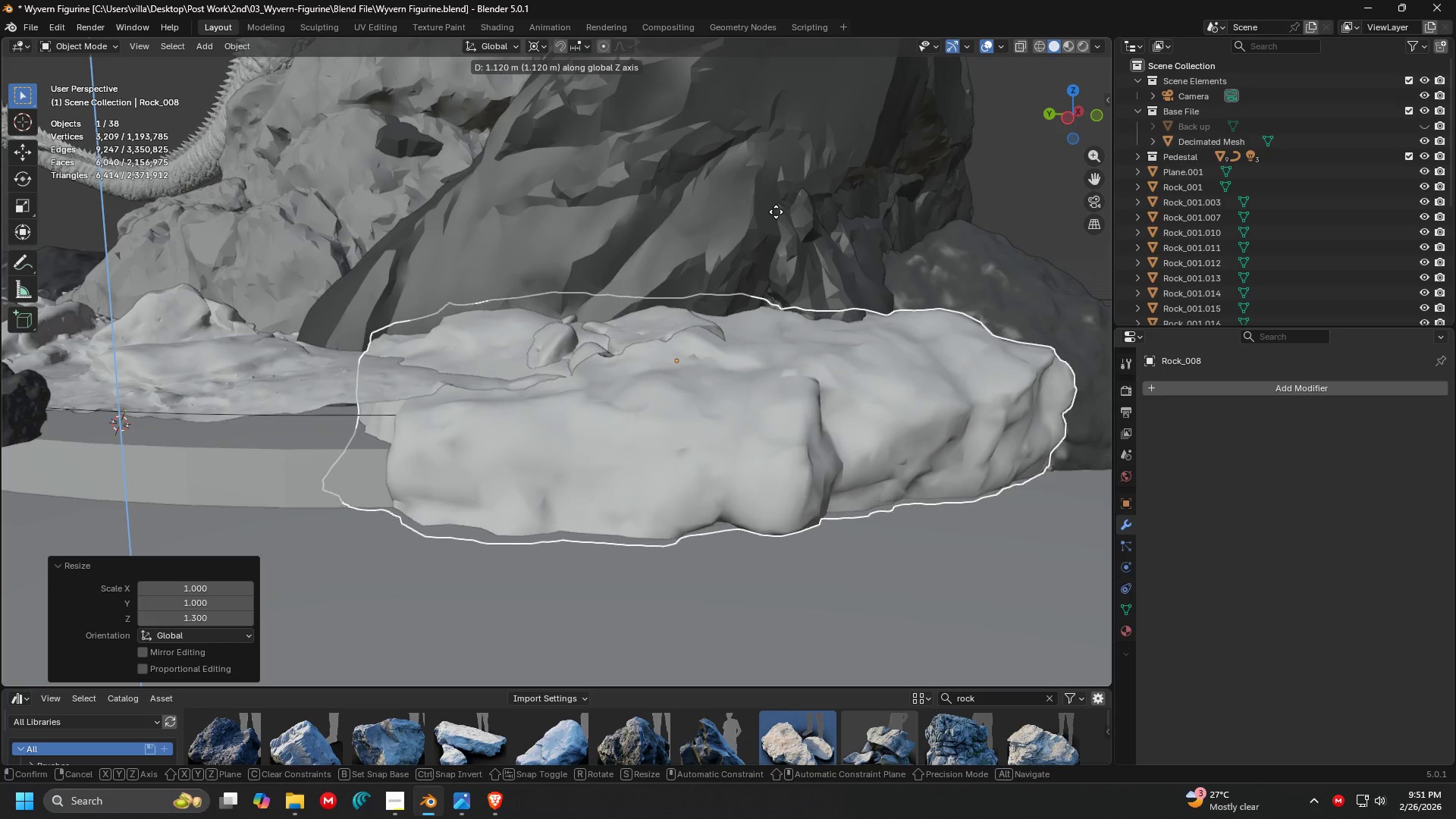 
left_click([774, 238])
 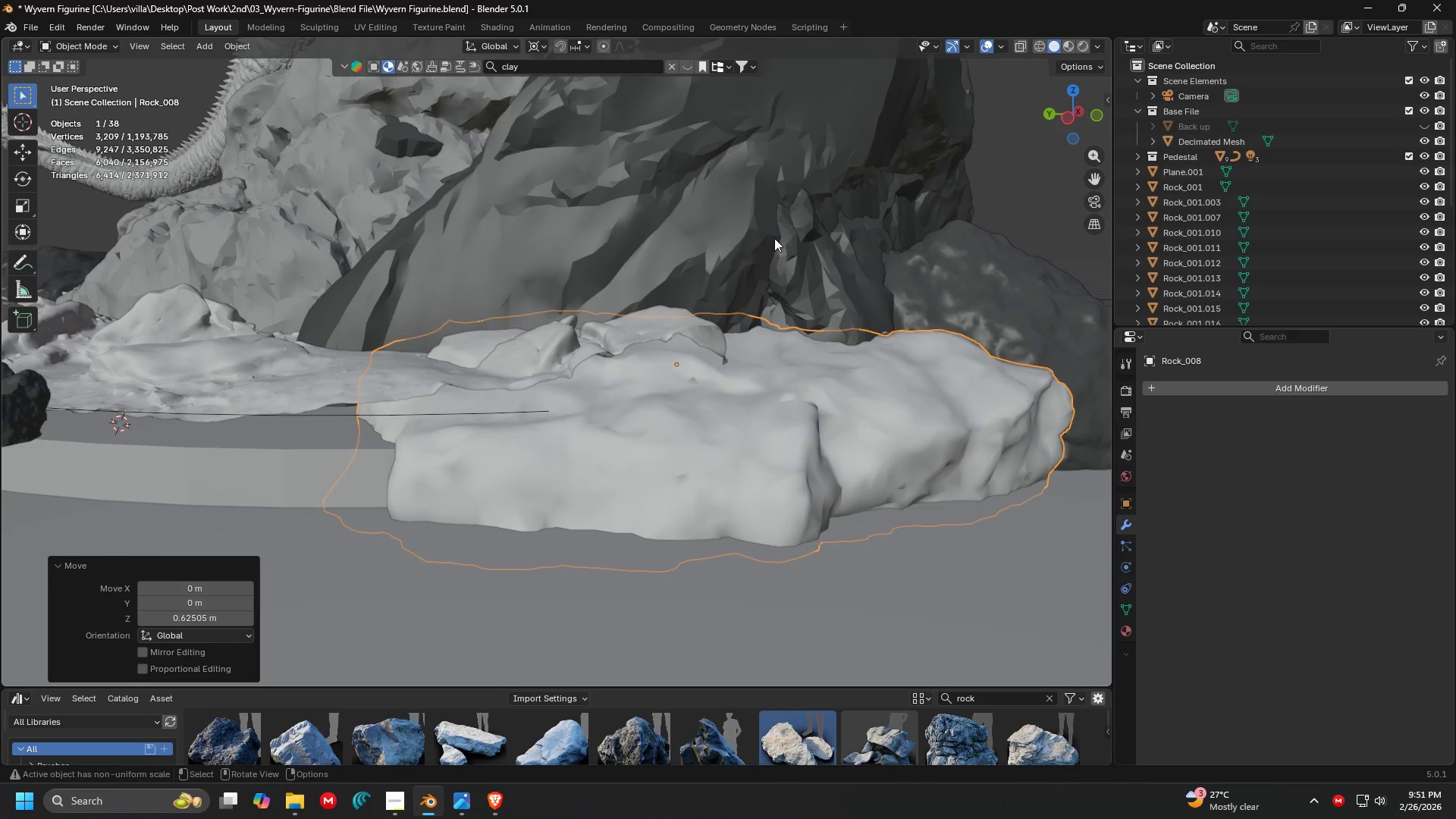 
type(szg)
 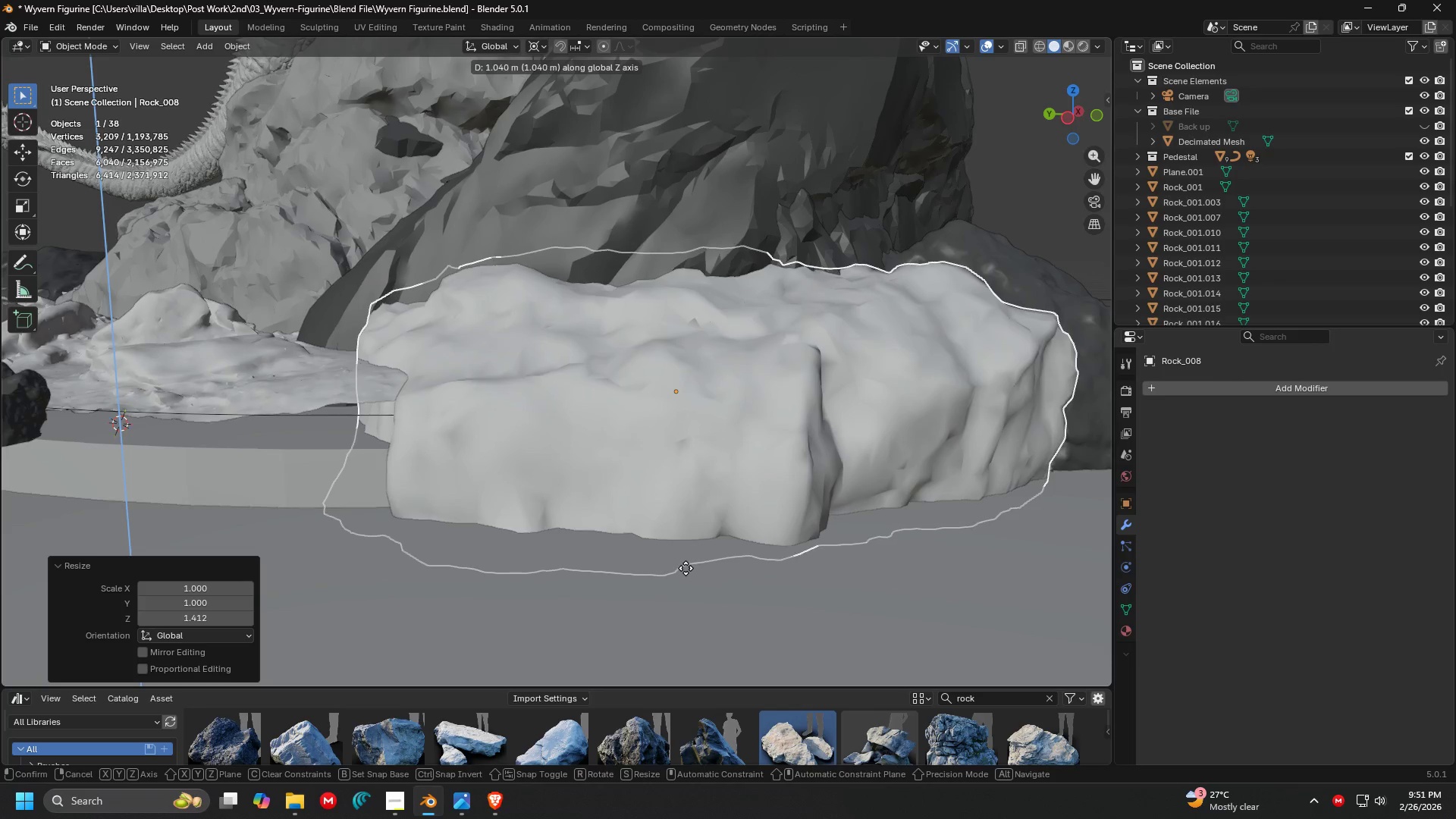 
left_click([686, 568])
 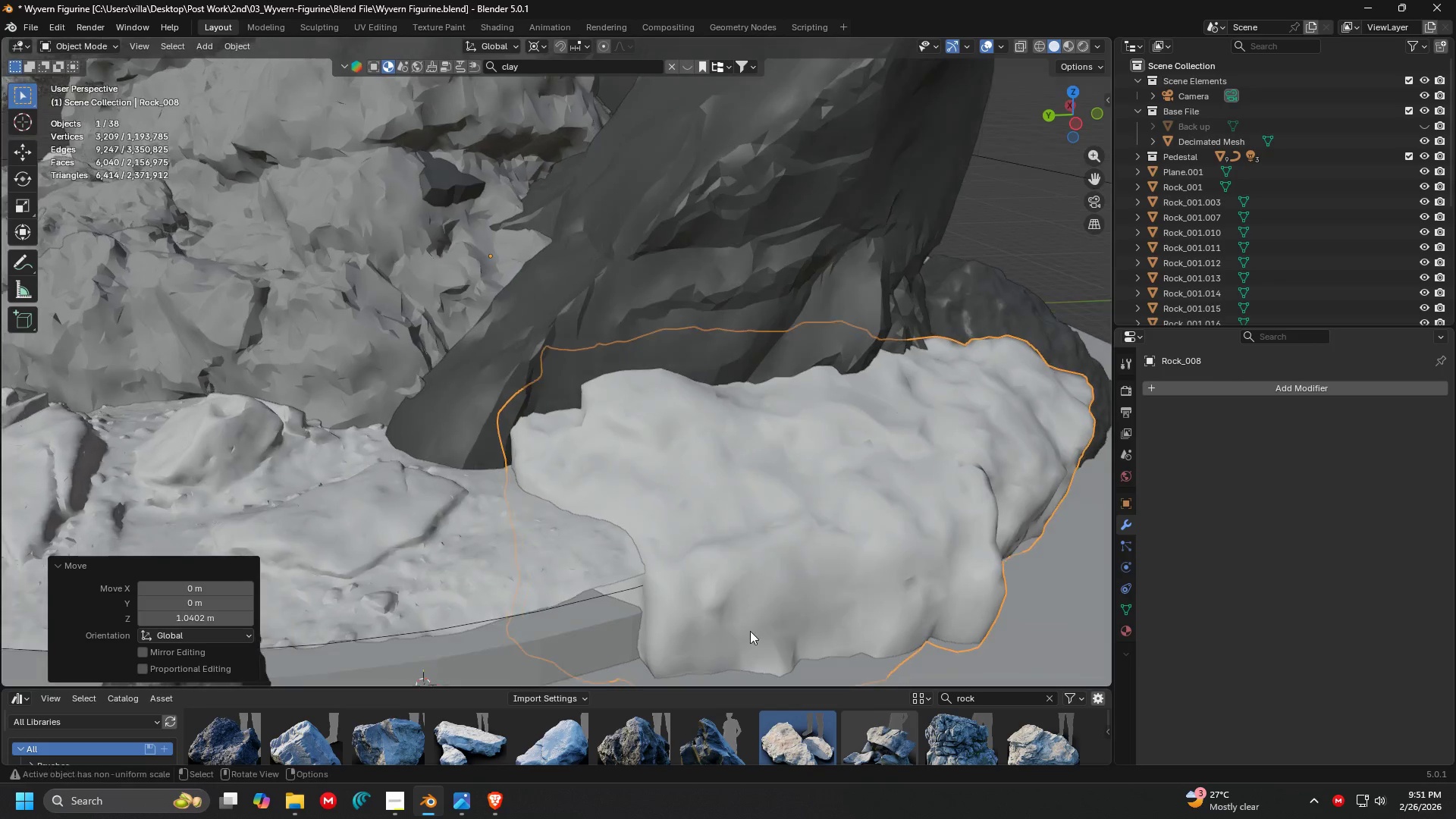 
key(Shift+ShiftLeft)
 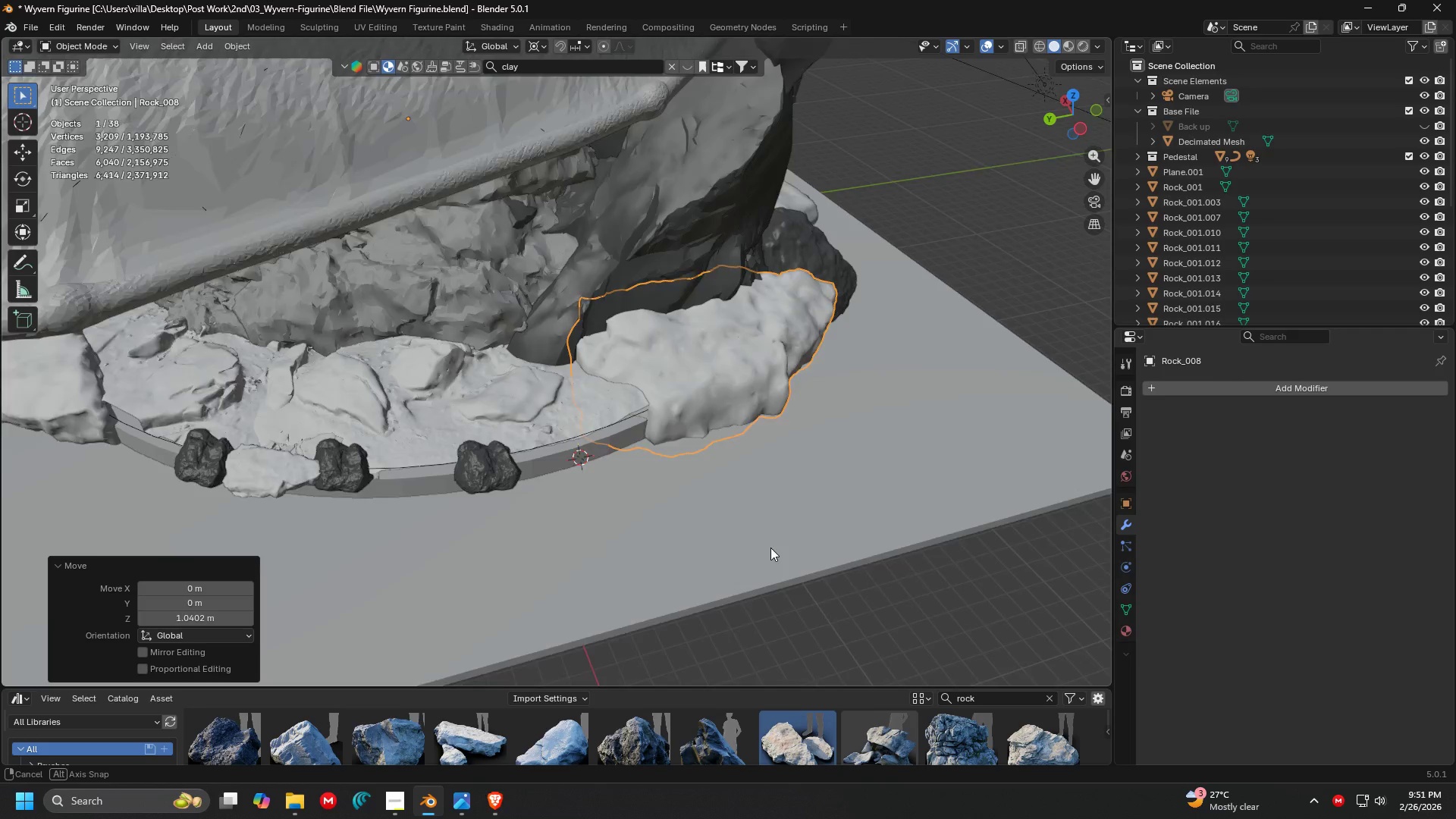 
scroll: coordinate [752, 632], scroll_direction: down, amount: 3.0
 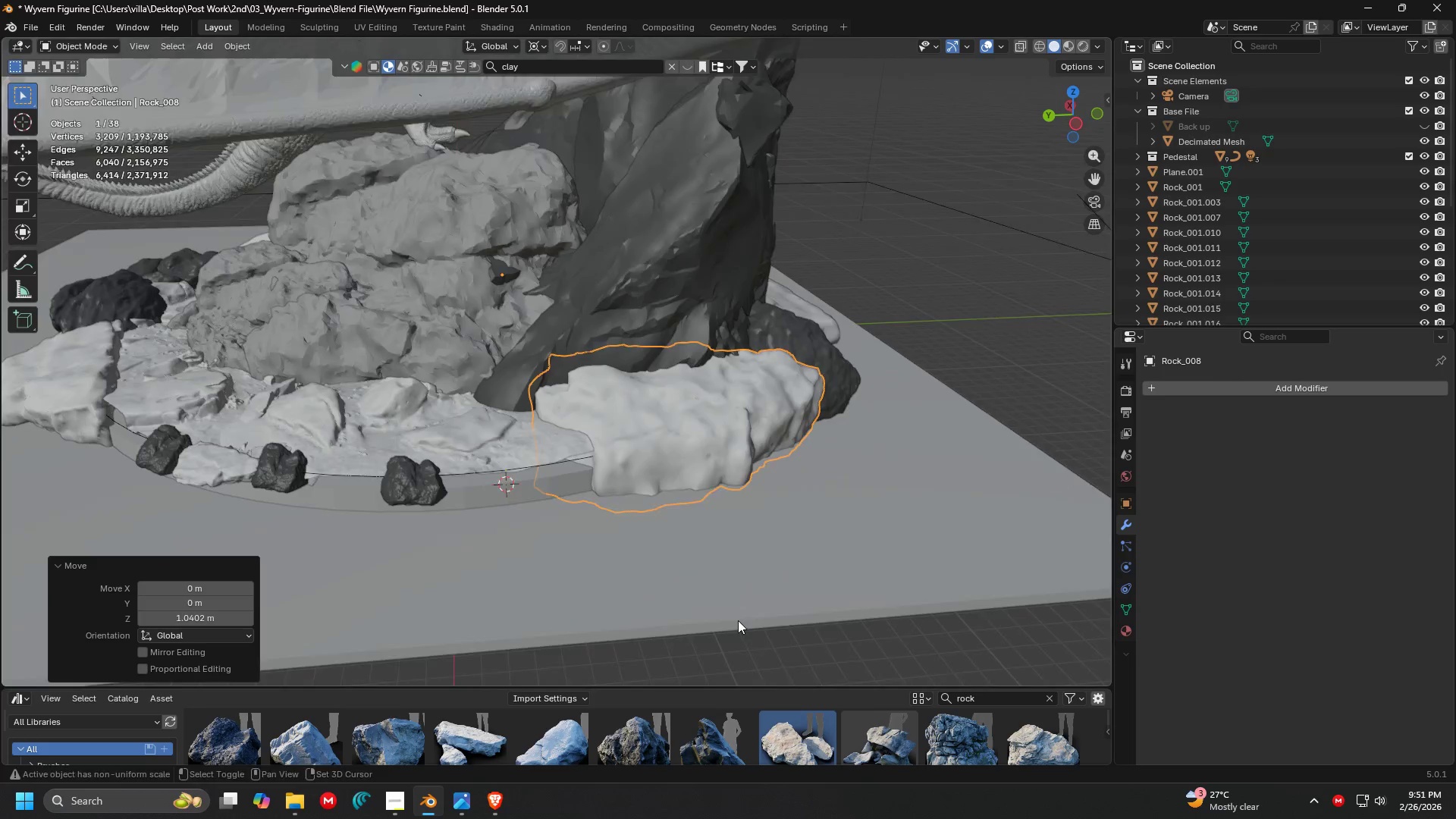 
key(Shift+ShiftLeft)
 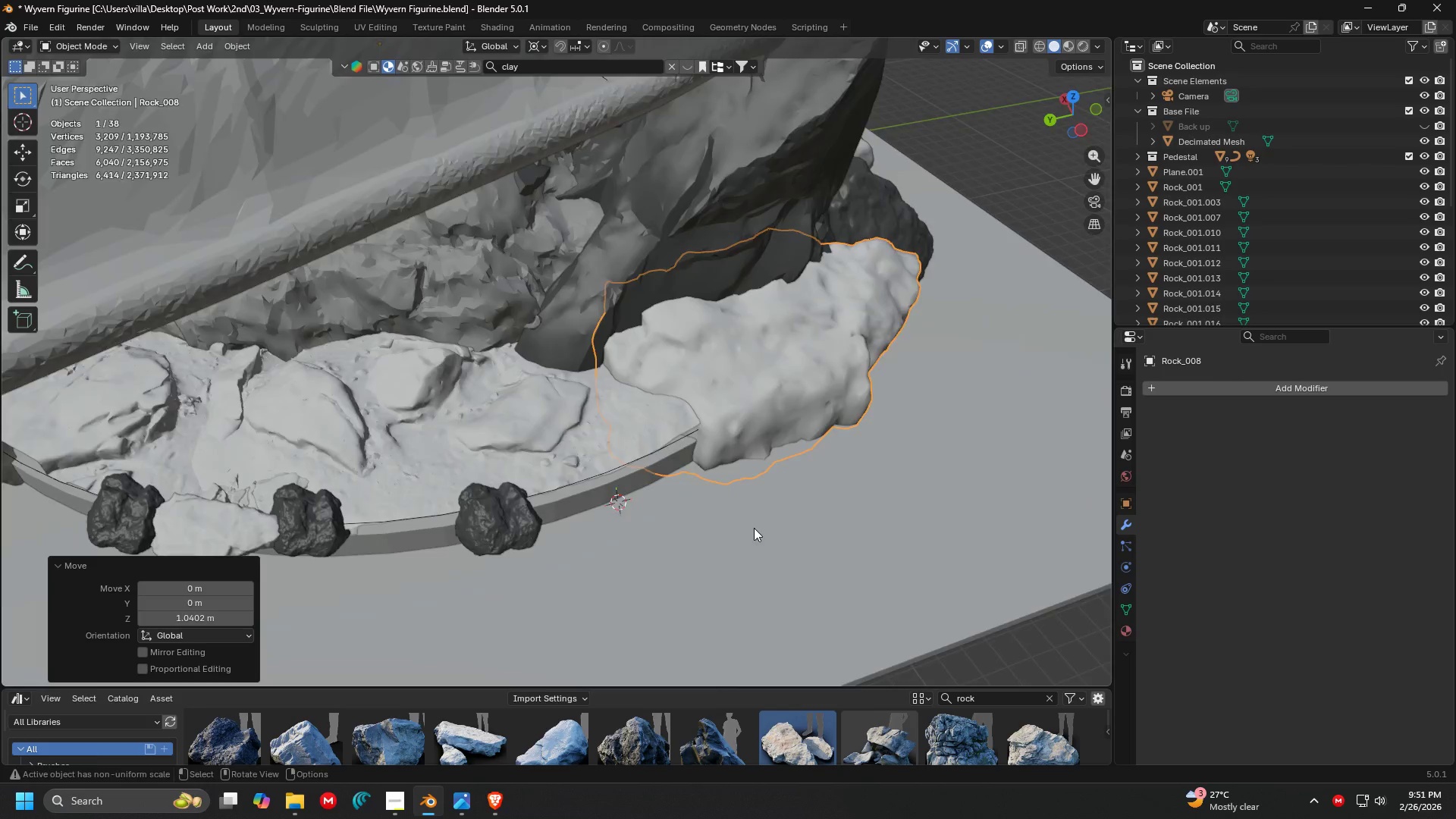 
scroll: coordinate [772, 554], scroll_direction: up, amount: 2.0
 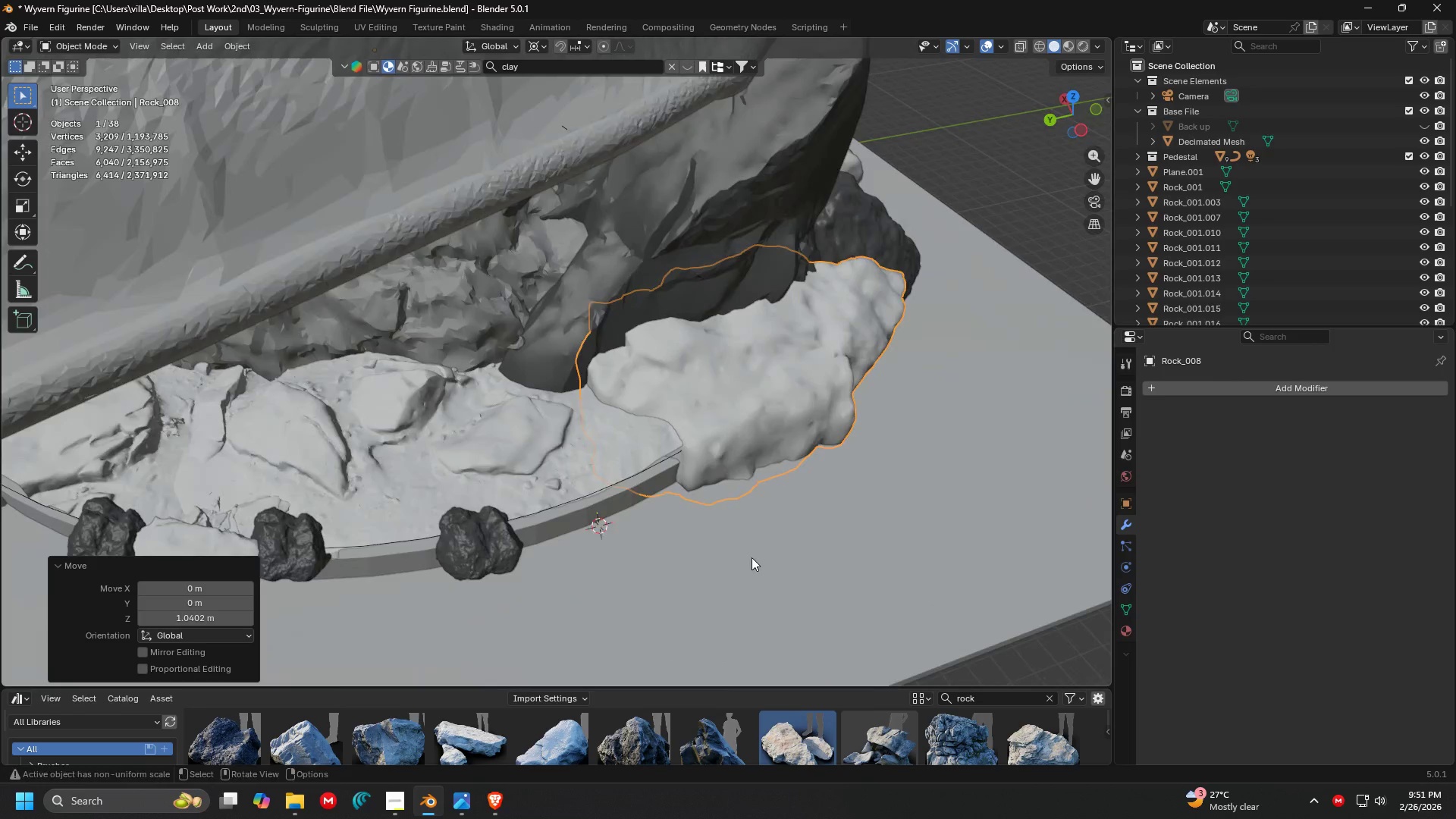 
right_click([709, 386])
 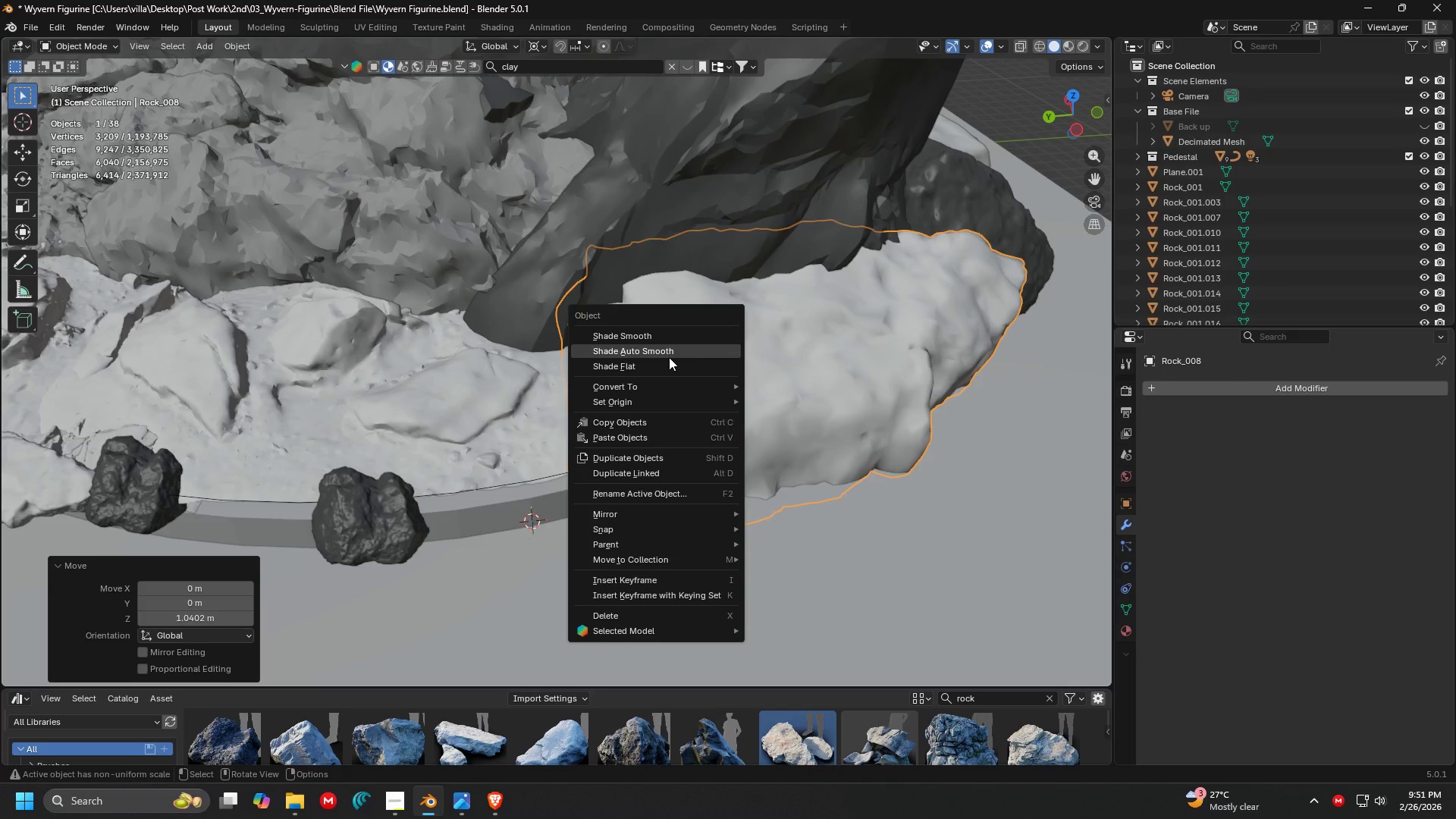 
scroll: coordinate [728, 519], scroll_direction: up, amount: 1.0
 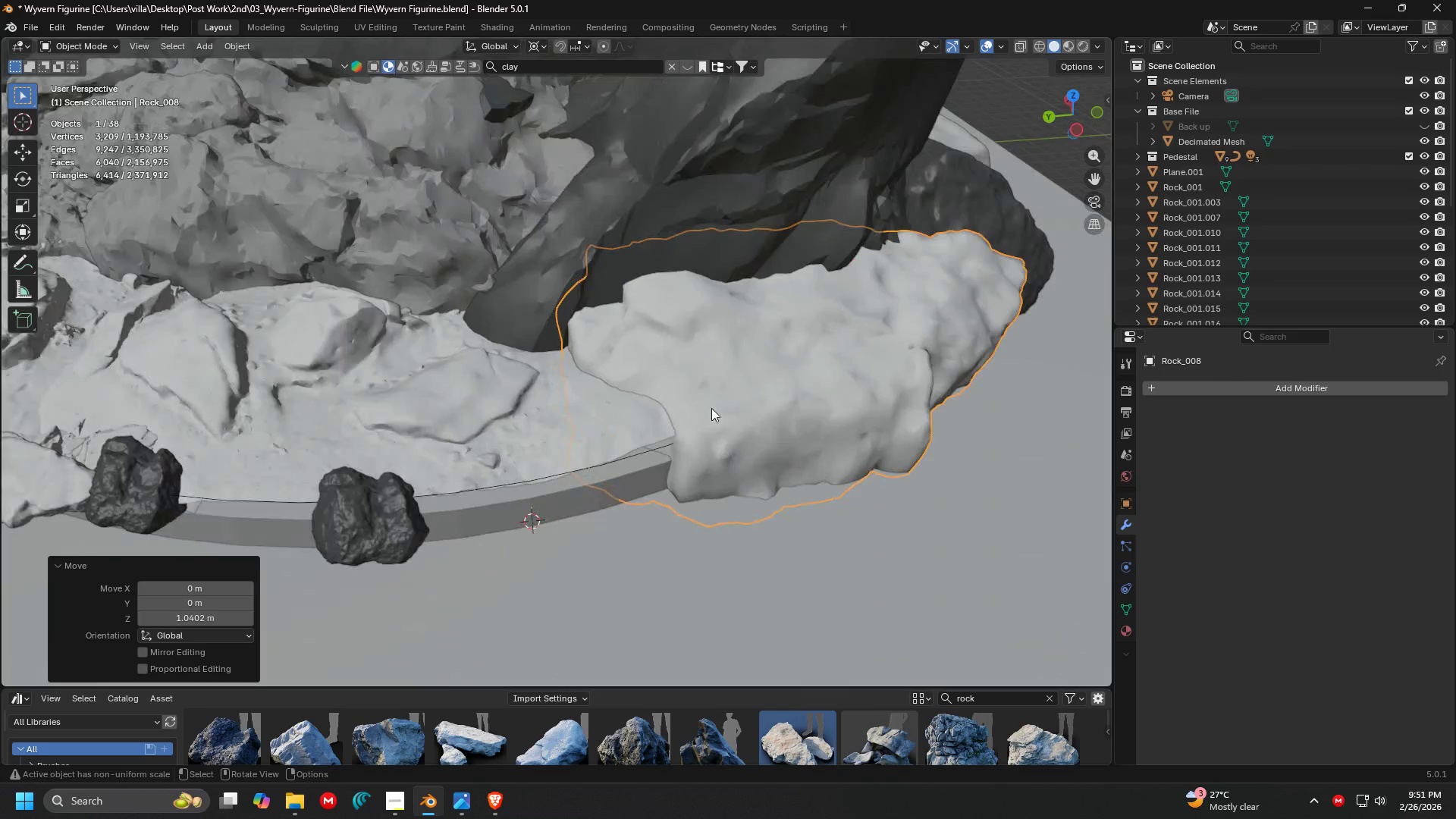 
left_click([668, 360])
 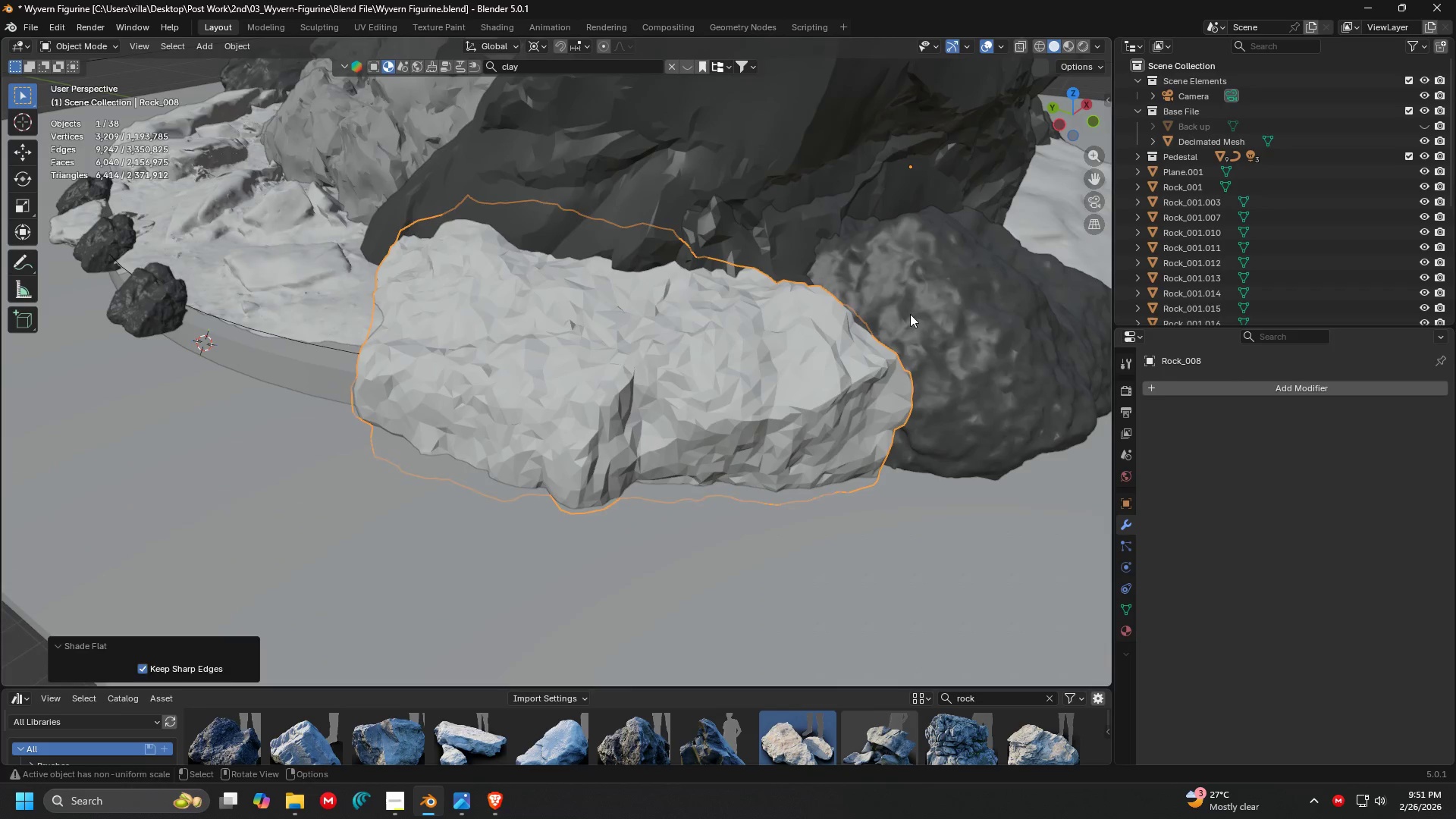 
key(Shift+ShiftLeft)
 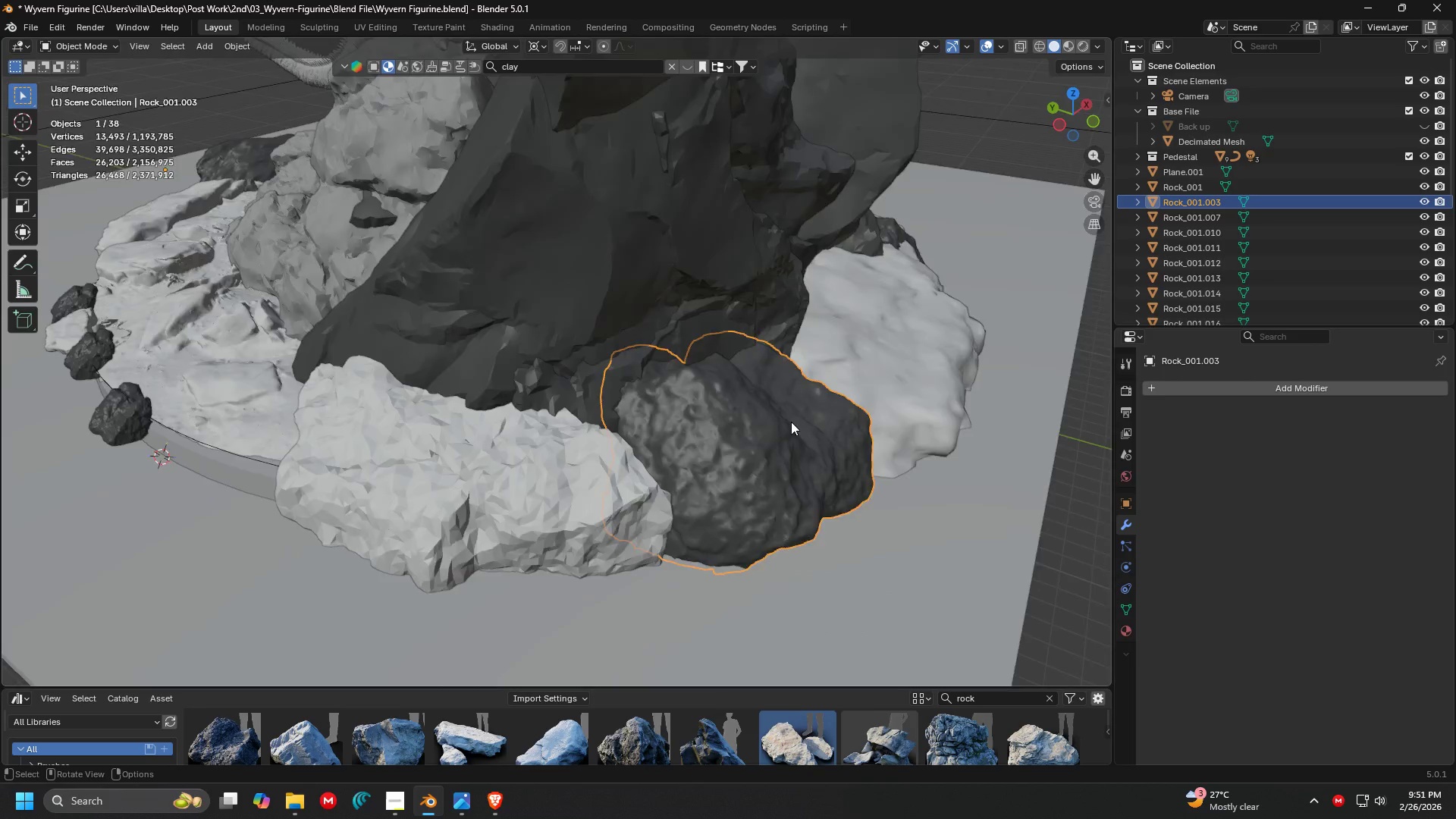 
scroll: coordinate [786, 421], scroll_direction: down, amount: 3.0
 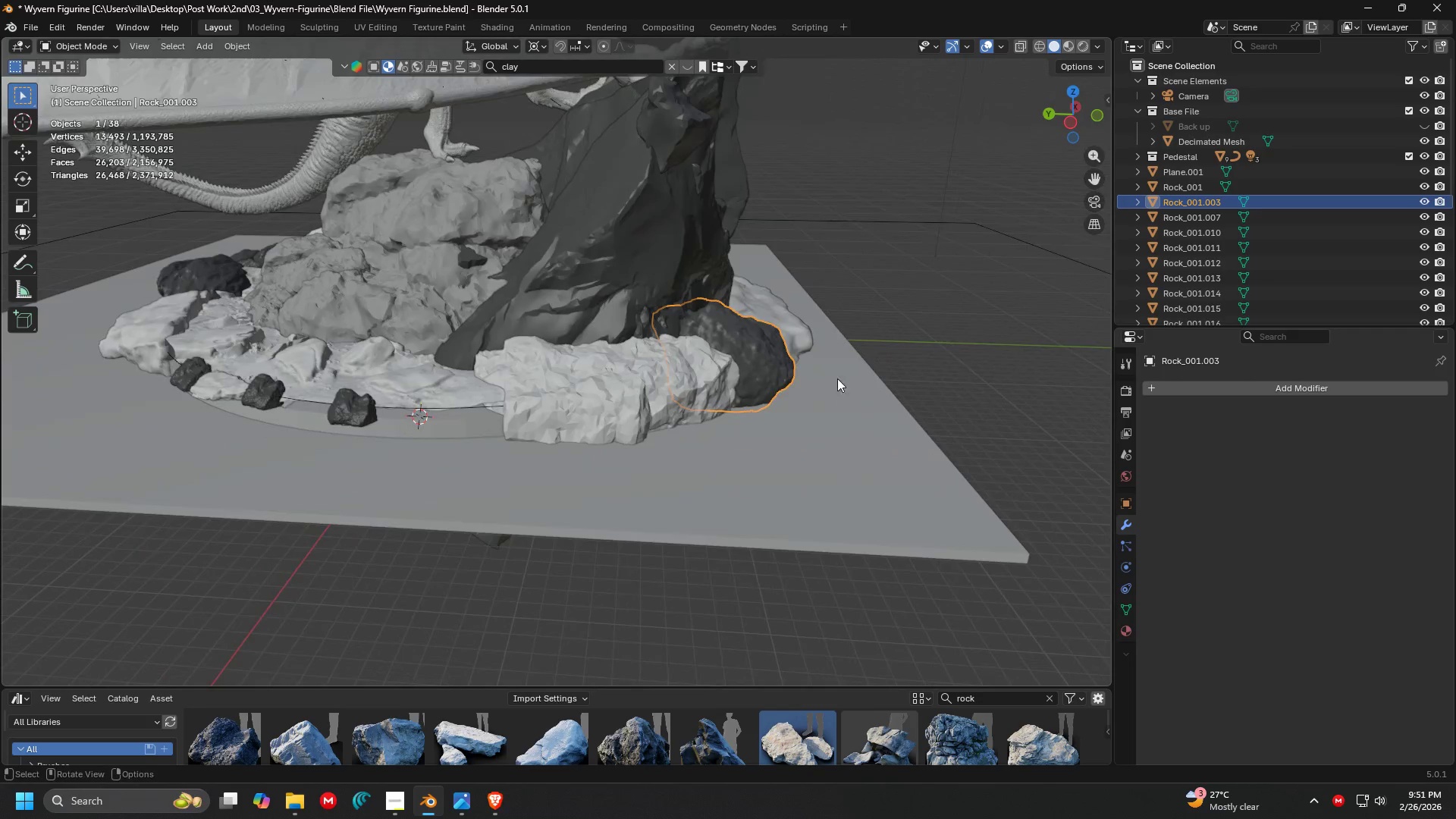 
key(Shift+ShiftLeft)
 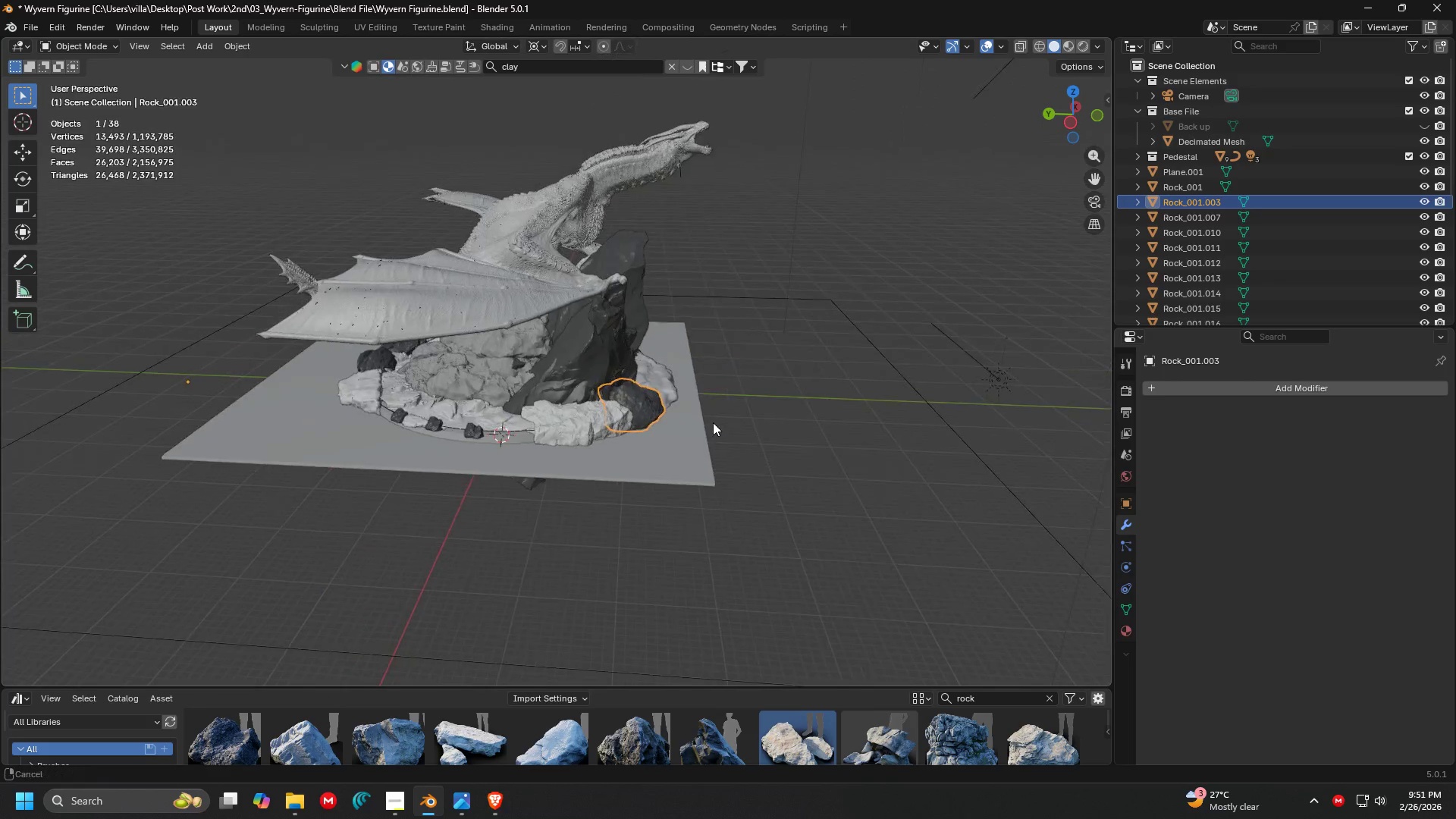 
key(A)
 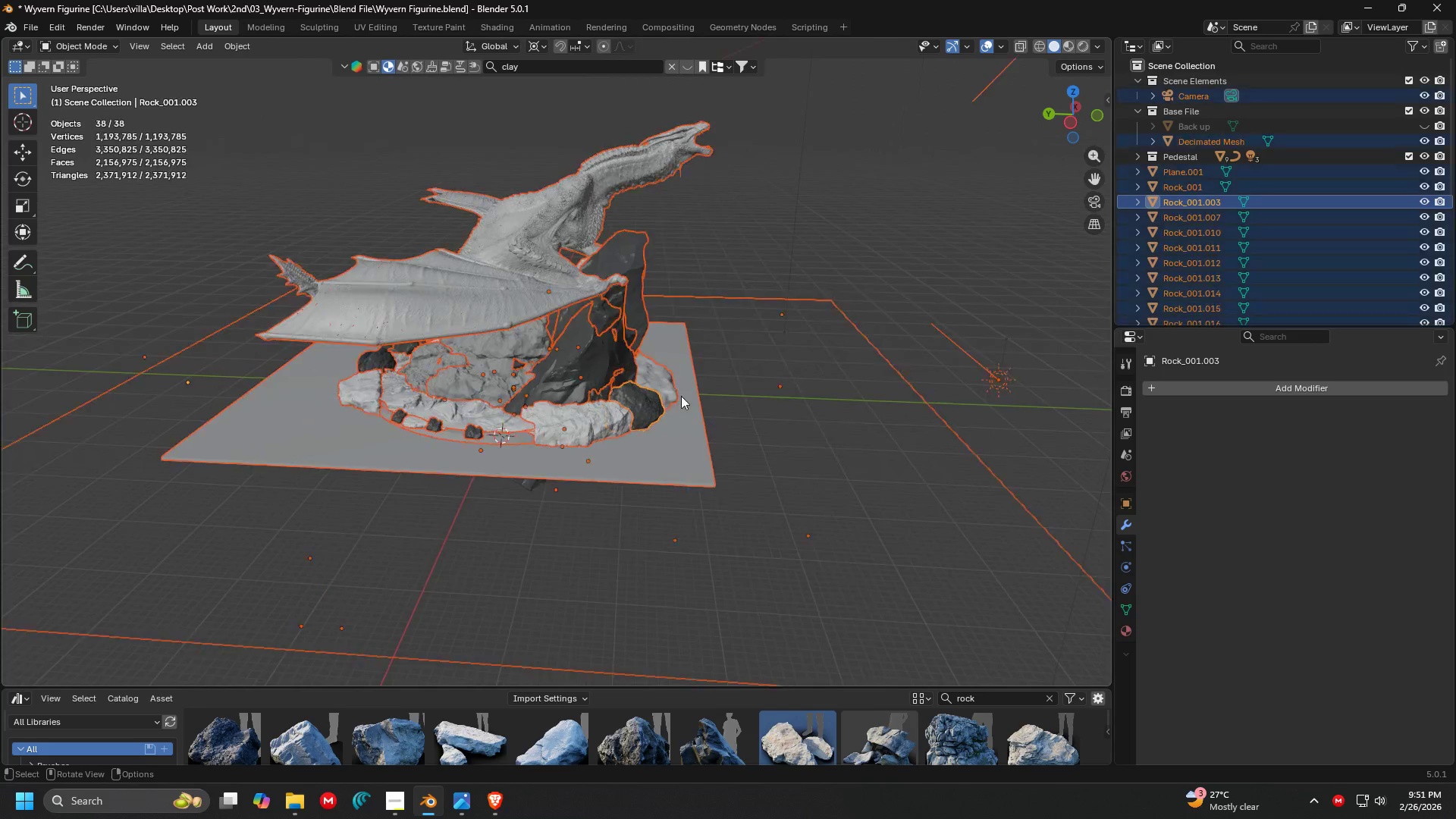 
scroll: coordinate [718, 318], scroll_direction: down, amount: 4.0
 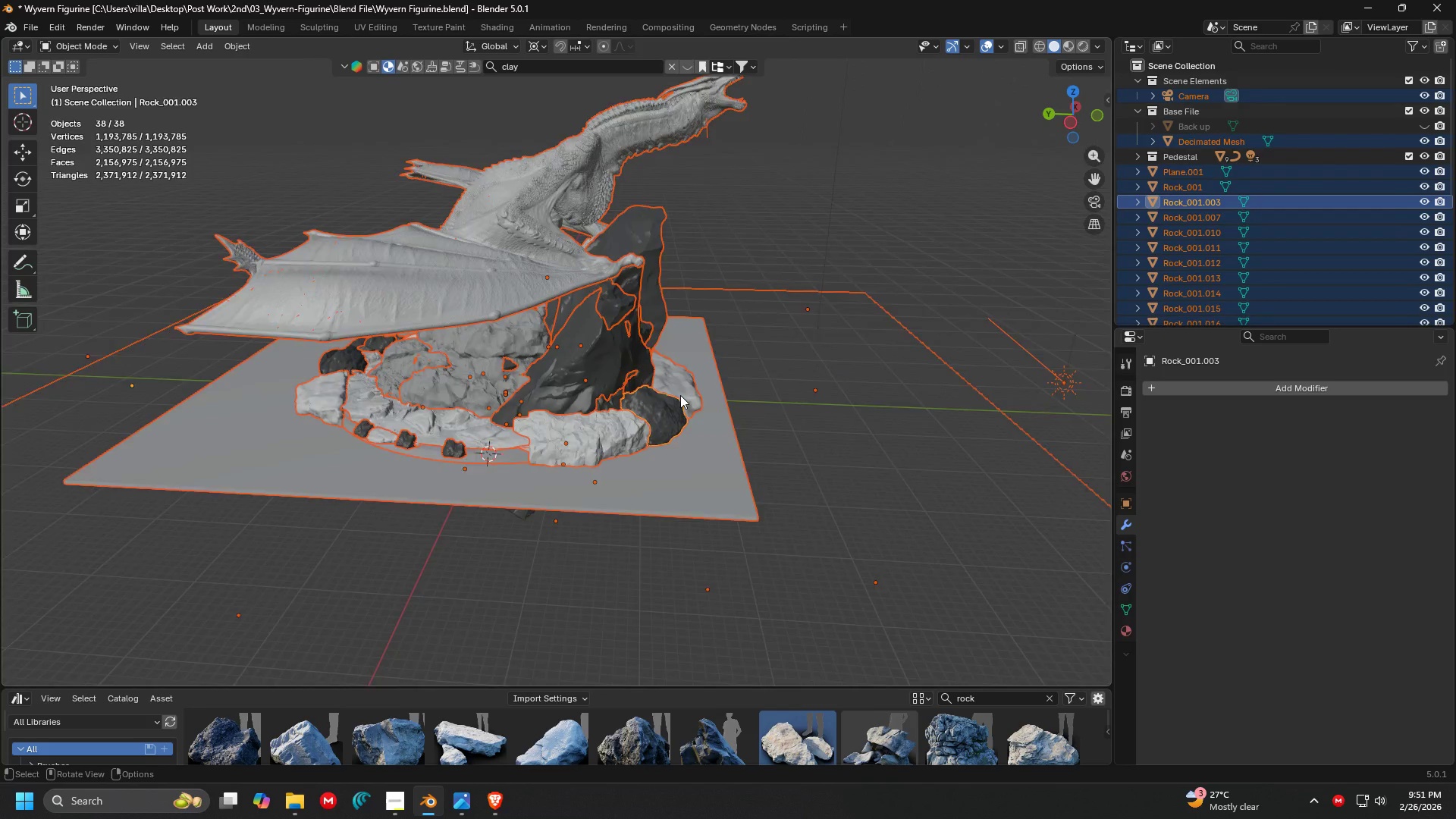 
scroll: coordinate [680, 395], scroll_direction: up, amount: 3.0
 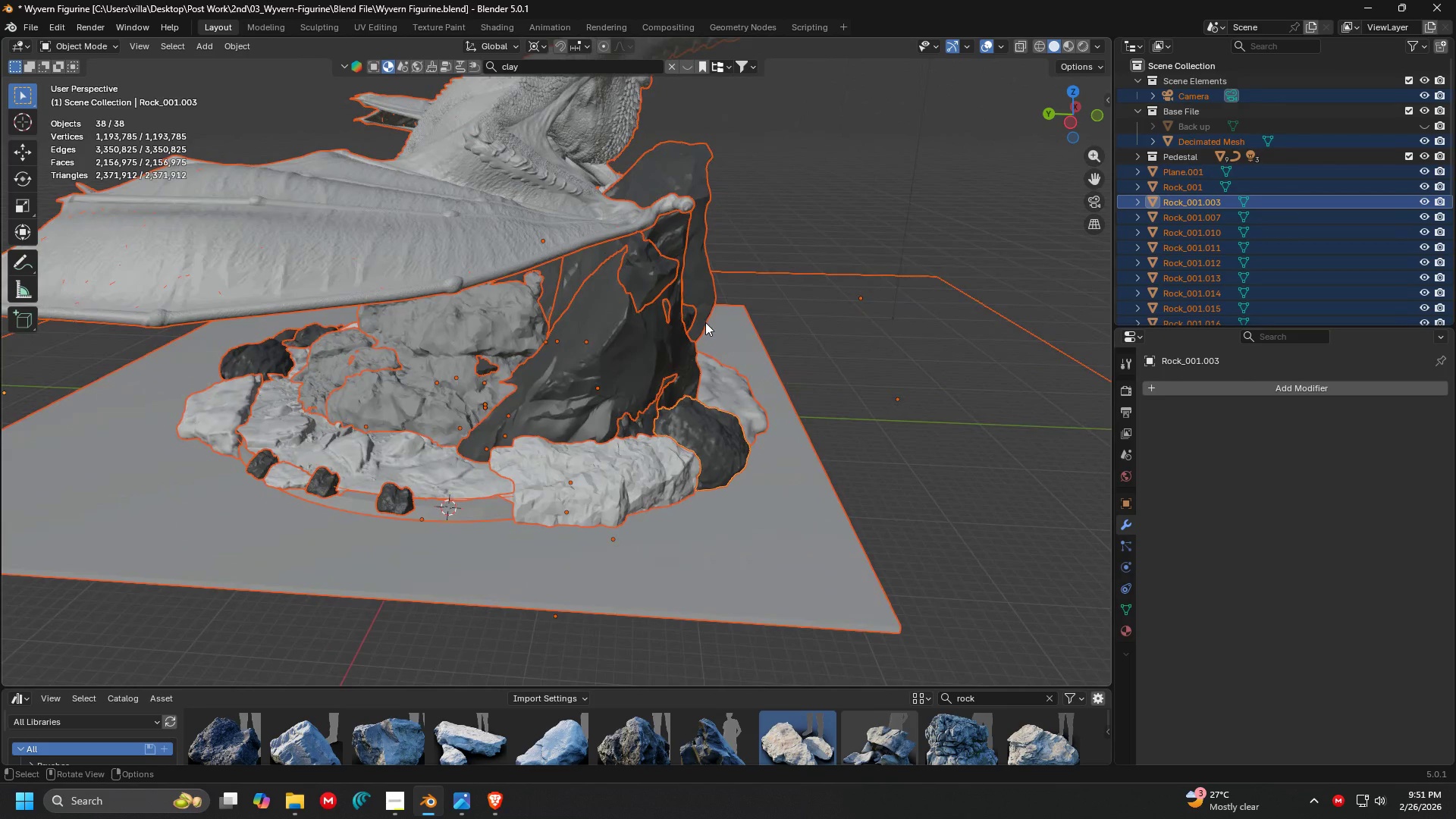 
right_click([705, 322])
 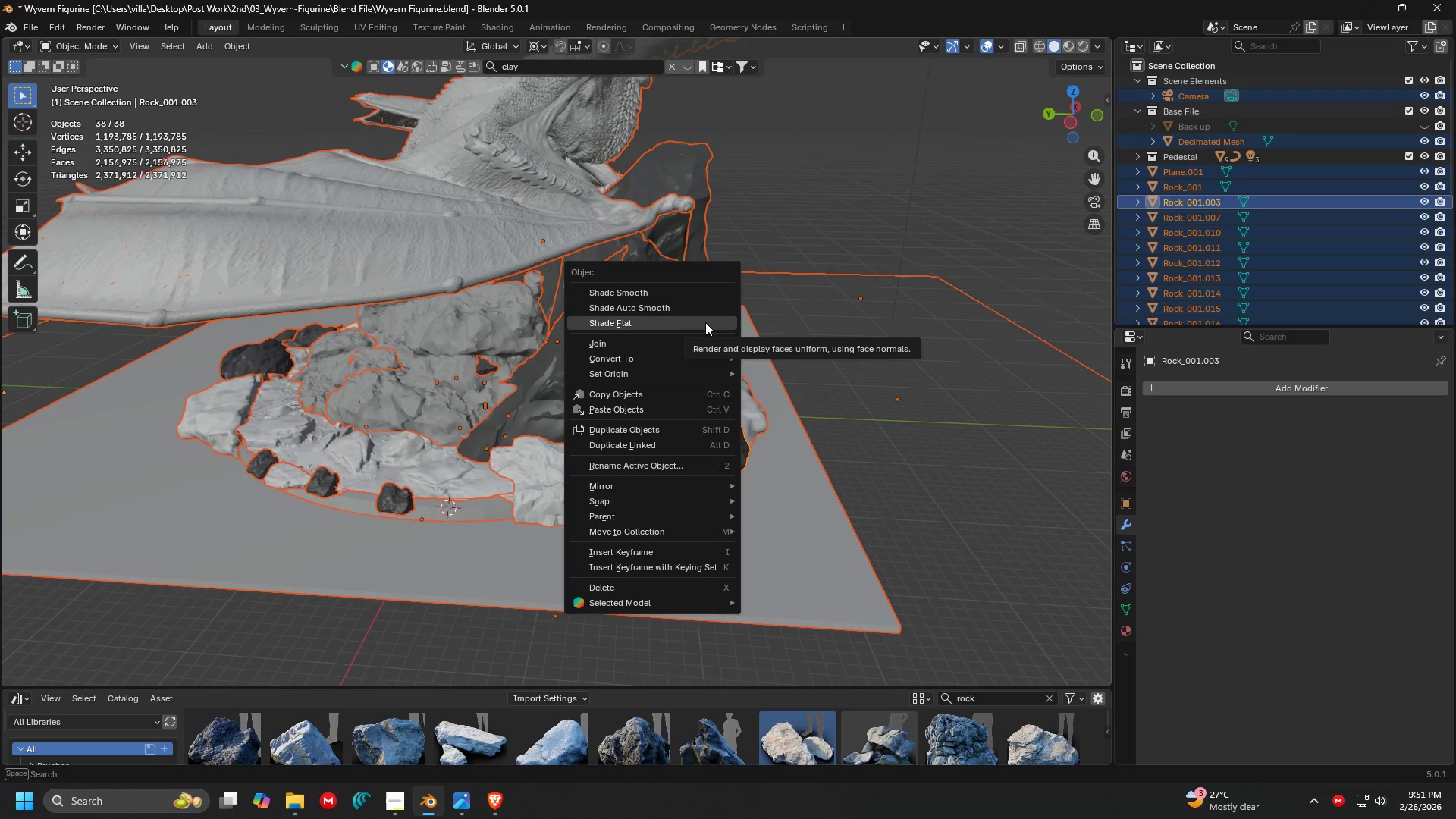 
left_click([705, 322])
 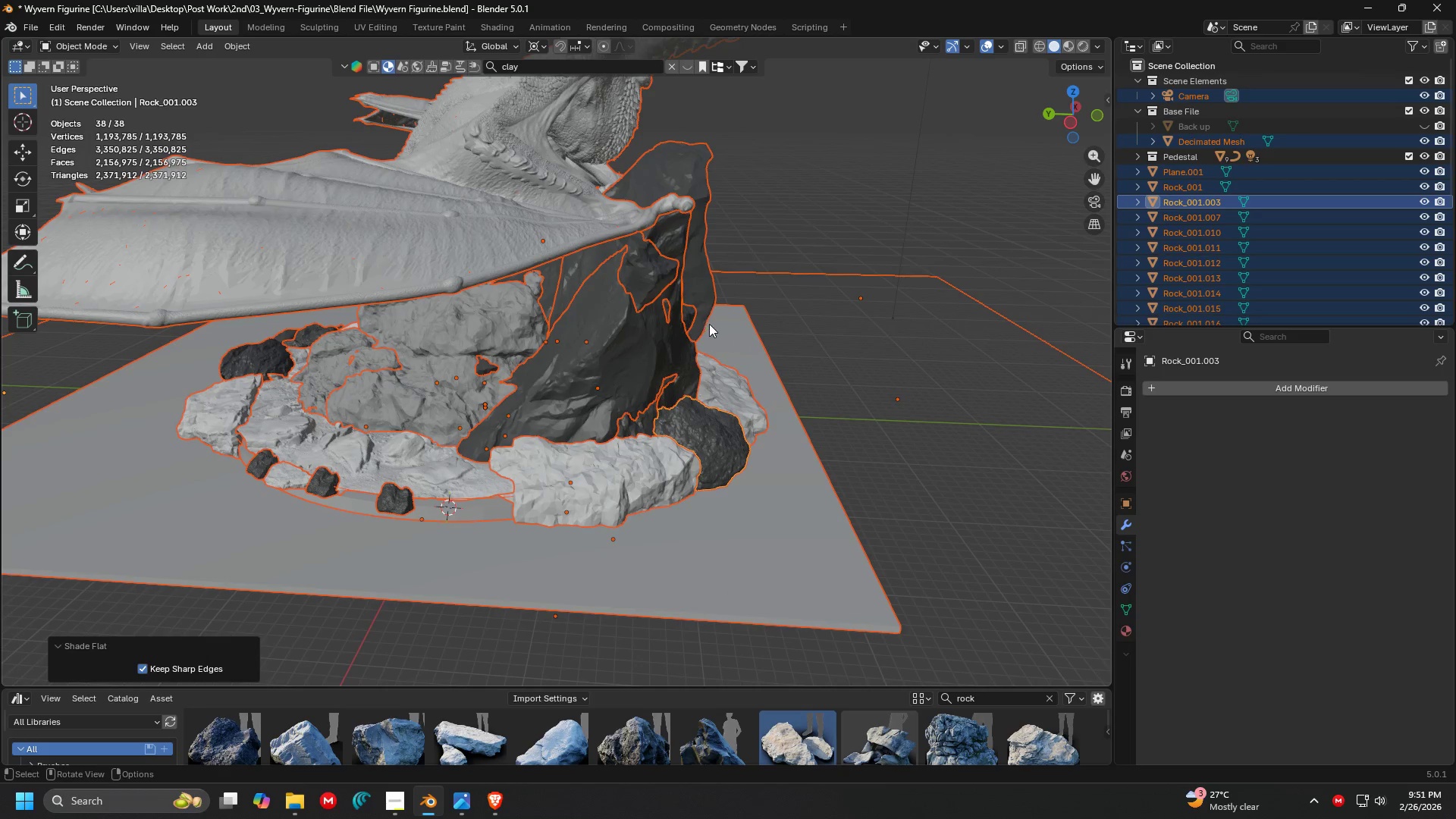 
left_click([927, 299])
 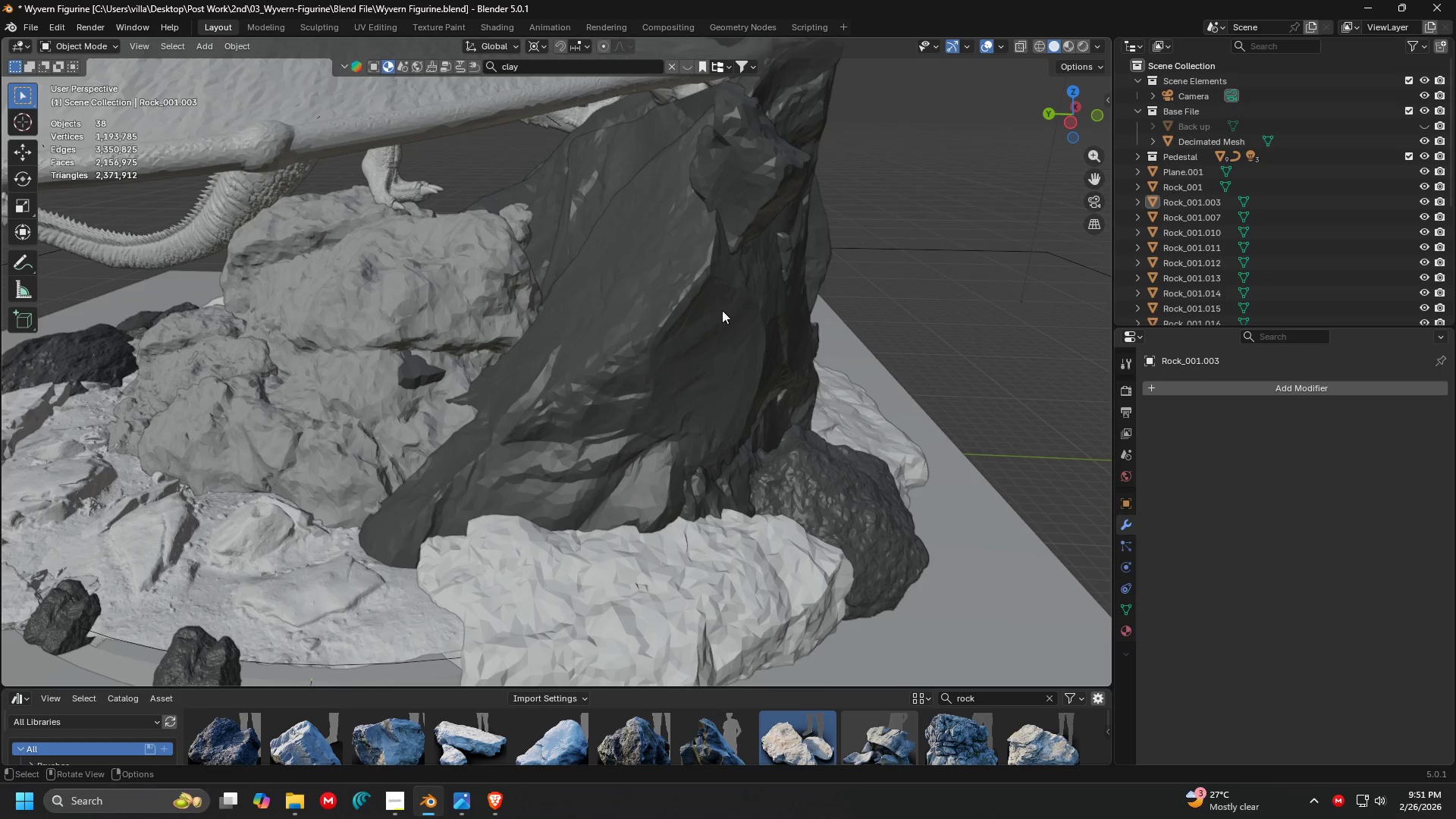 
scroll: coordinate [782, 352], scroll_direction: up, amount: 3.0
 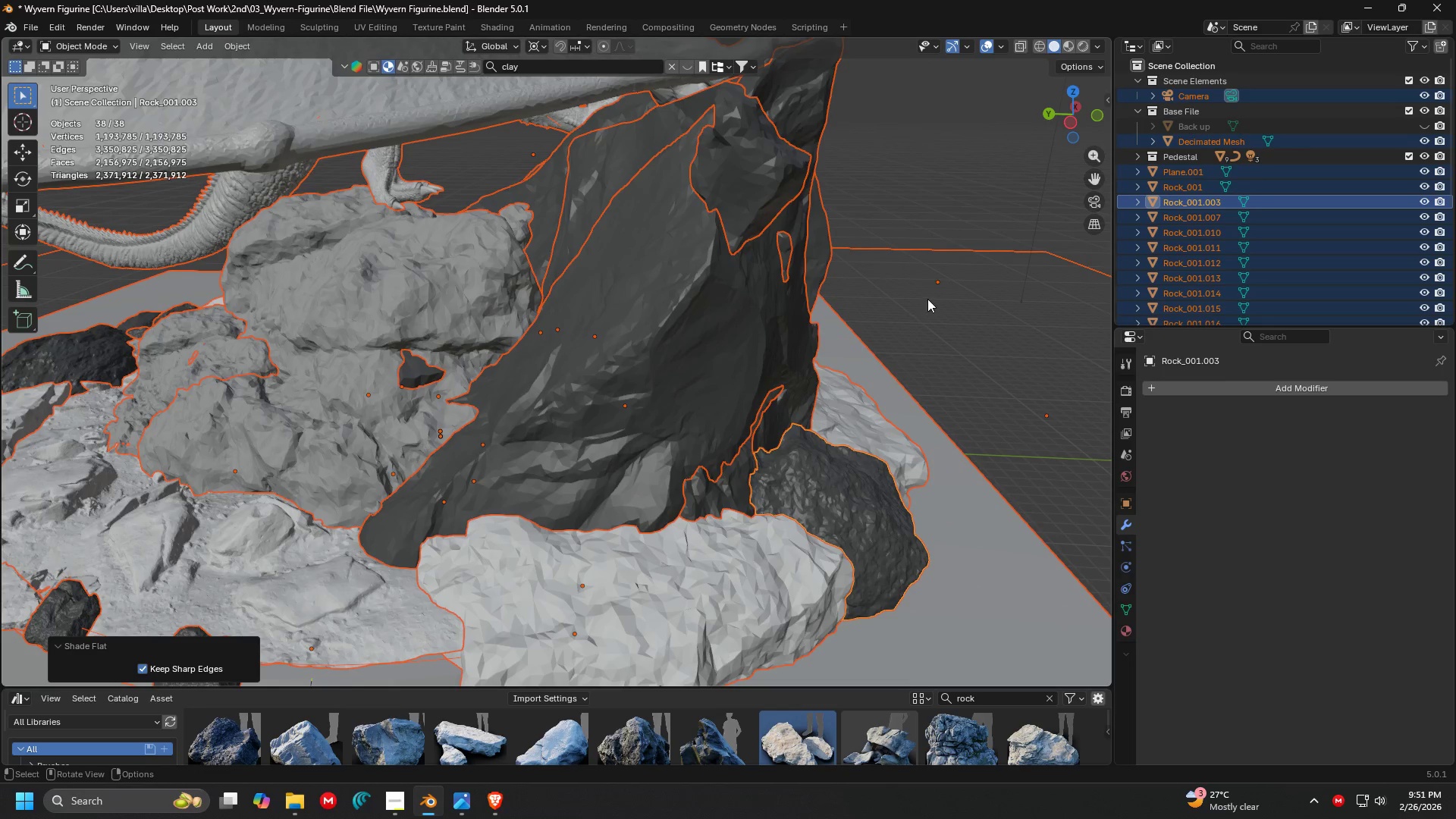 
key(Shift+ShiftLeft)
 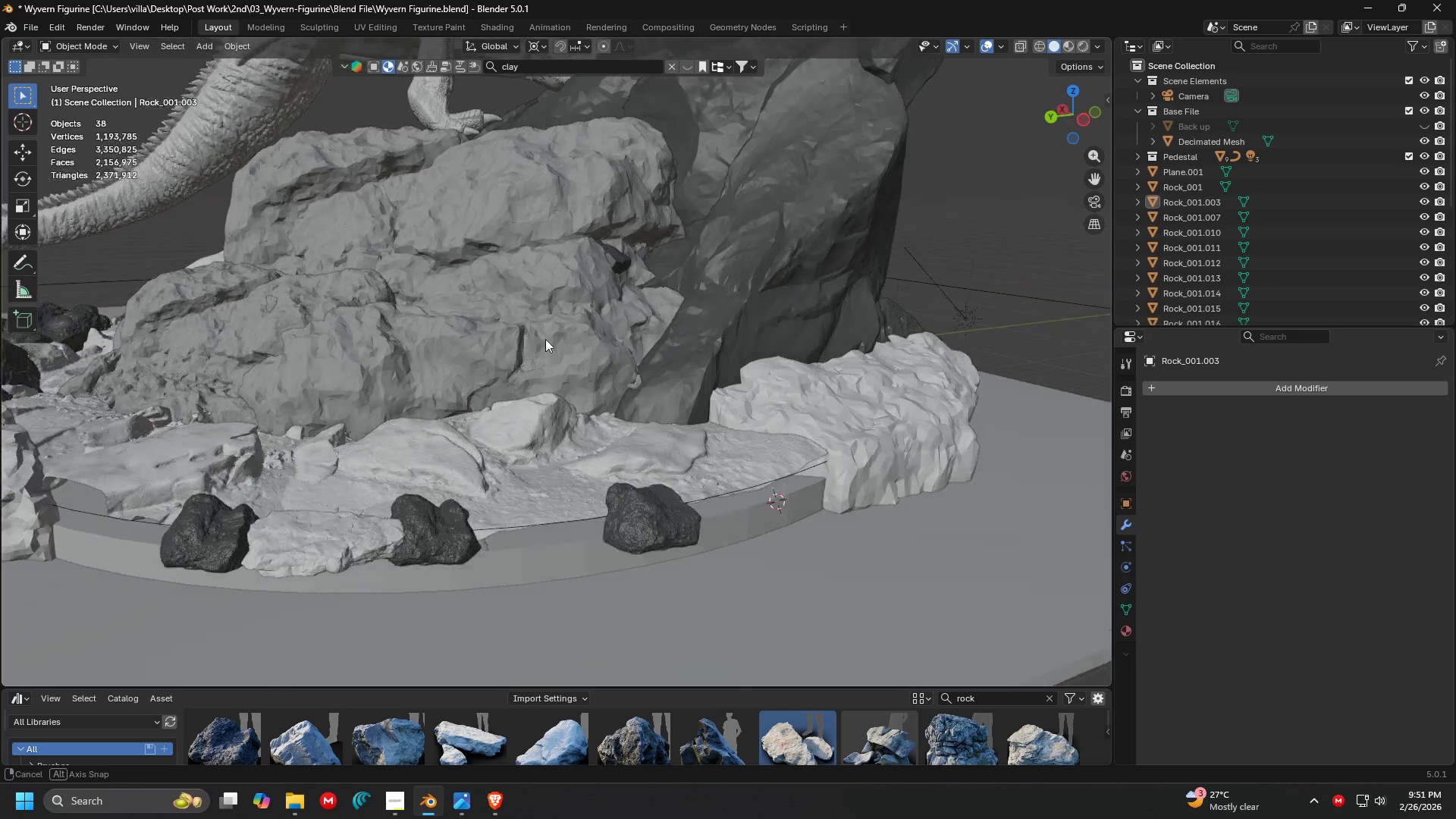 
key(Shift+ShiftLeft)
 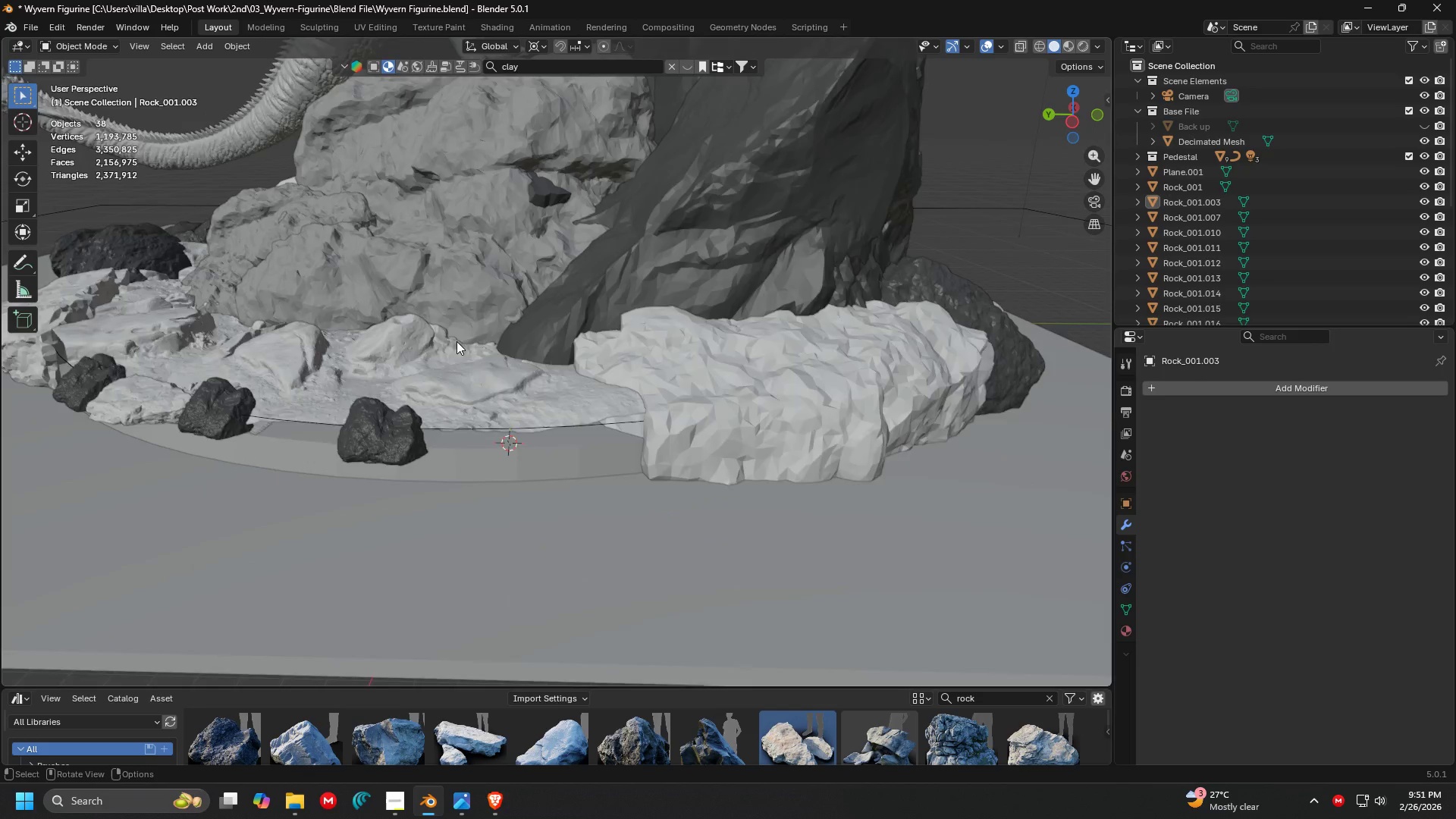 
scroll: coordinate [457, 340], scroll_direction: down, amount: 1.0
 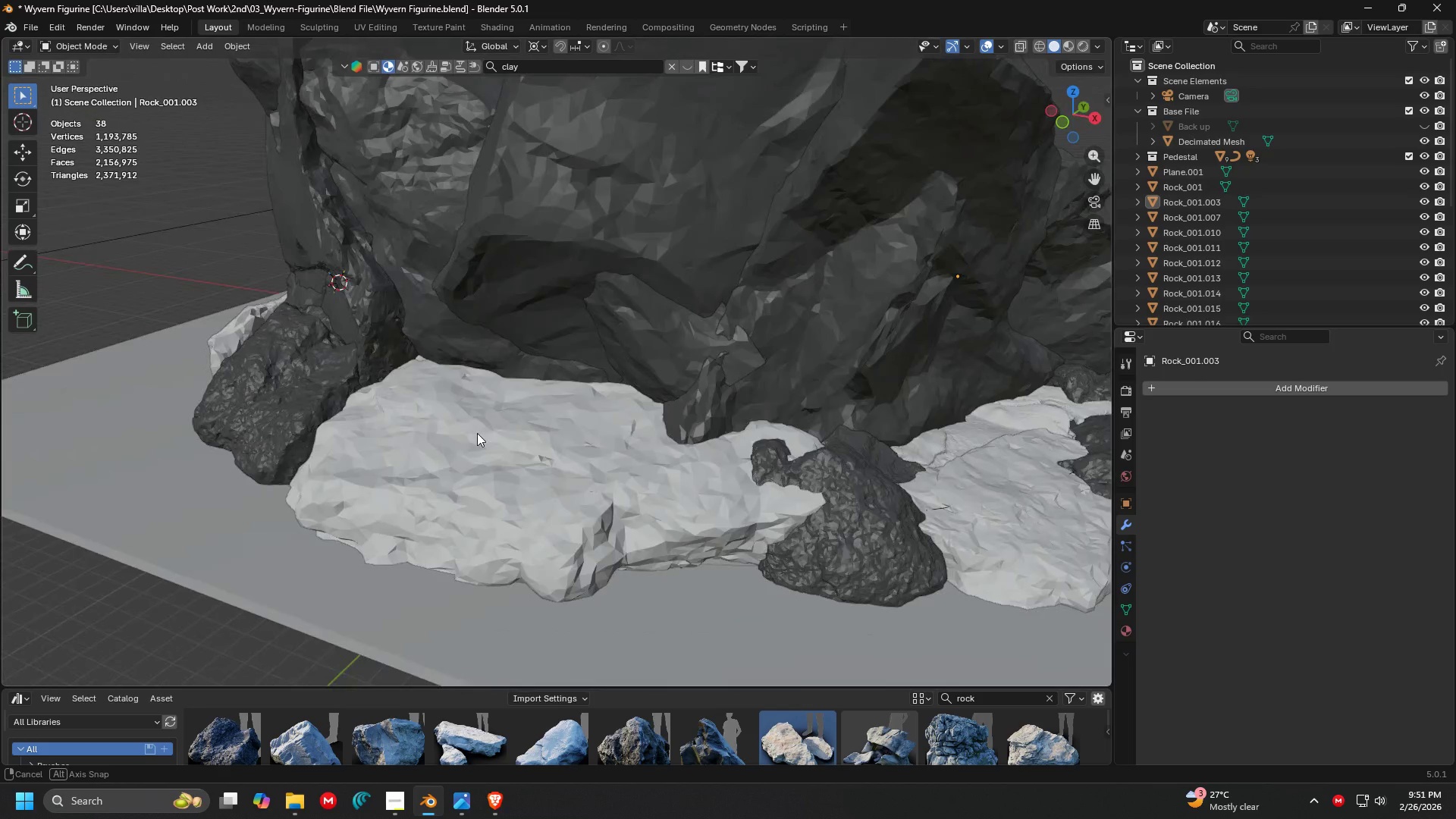 
key(Shift+ShiftLeft)
 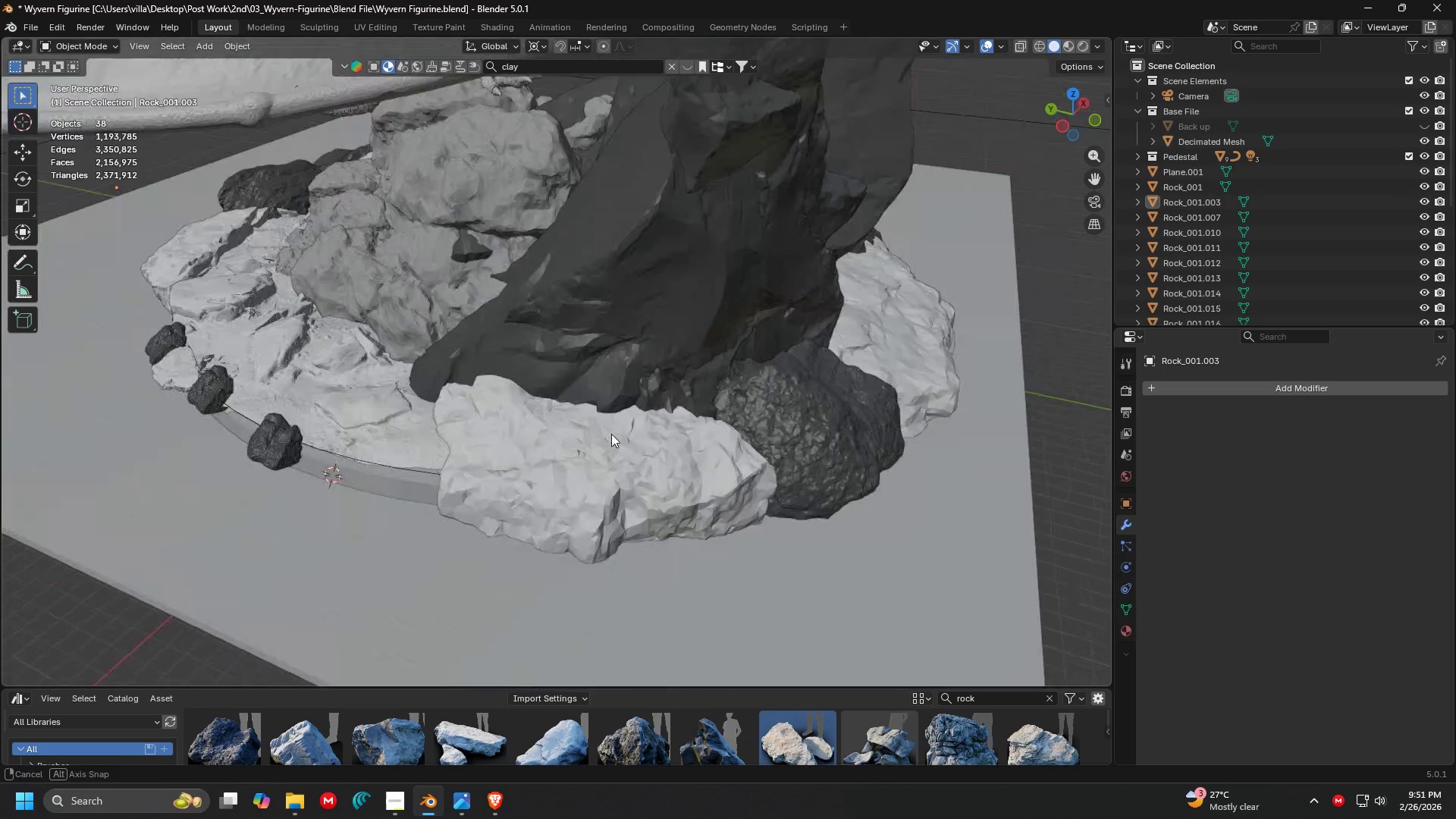 
key(Shift+ShiftLeft)
 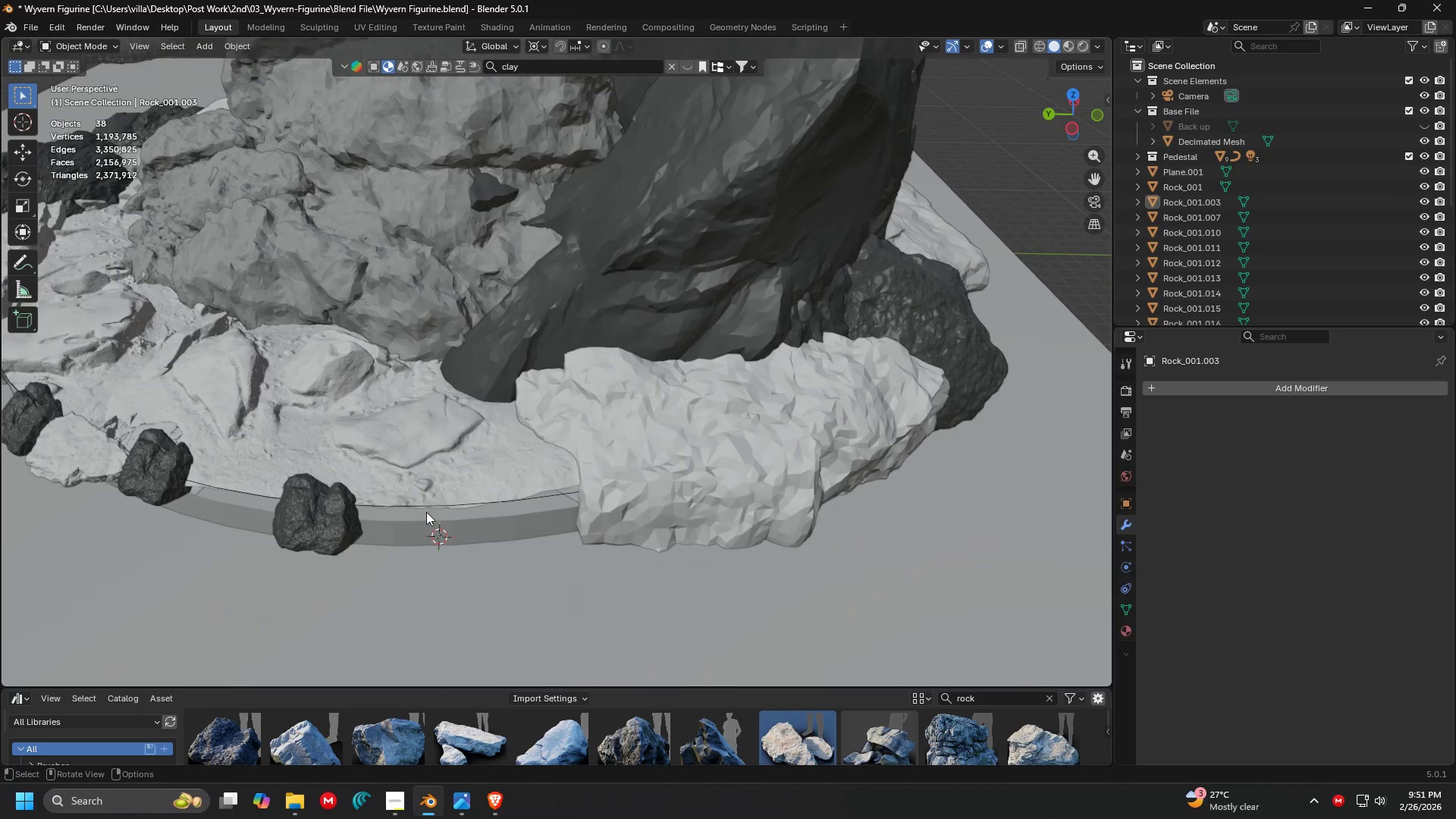 
scroll: coordinate [611, 435], scroll_direction: up, amount: 1.0
 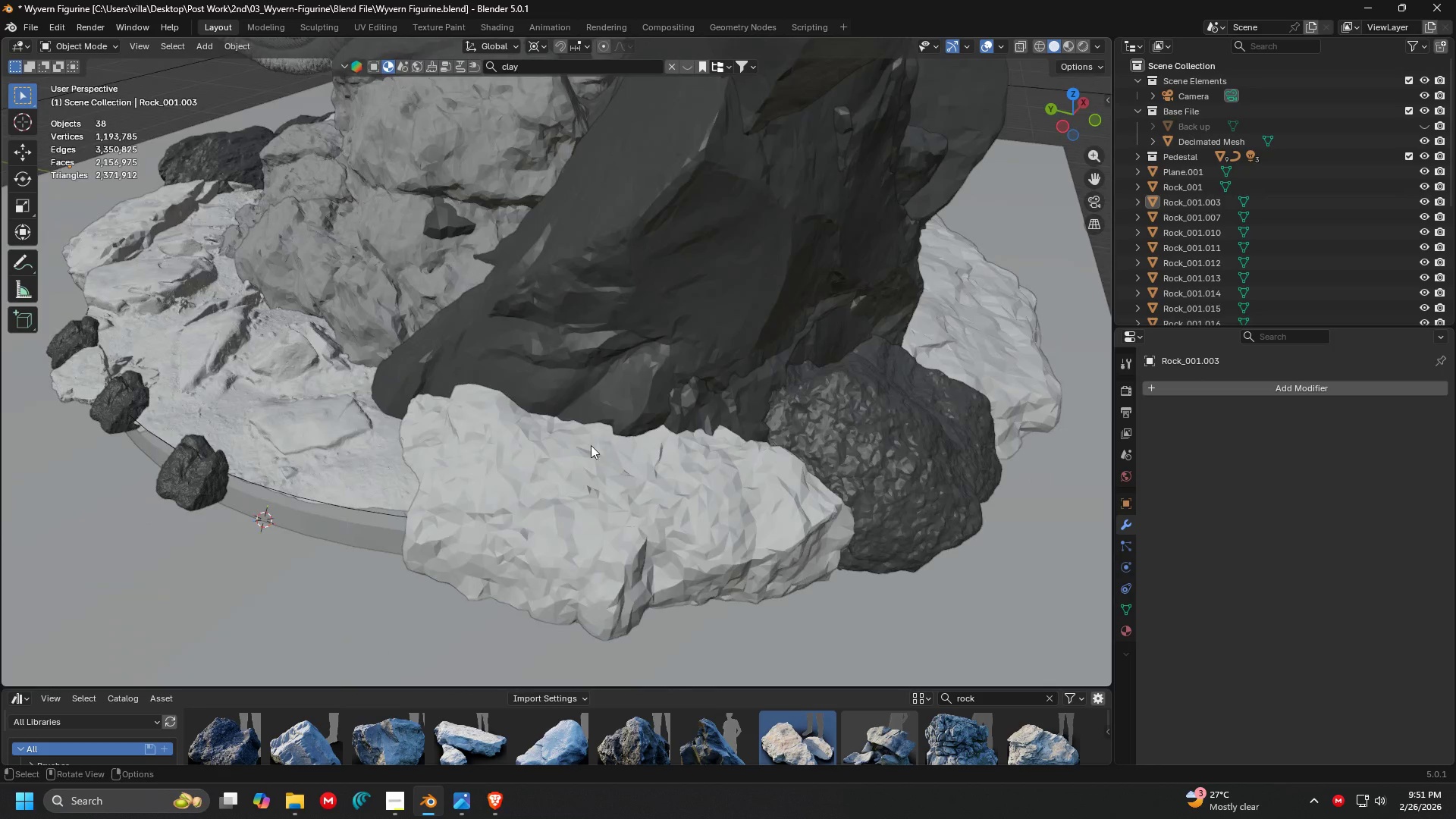 
left_click([328, 528])
 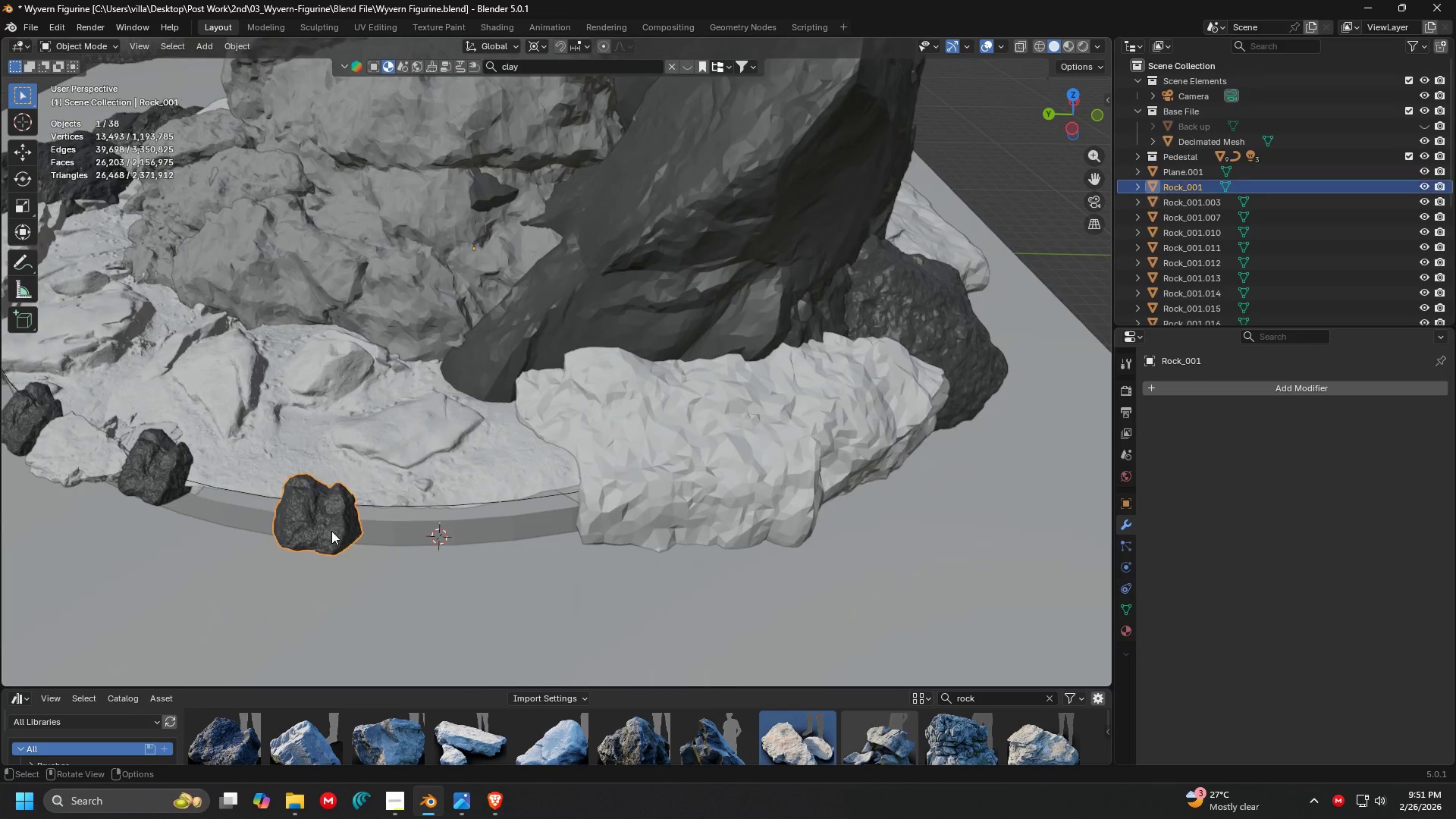 
key(Shift+ShiftLeft)
 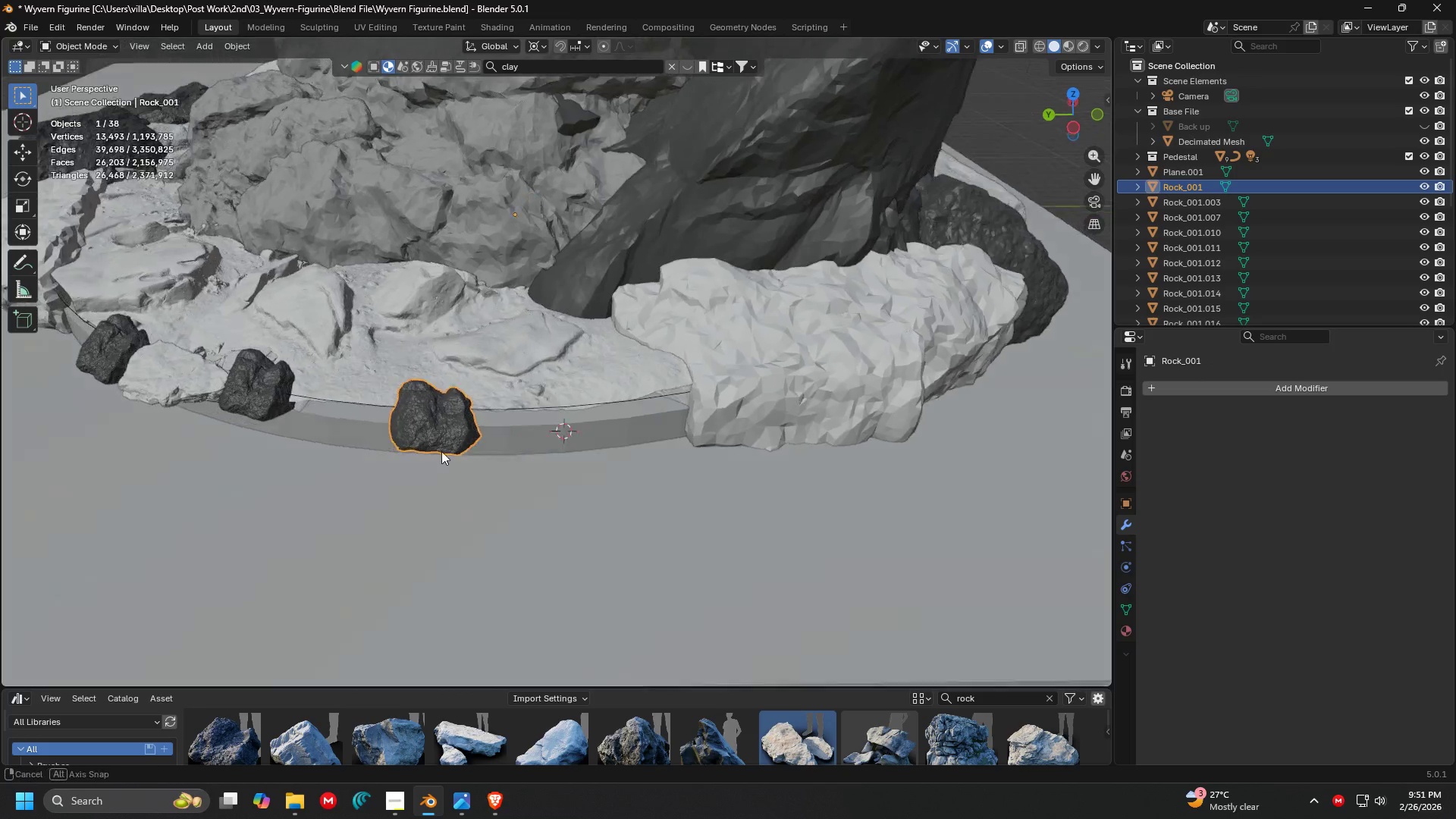 
scroll: coordinate [447, 447], scroll_direction: up, amount: 1.0
 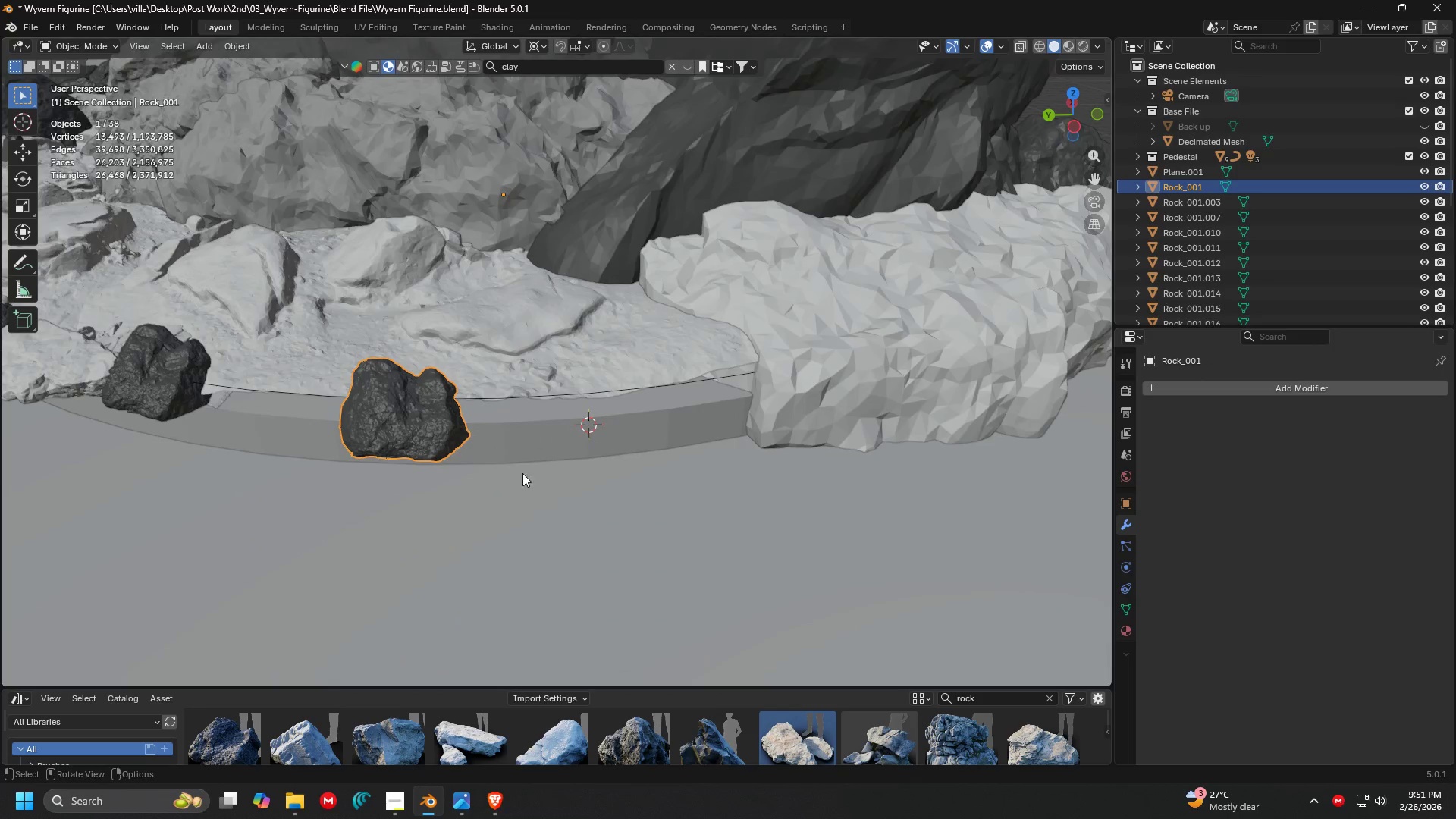 
key(G)
 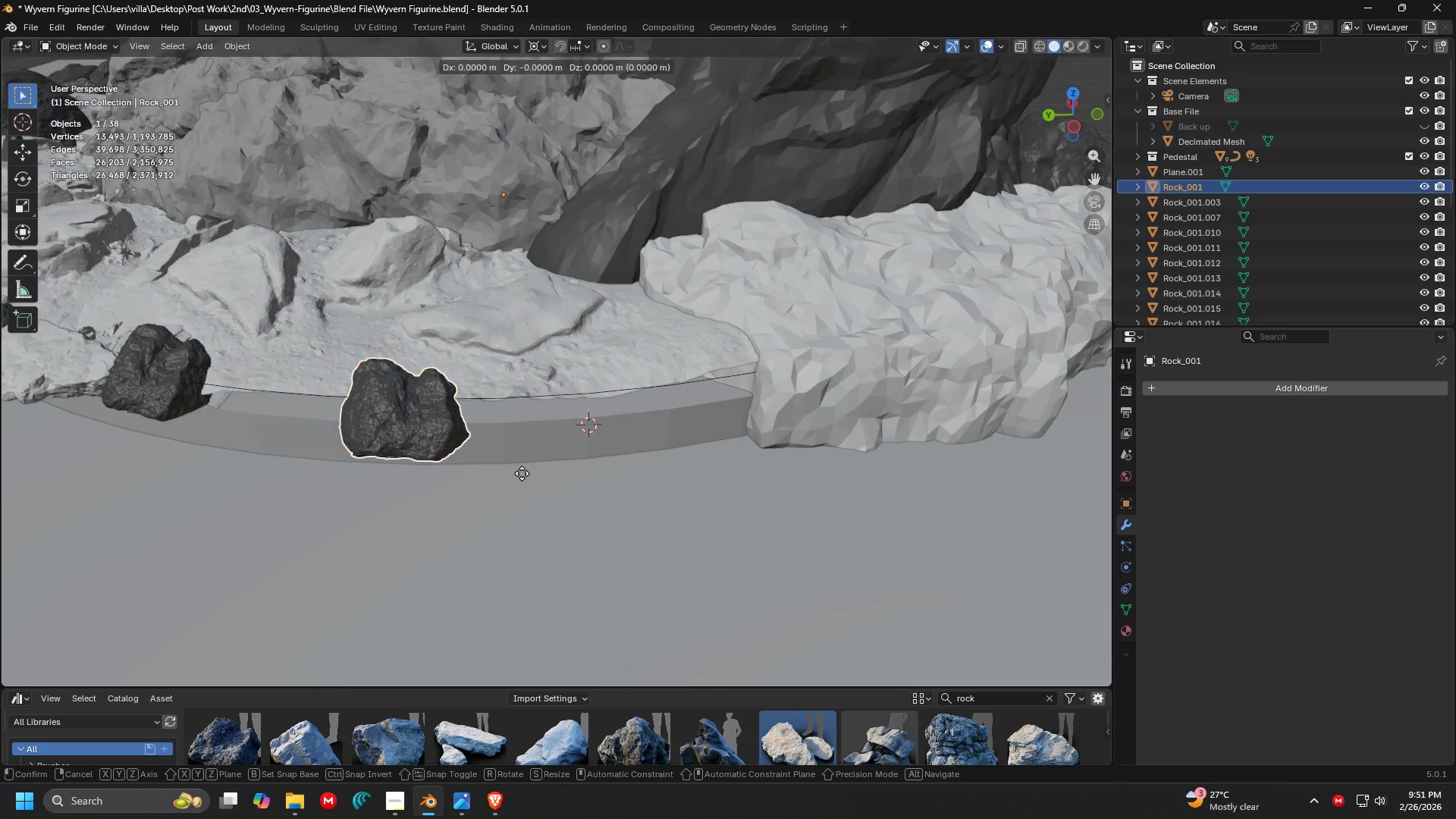 
key(Shift+ShiftLeft)
 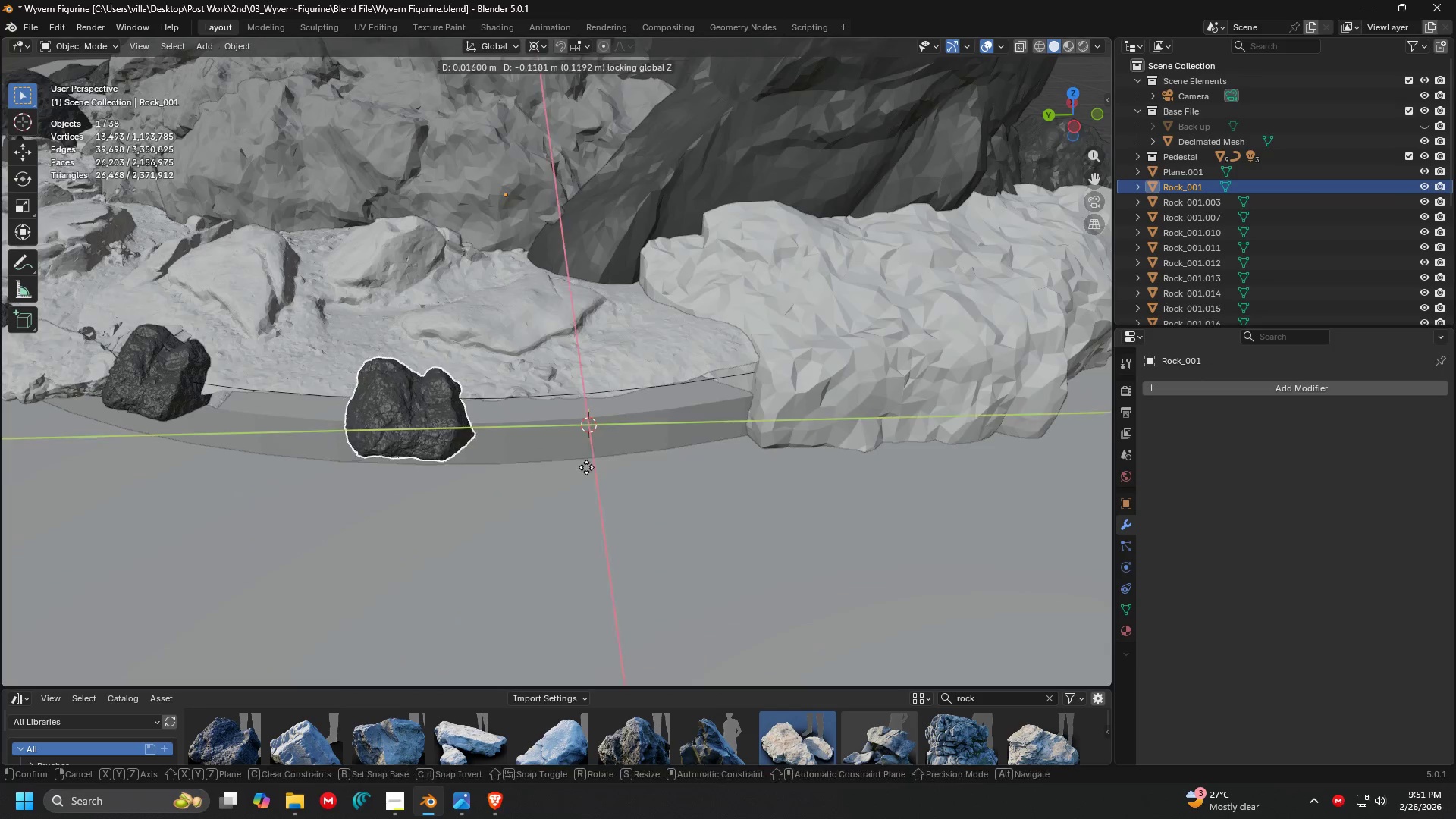 
key(Shift+Z)
 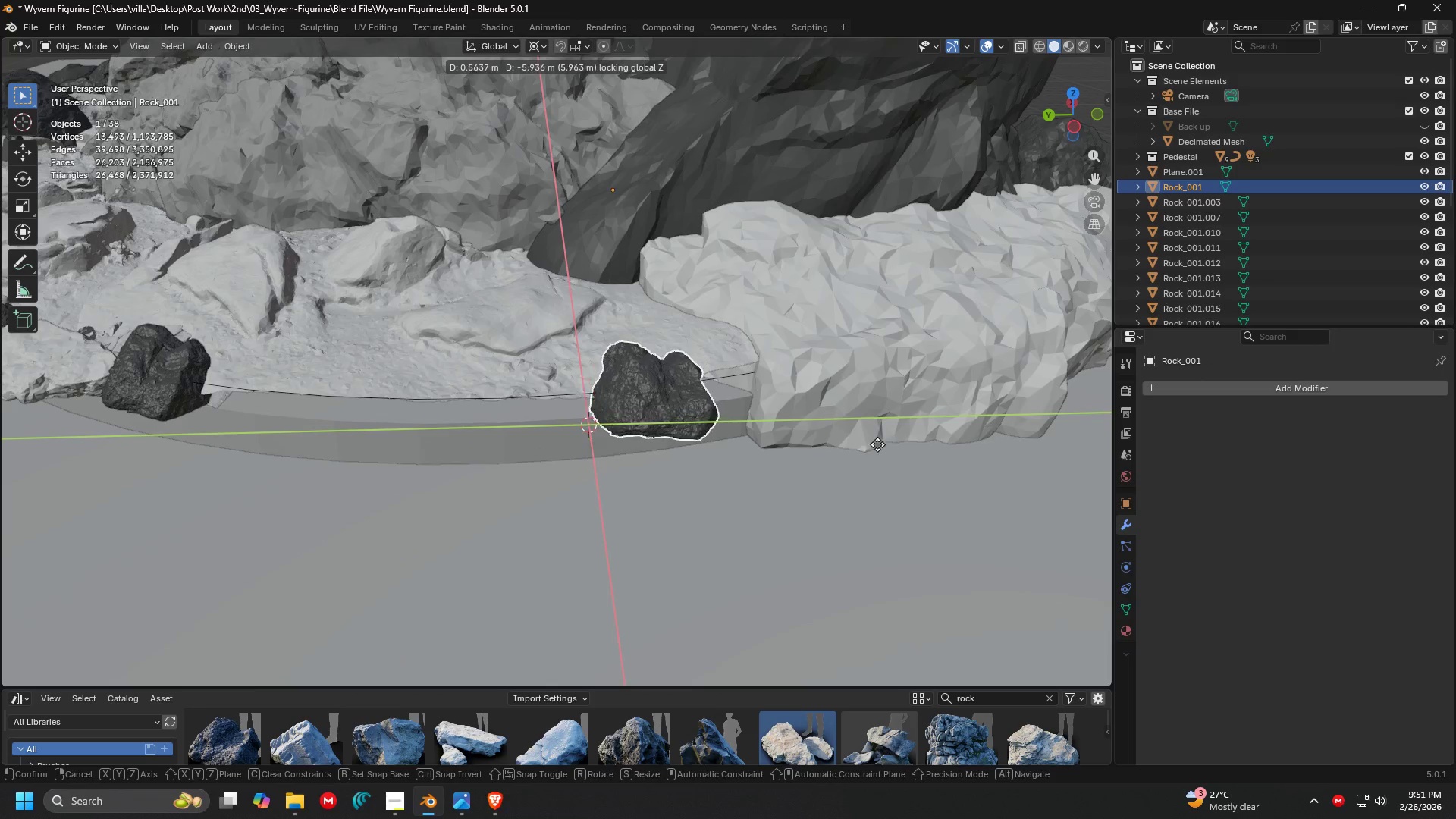 
left_click([880, 444])
 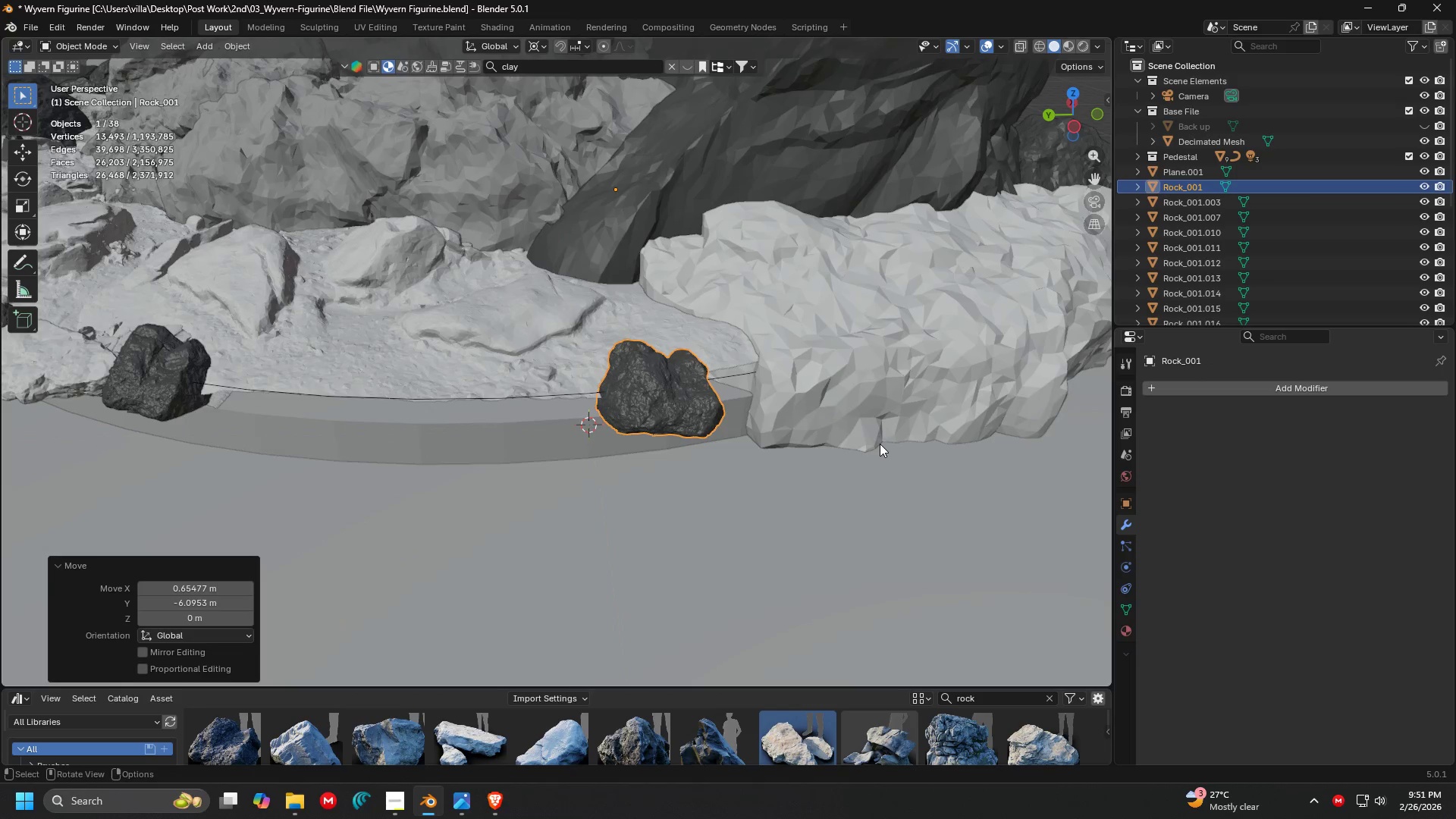 
key(S)
 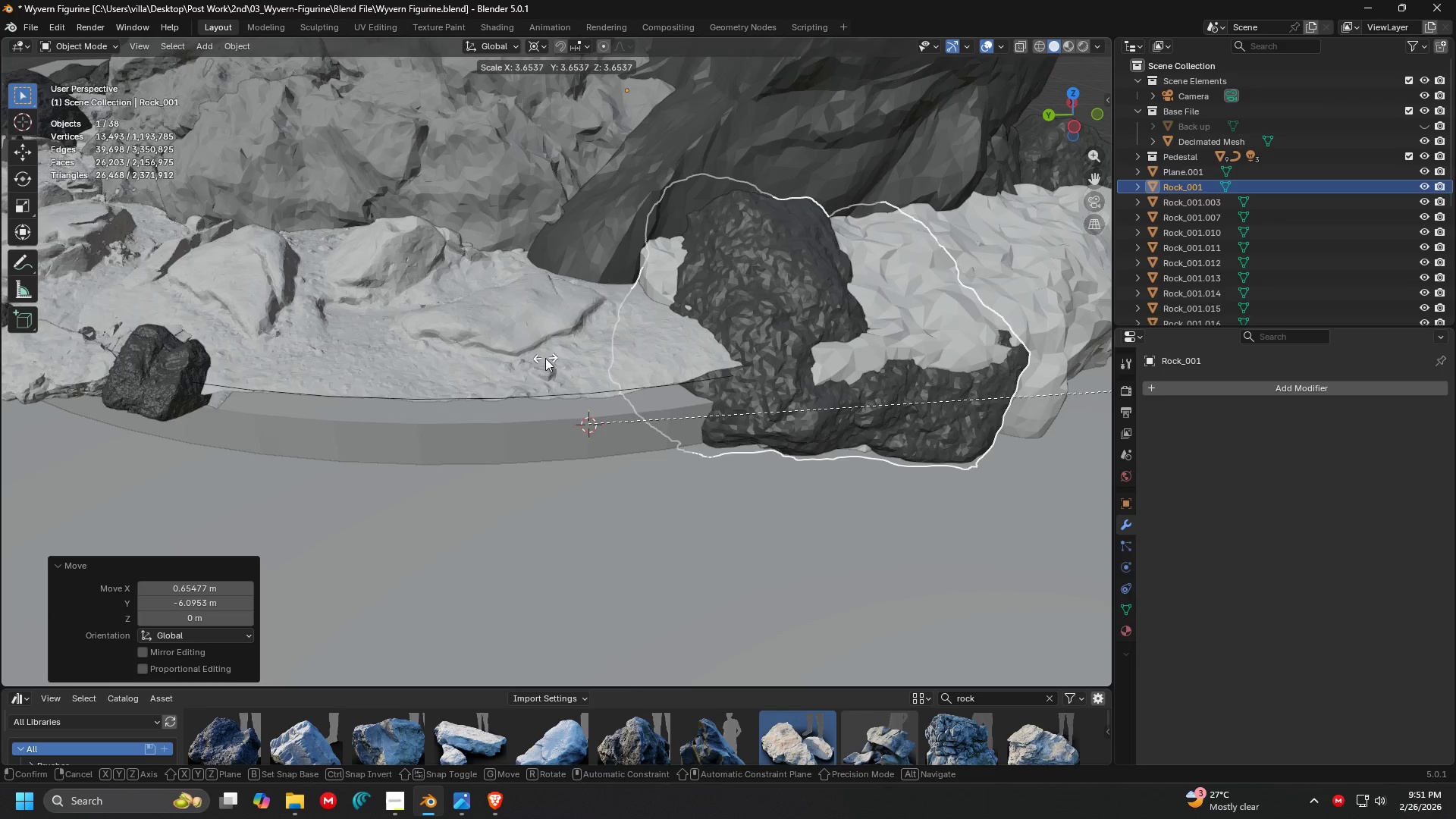 
left_click_drag(start_coordinate=[556, 366], to_coordinate=[561, 366])
 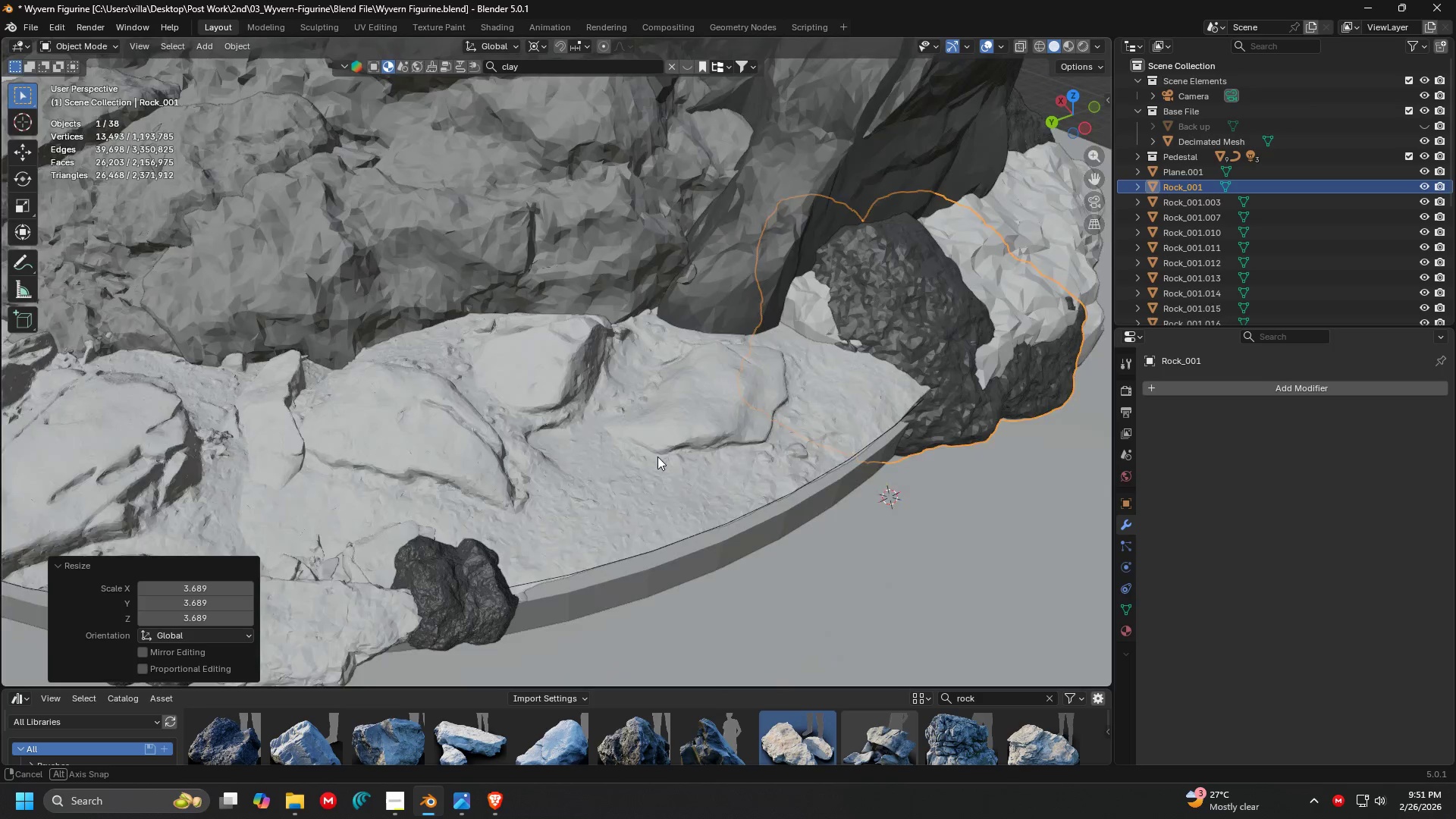 
scroll: coordinate [599, 475], scroll_direction: down, amount: 5.0
 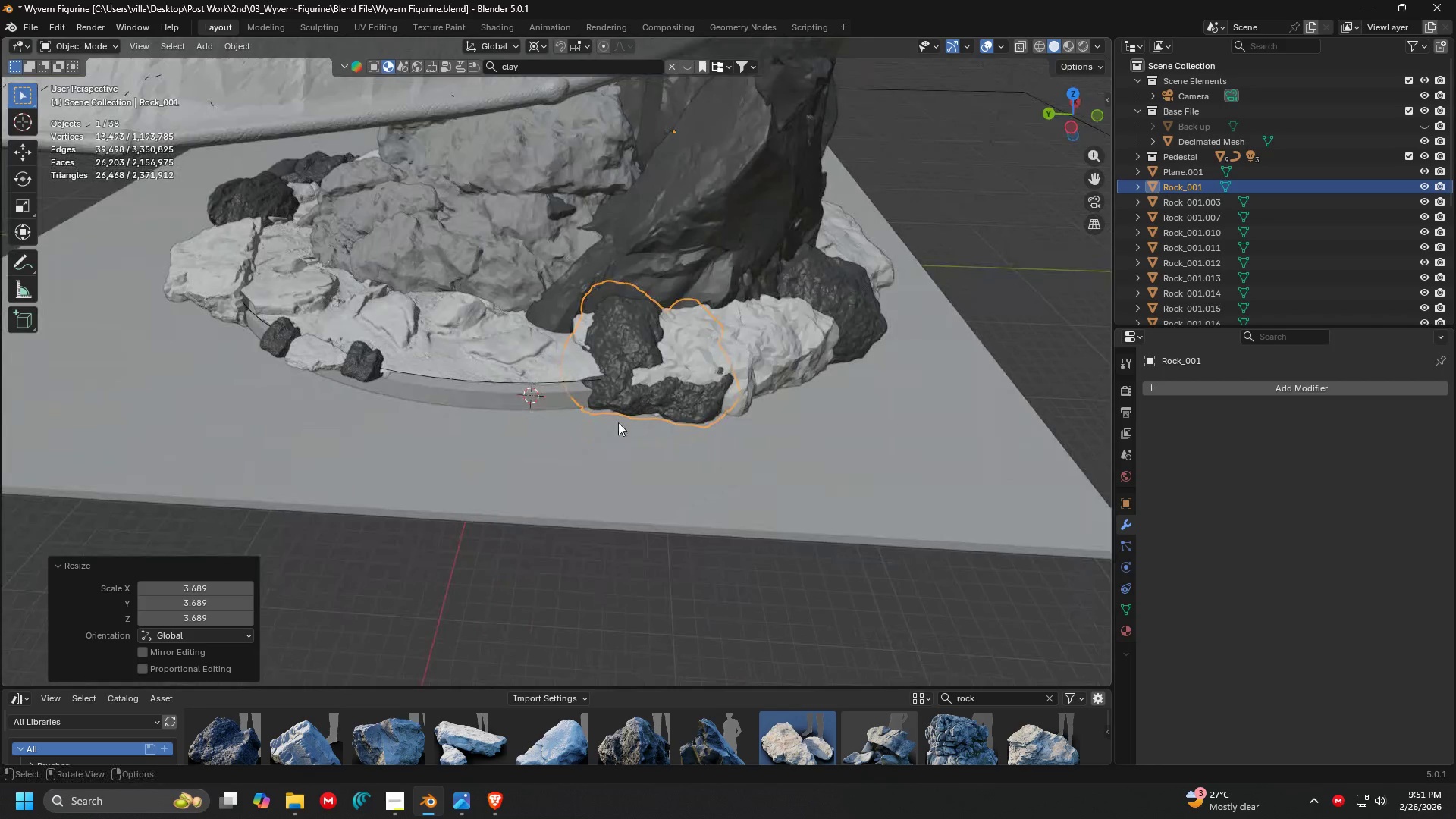 
key(G)
 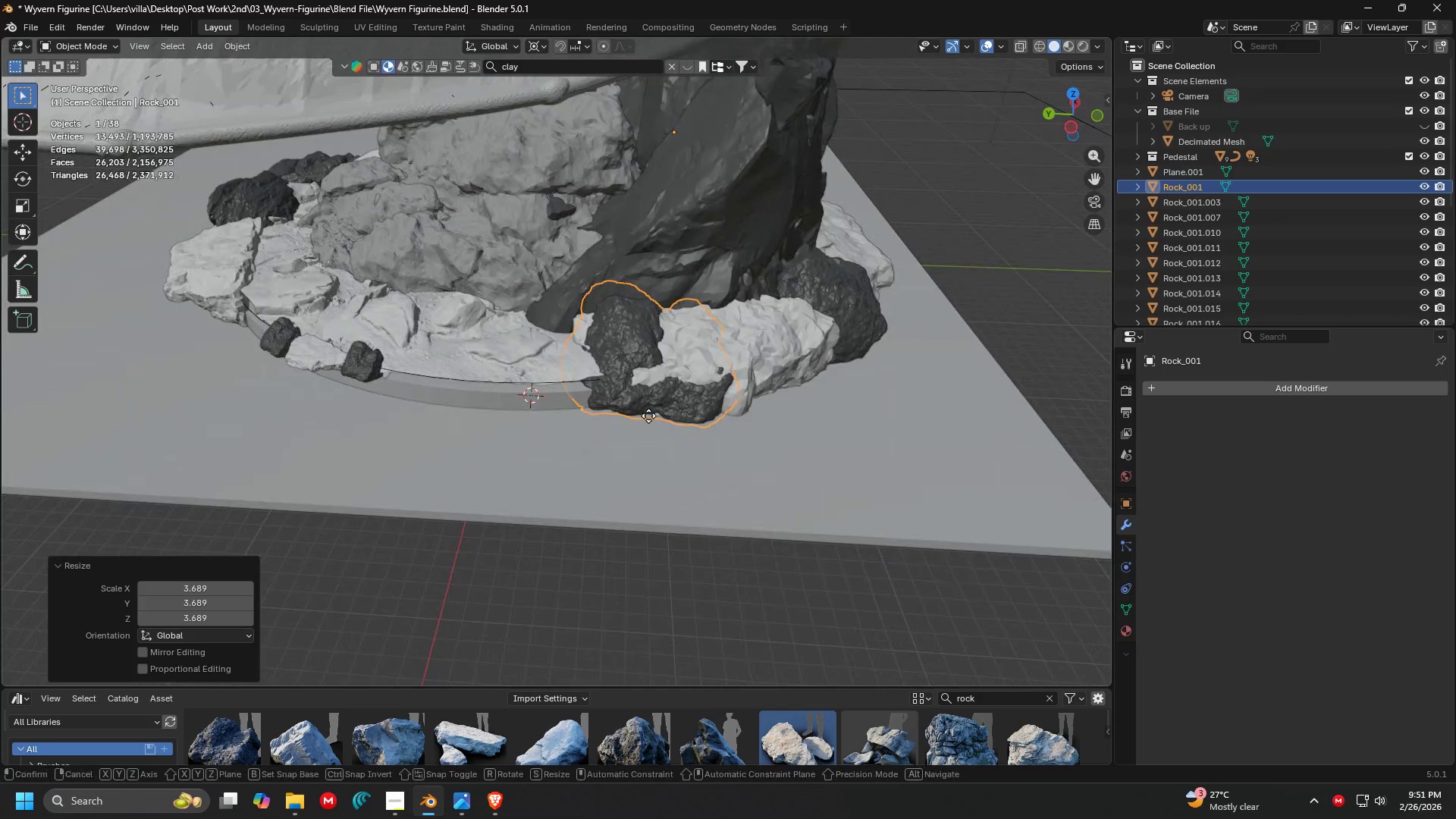 
key(Shift+ShiftLeft)
 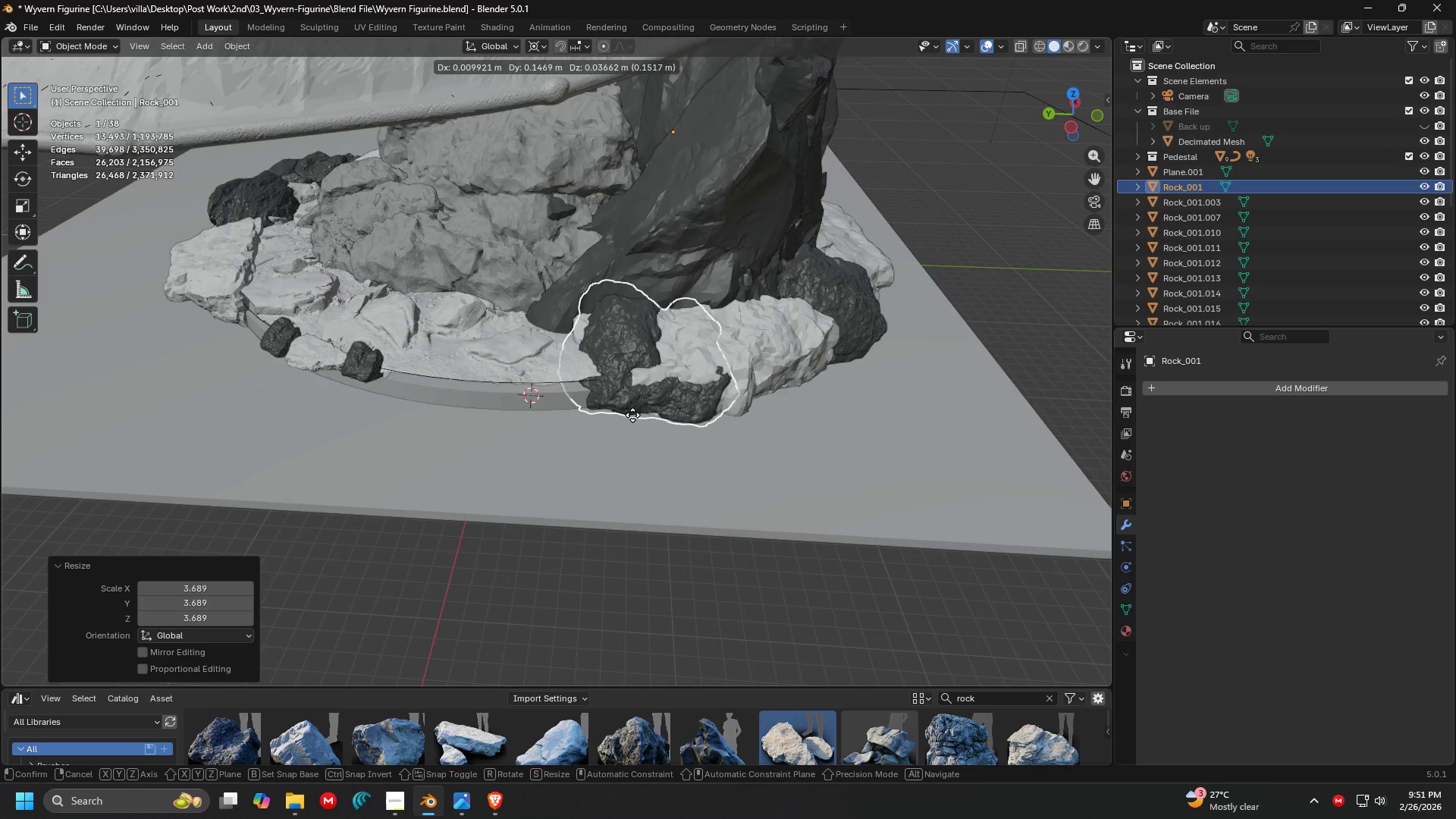 
key(Shift+Z)
 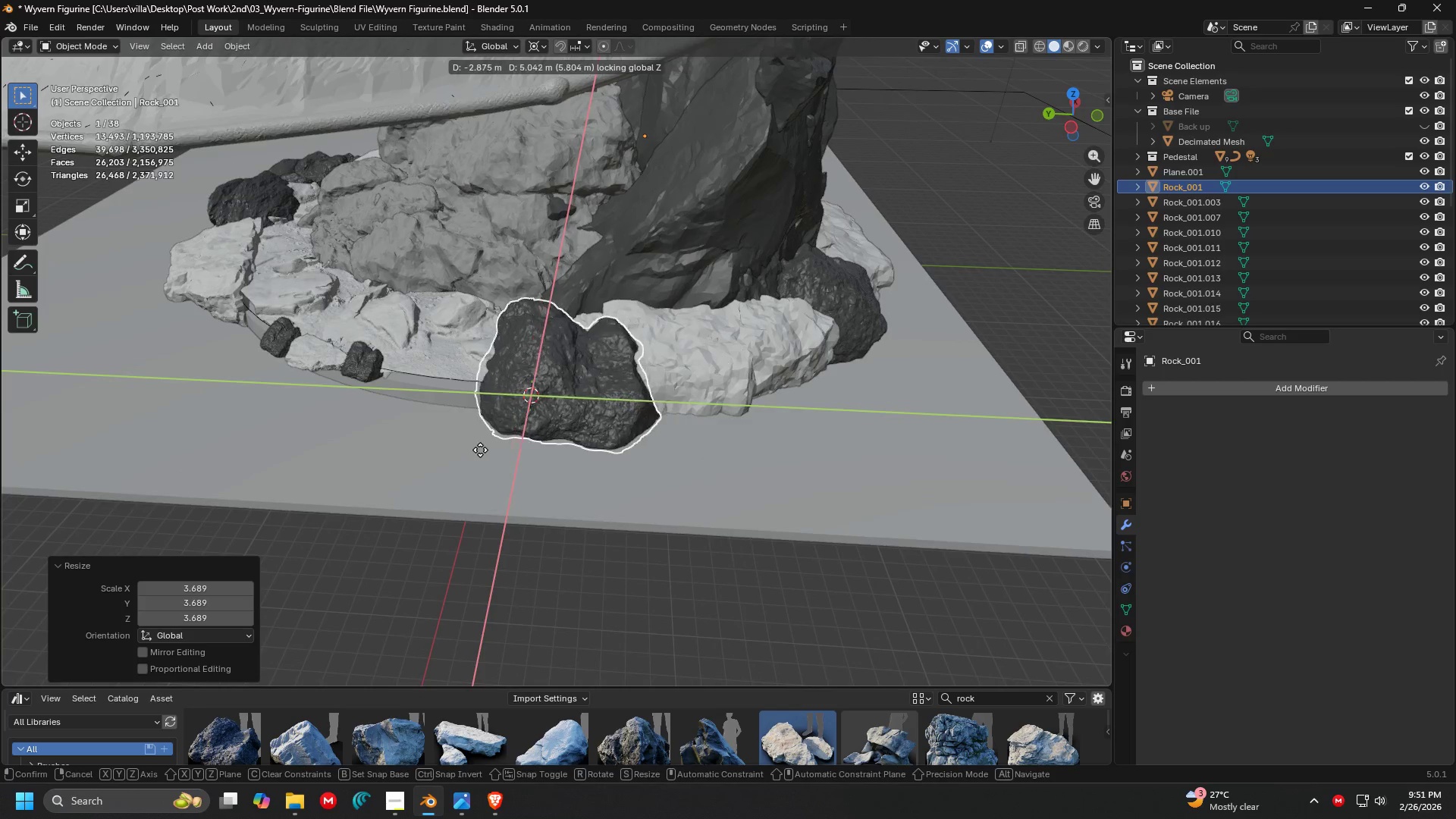 
left_click([465, 445])
 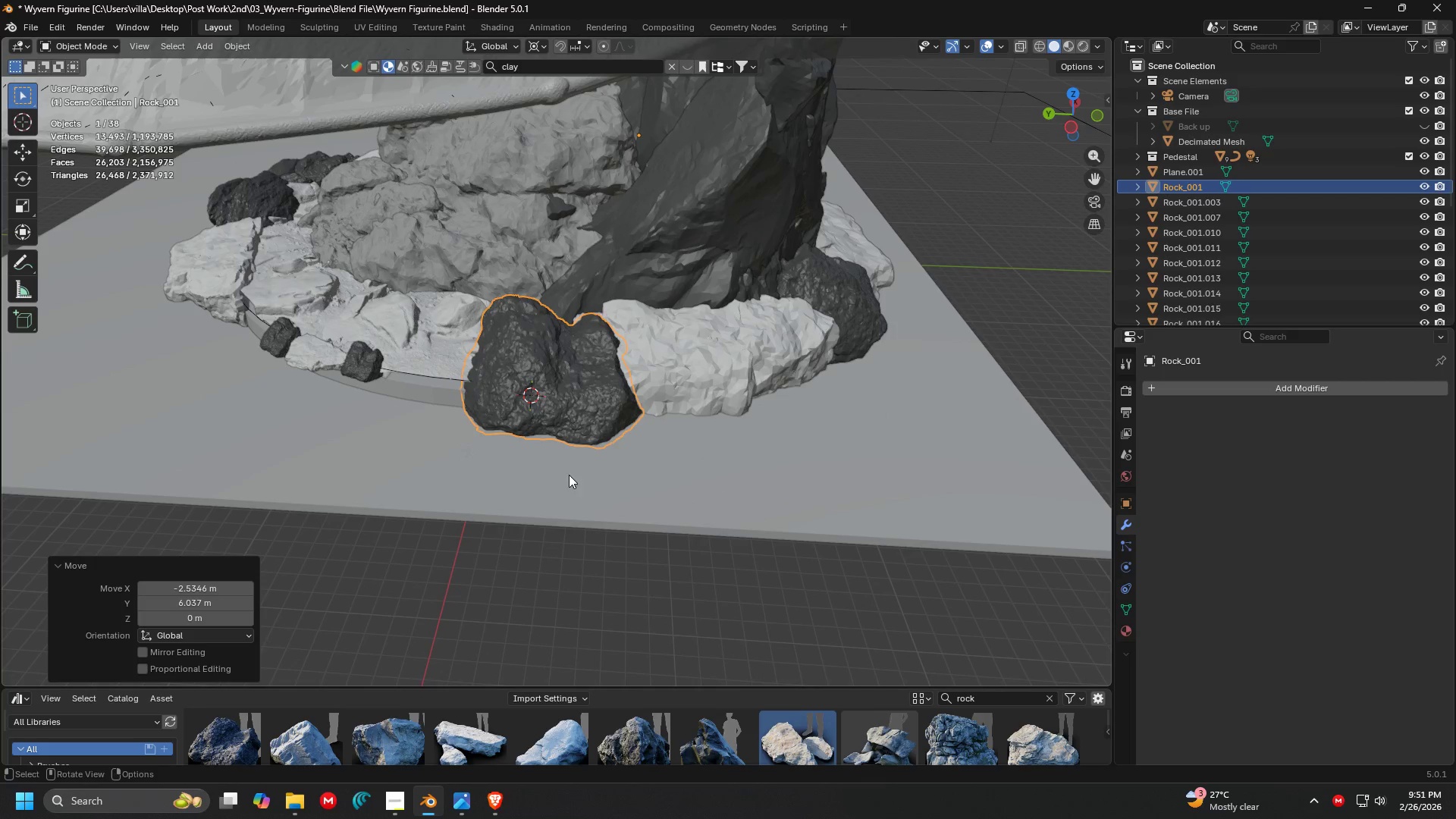 
type(rz)
 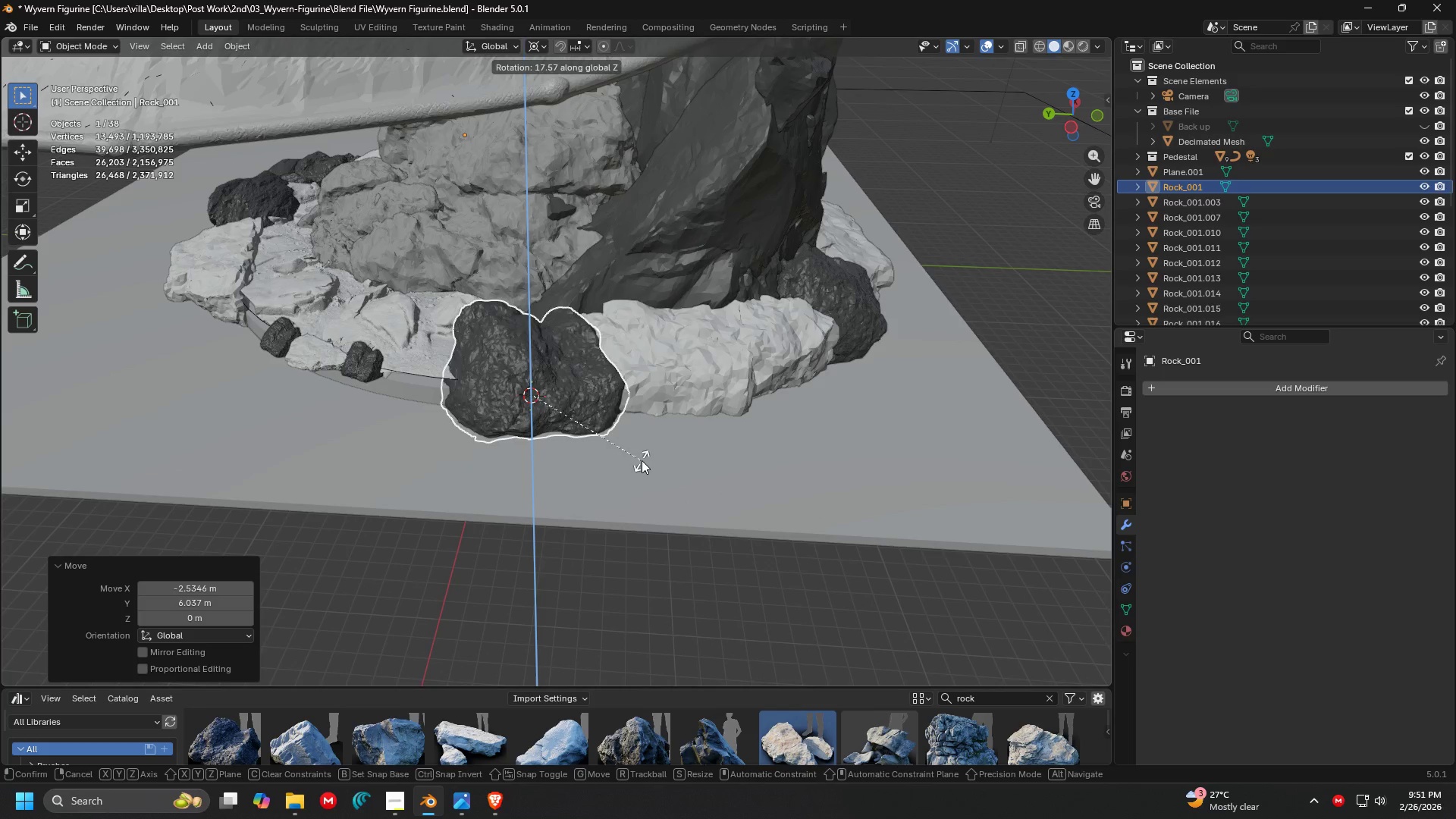 
left_click([650, 453])
 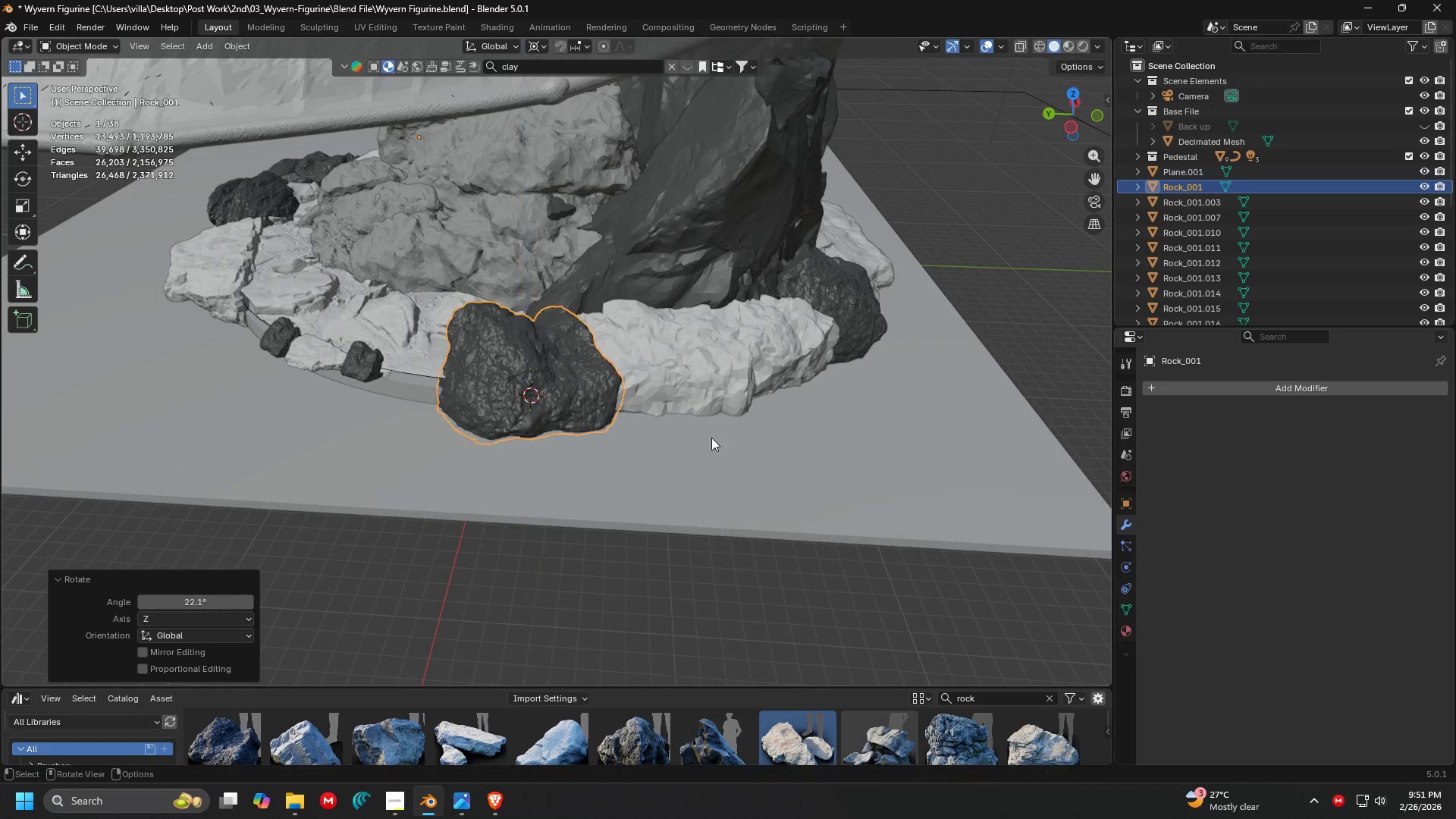 
key(S)
 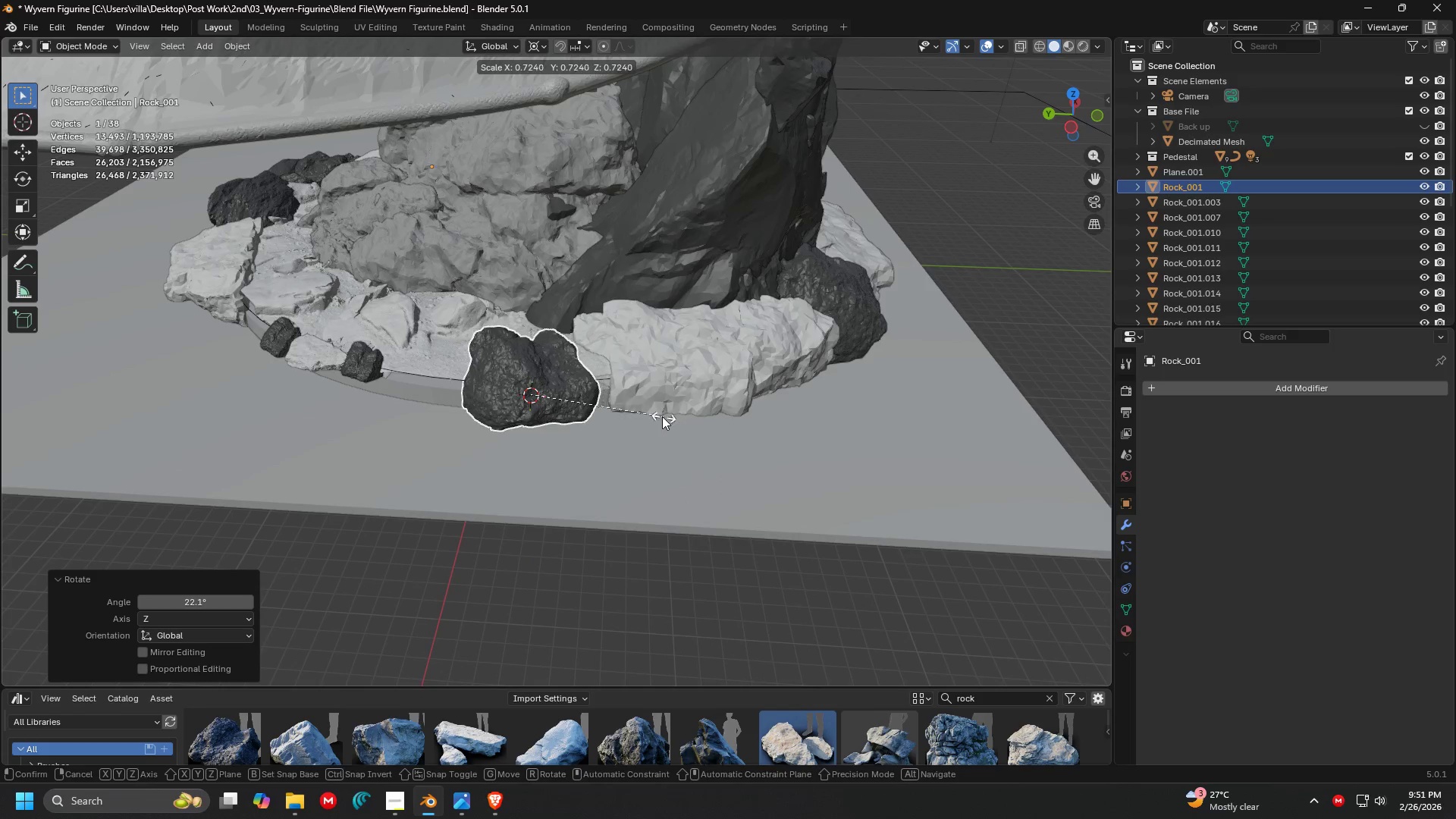 
left_click([657, 416])
 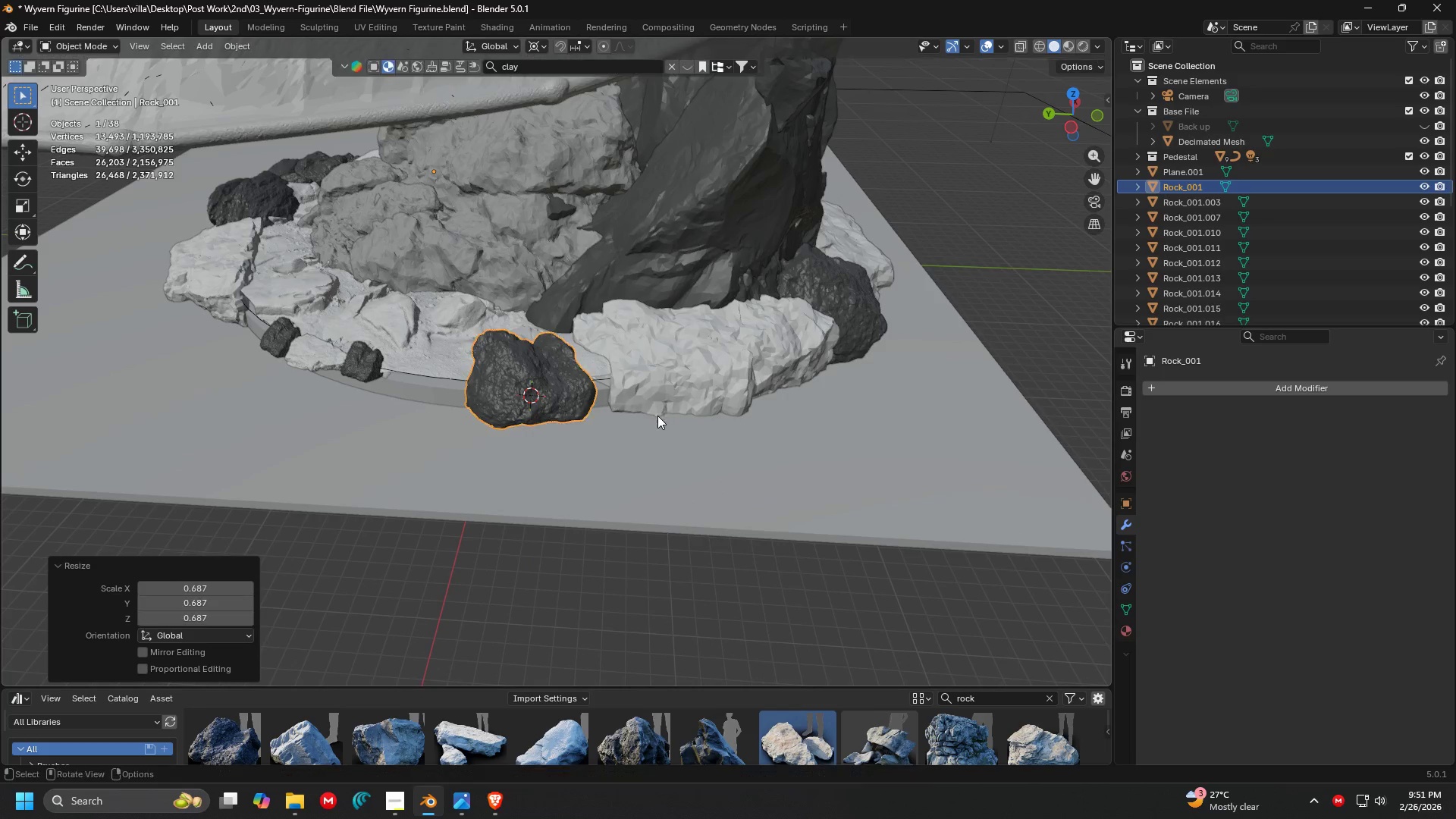 
key(G)
 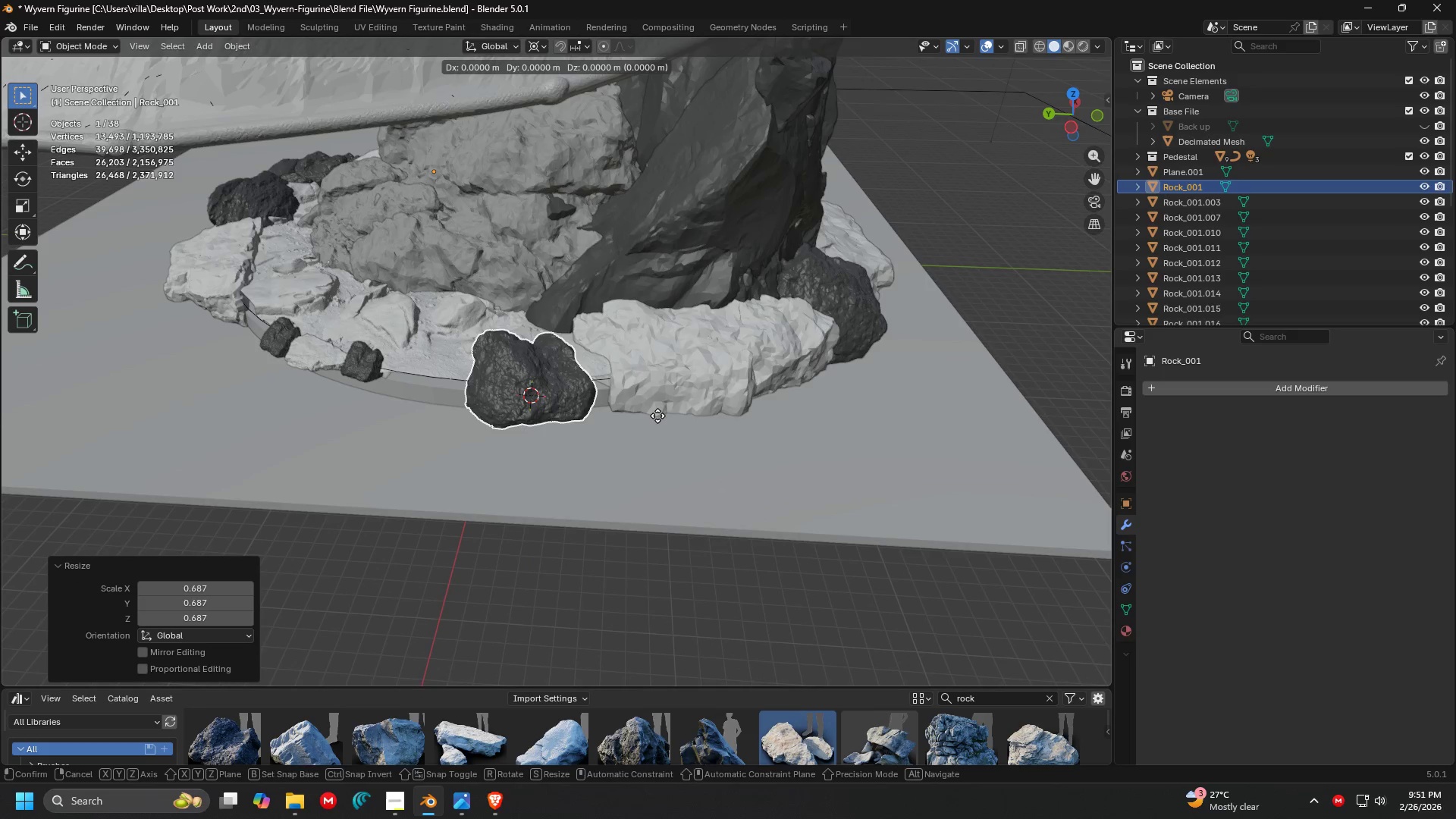 
key(Shift+ShiftLeft)
 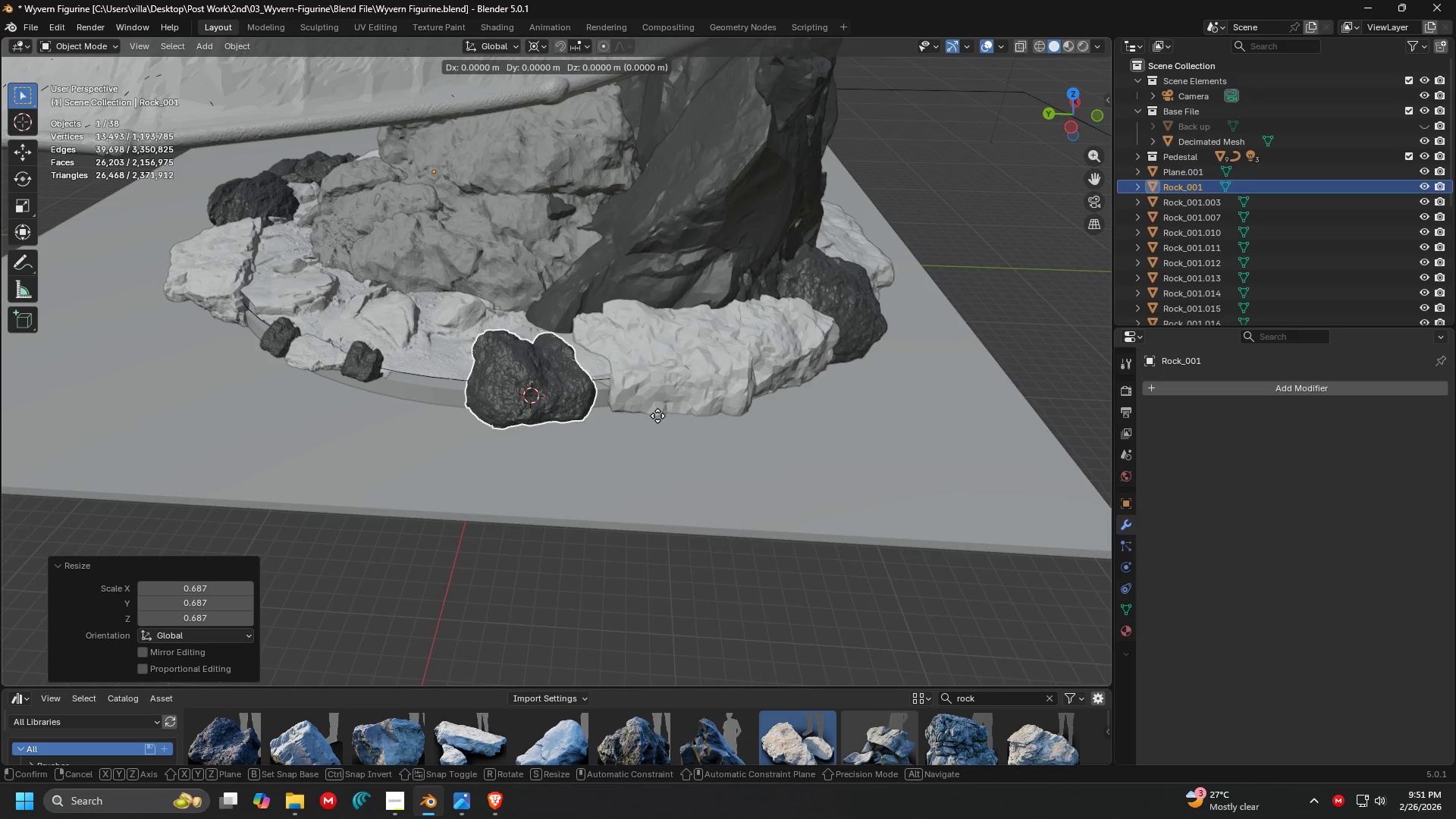 
key(Shift+Z)
 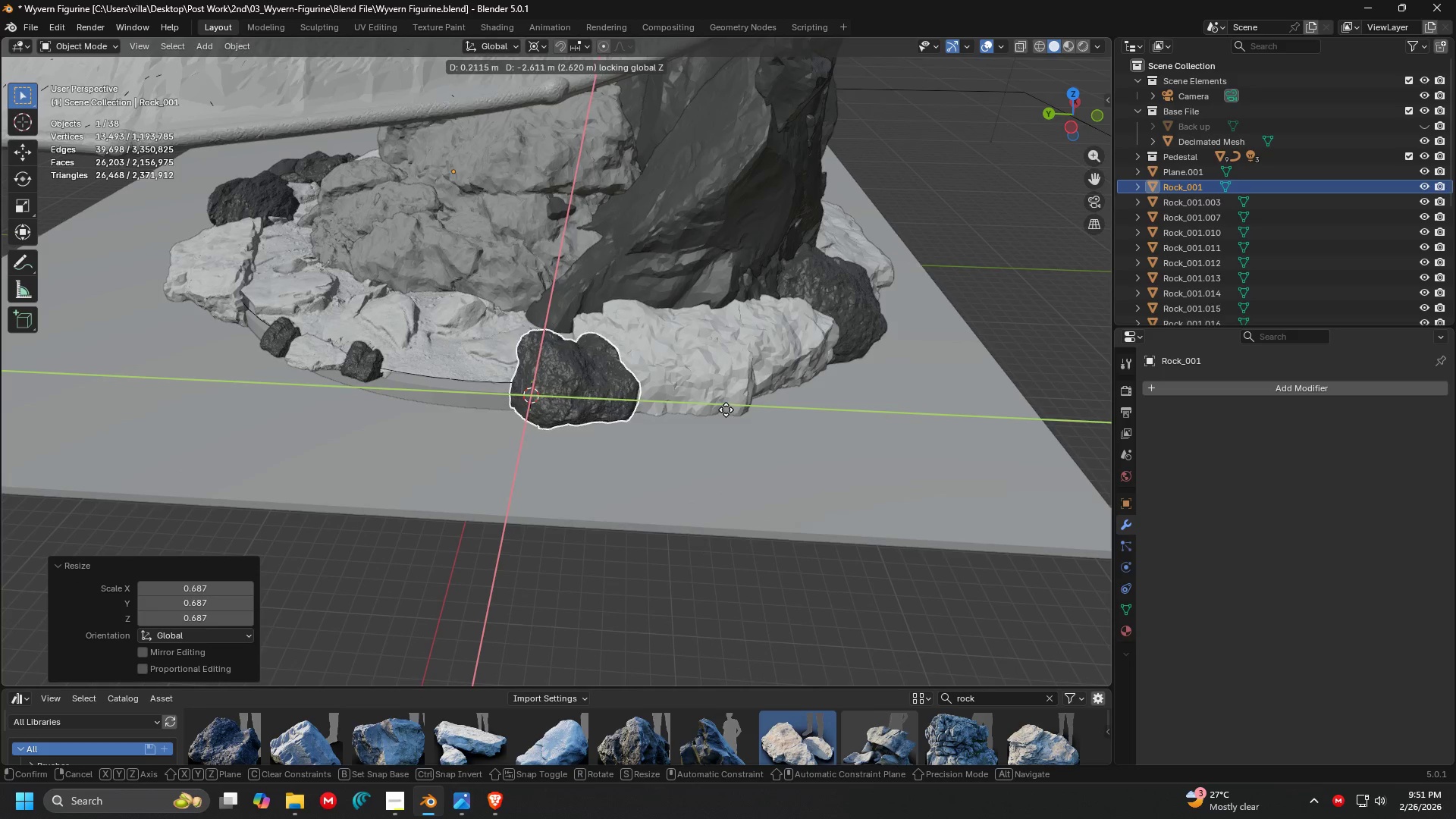 
left_click([726, 405])
 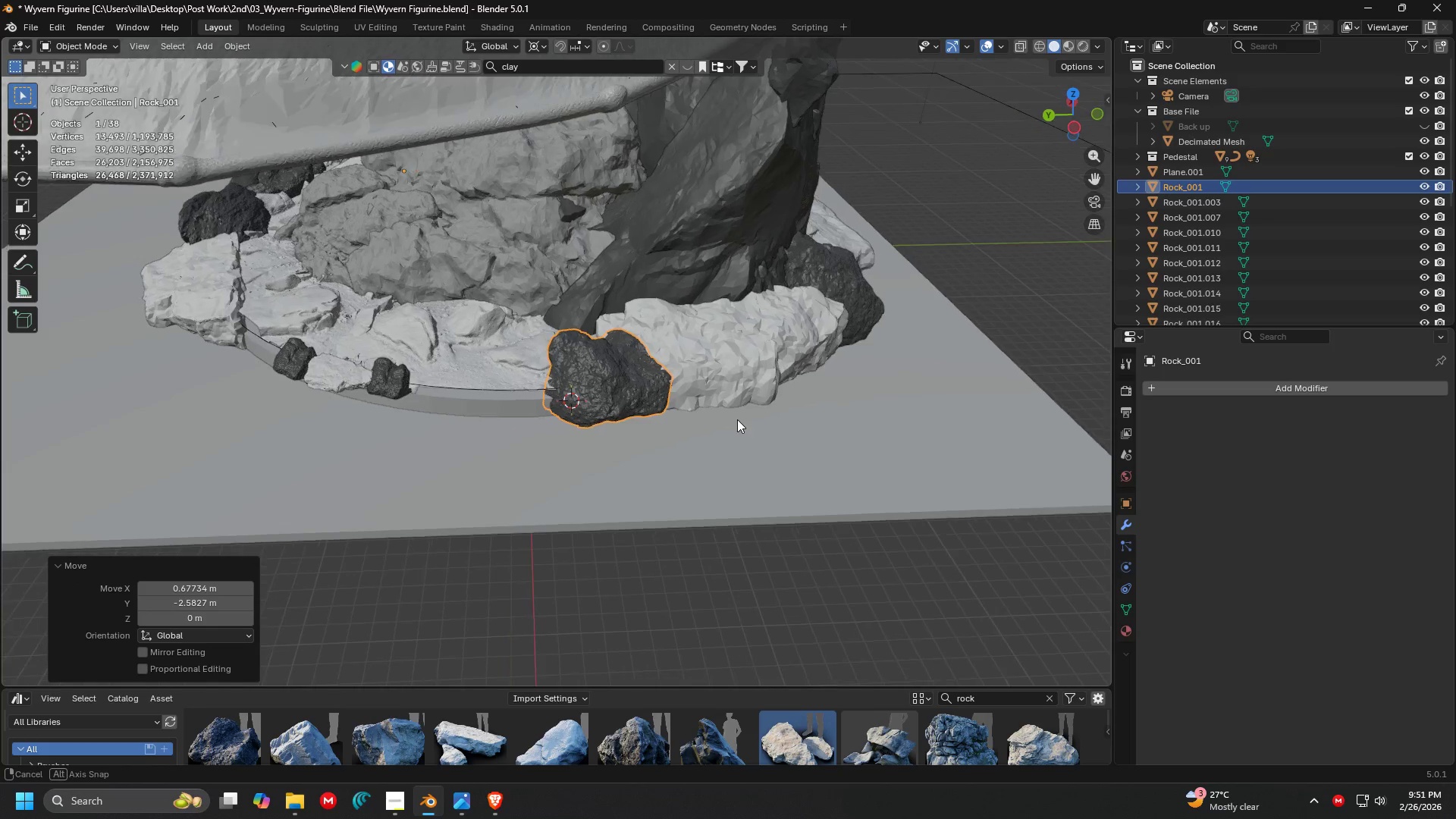 
left_click([746, 419])
 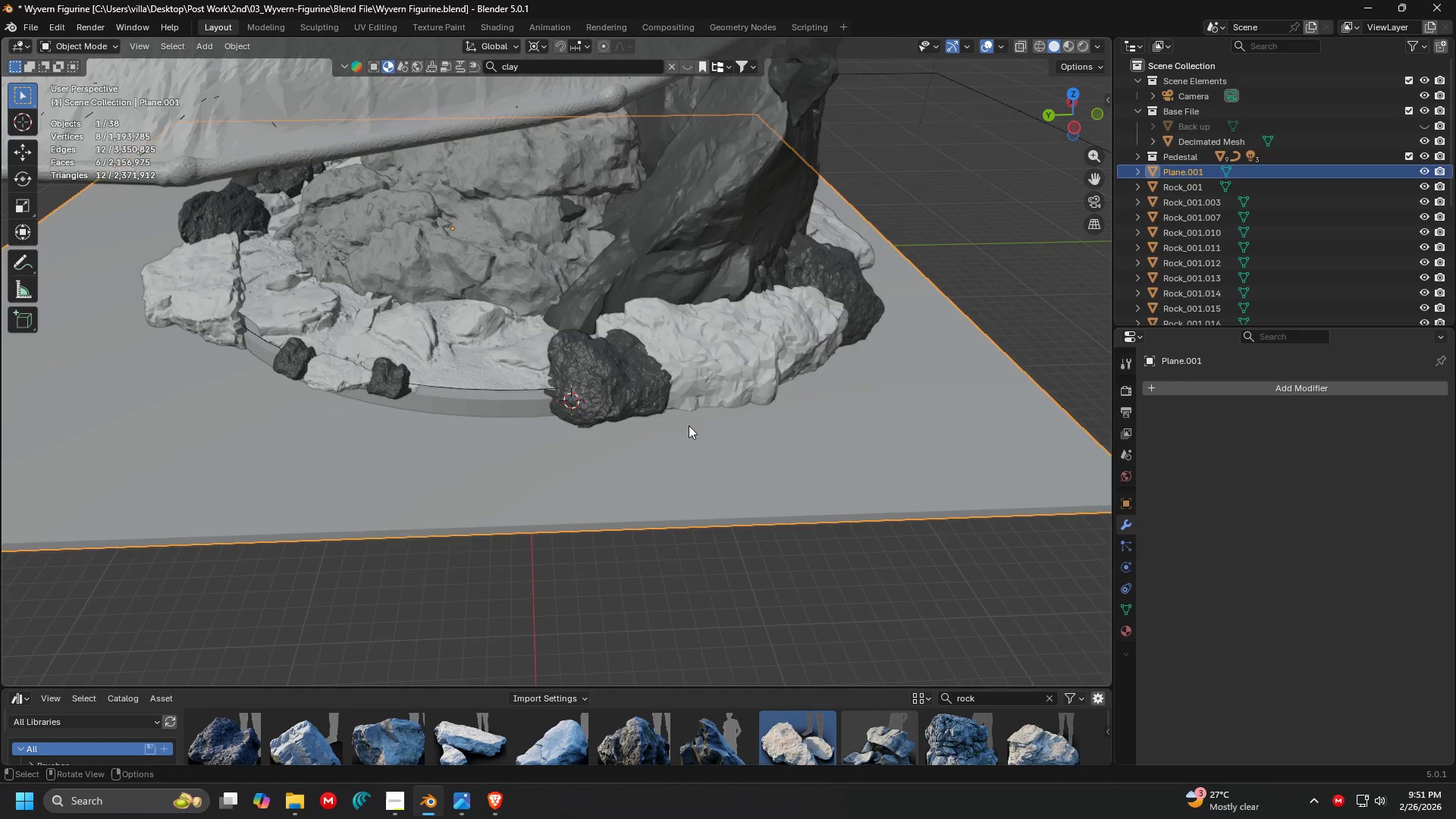 
left_click([645, 444])
 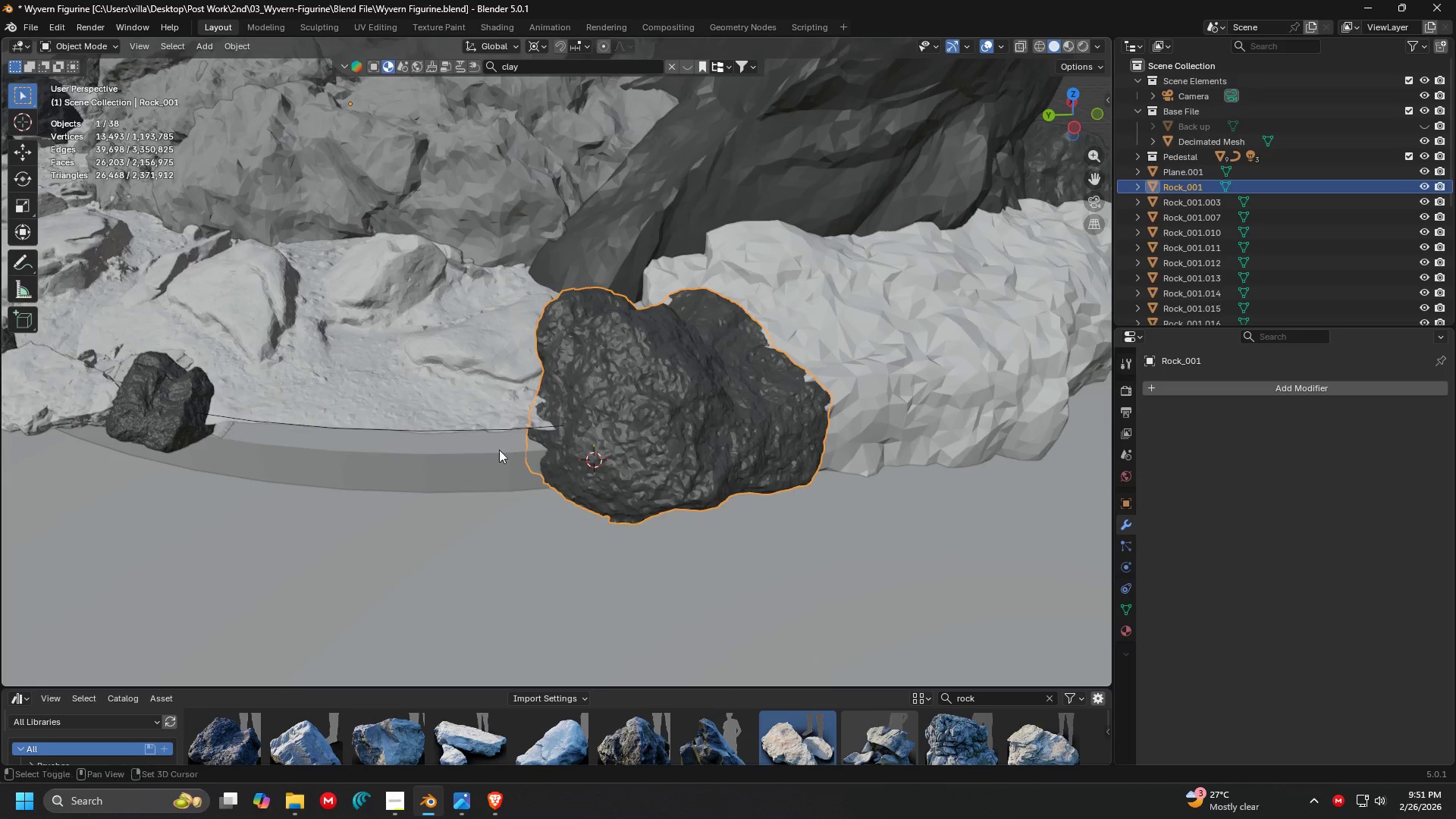 
scroll: coordinate [611, 428], scroll_direction: up, amount: 3.0
 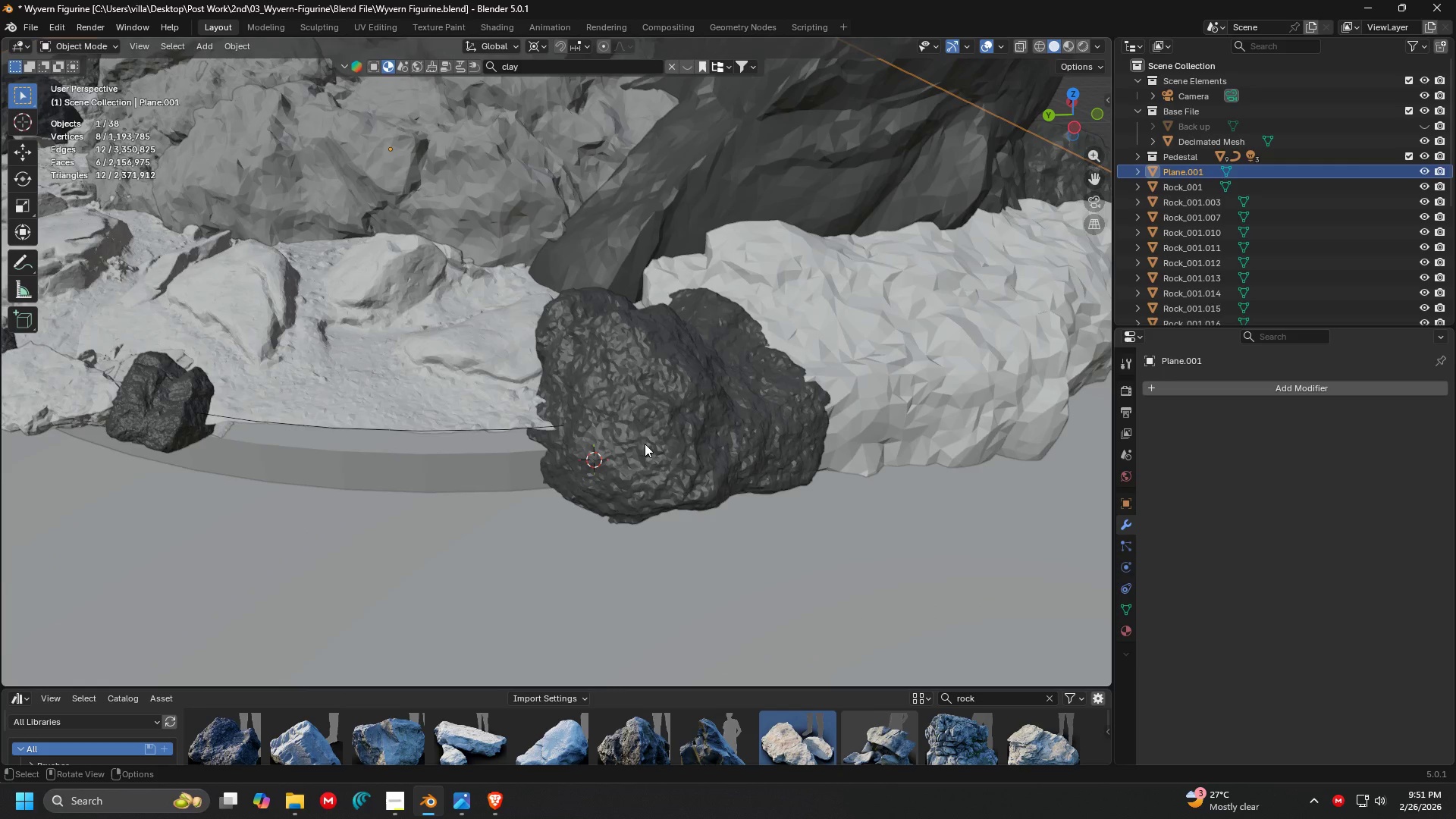 
key(Shift+ShiftLeft)
 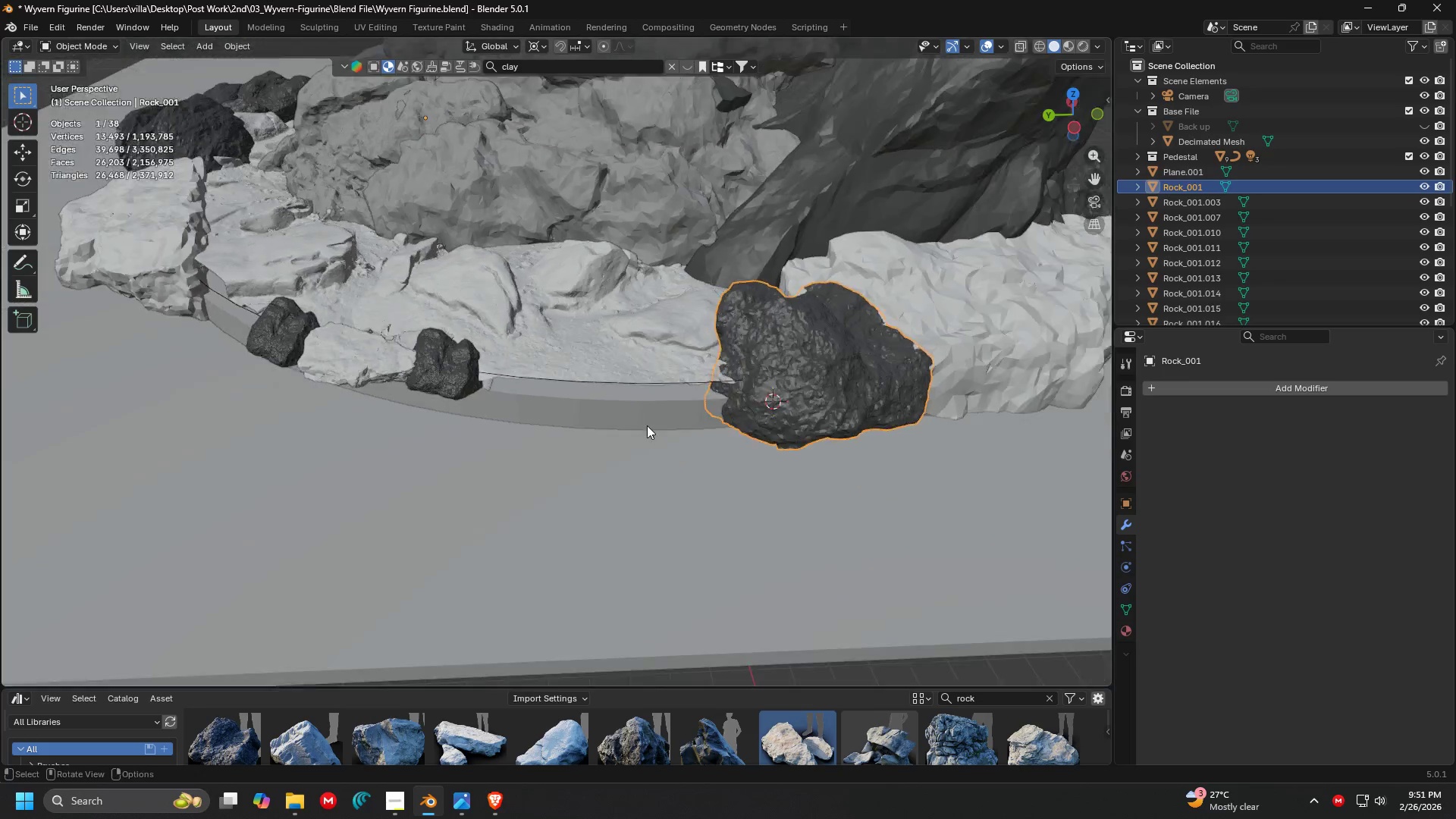 
scroll: coordinate [647, 425], scroll_direction: down, amount: 2.0
 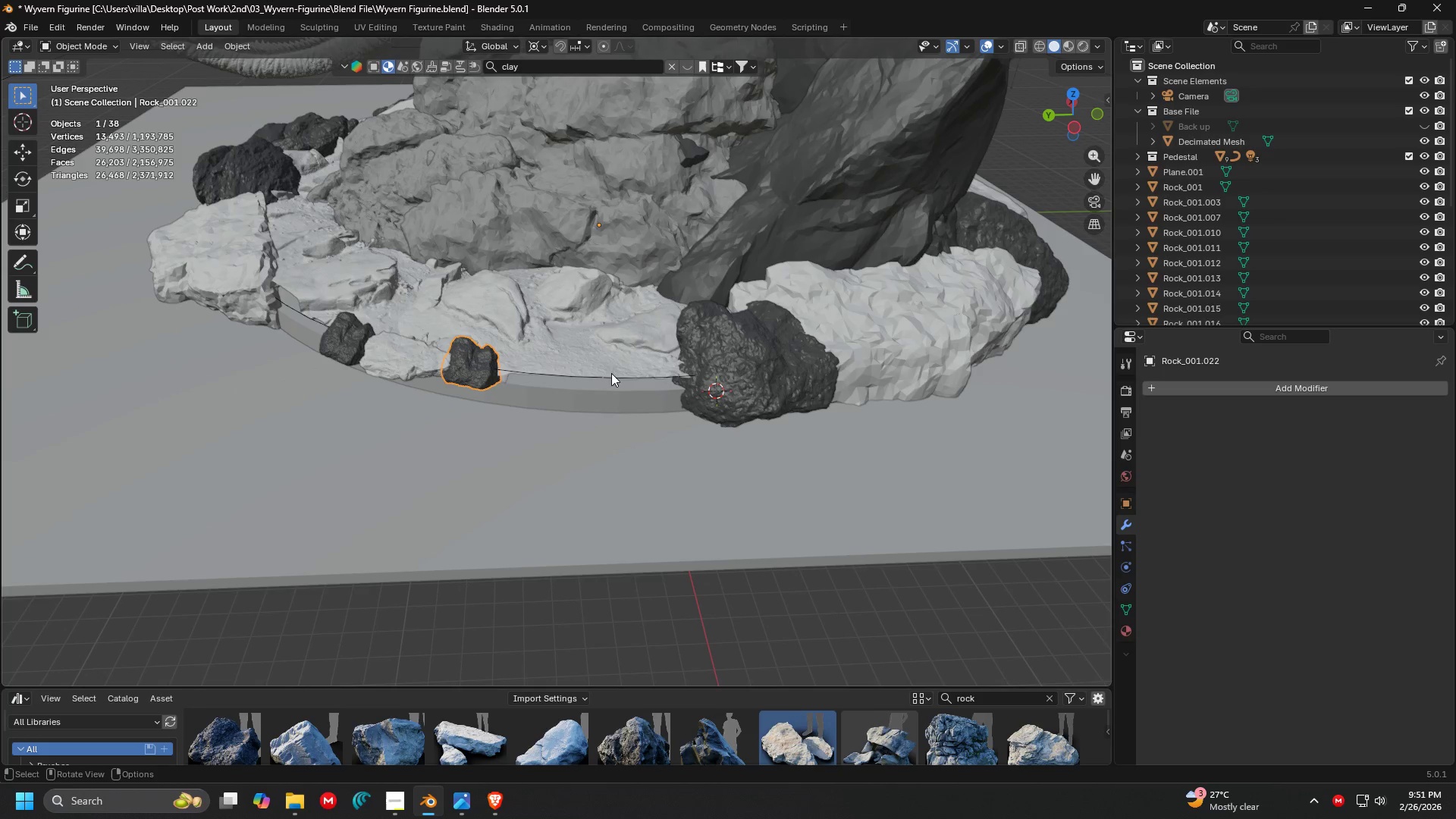 
double_click([777, 369])
 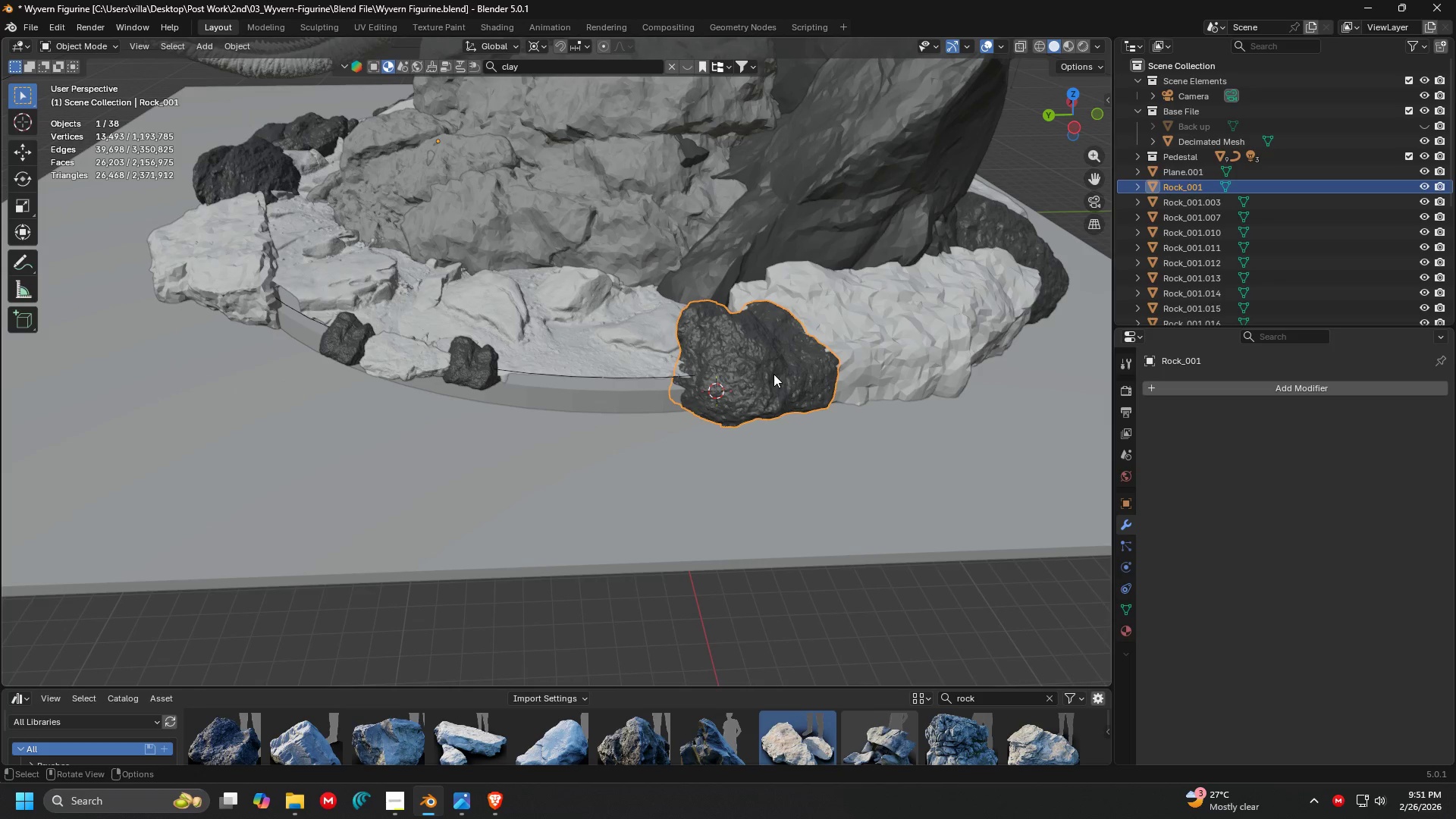 
hold_key(key=AltLeft, duration=0.42)
 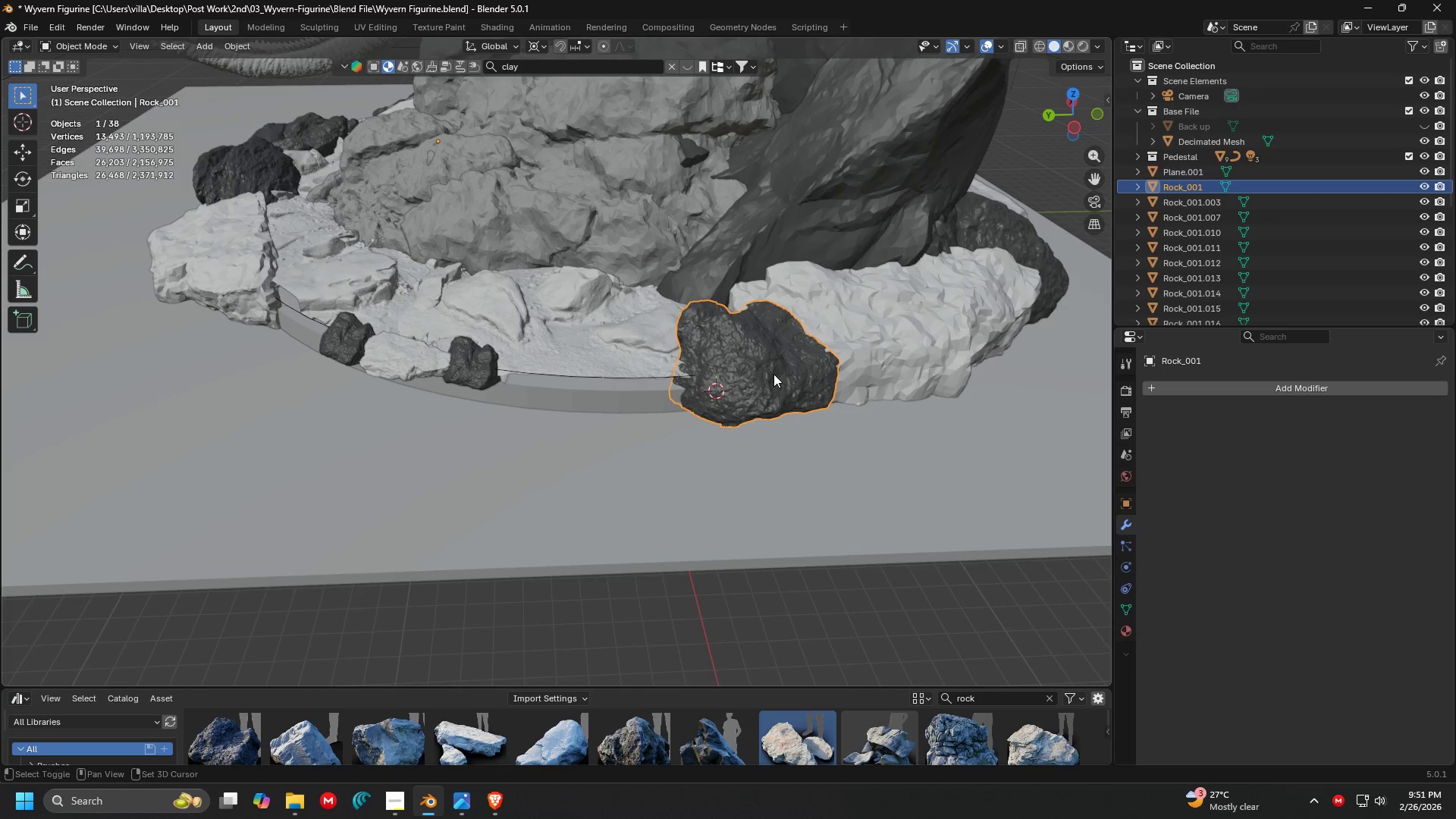 
key(Shift+ShiftLeft)
 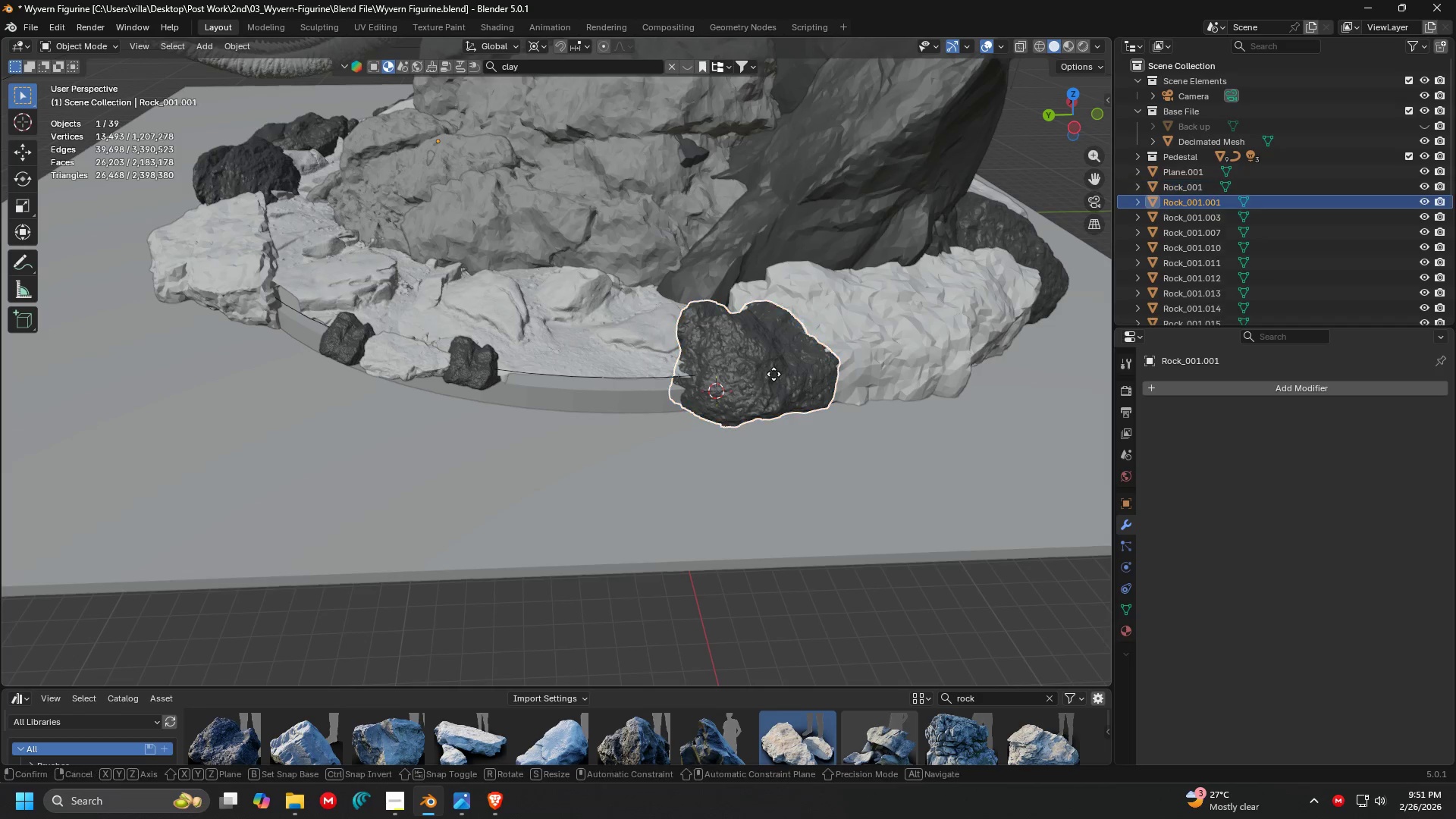 
key(Shift+D)
 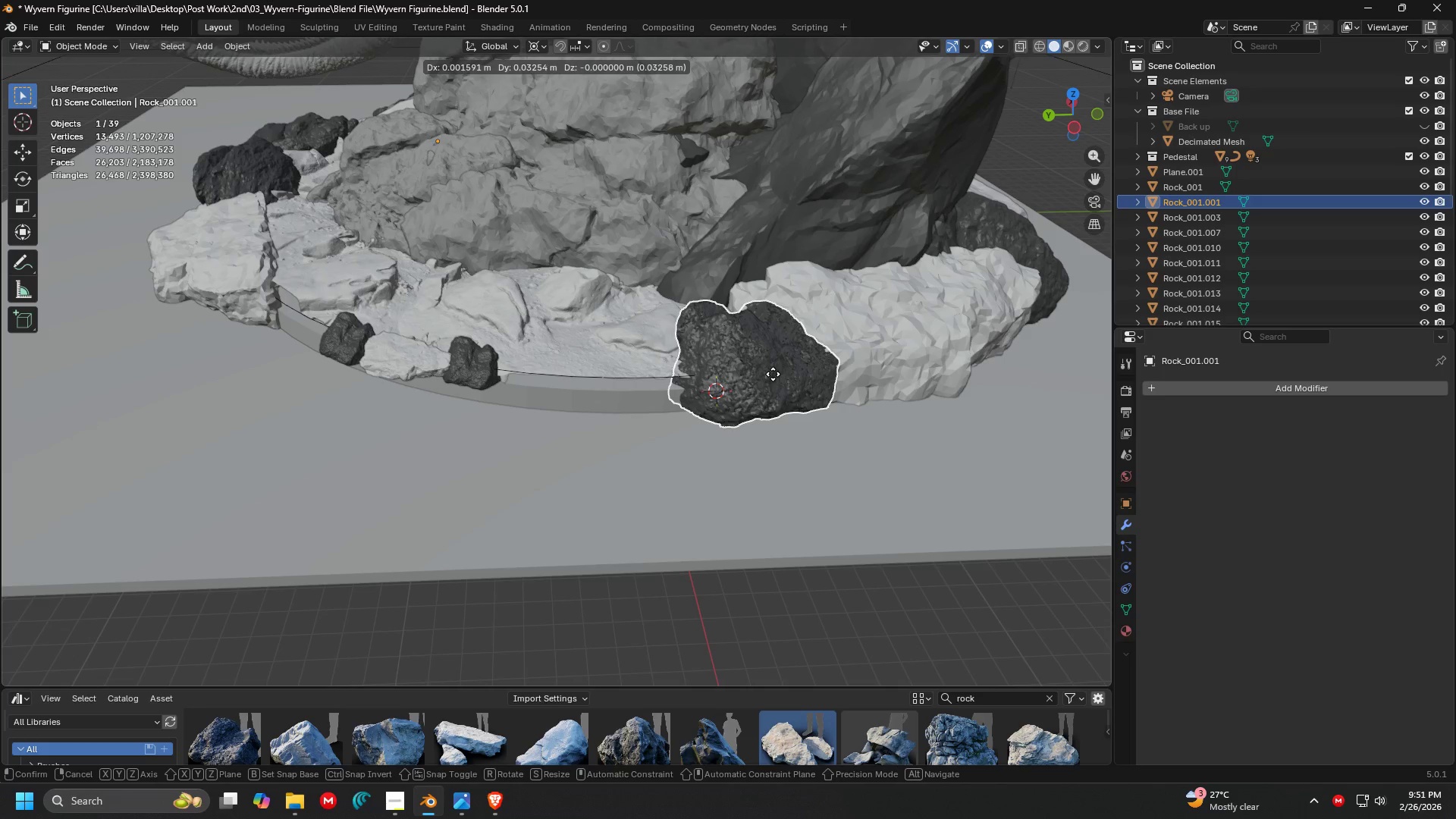 
key(Shift+ShiftLeft)
 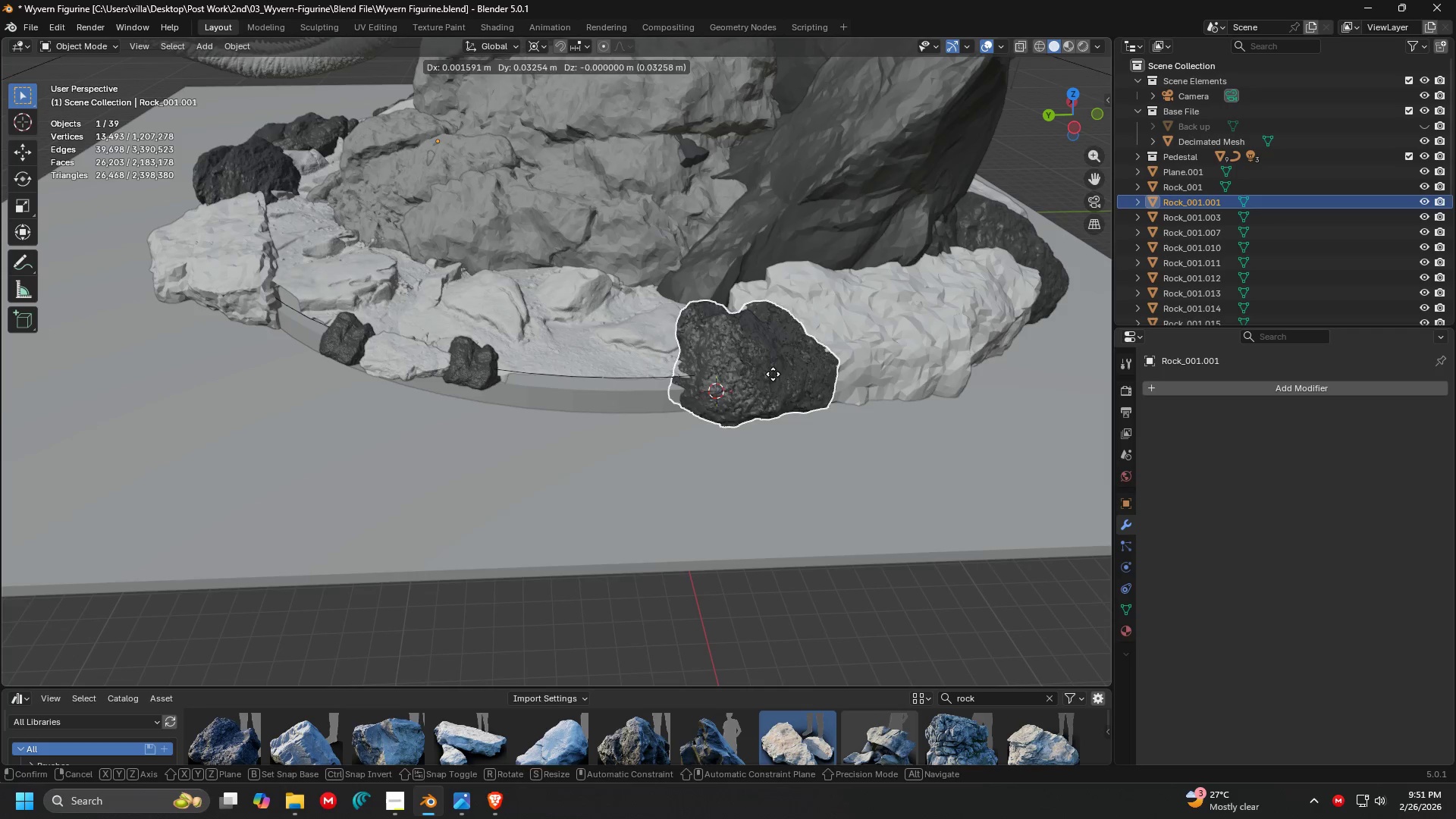 
key(Shift+Z)
 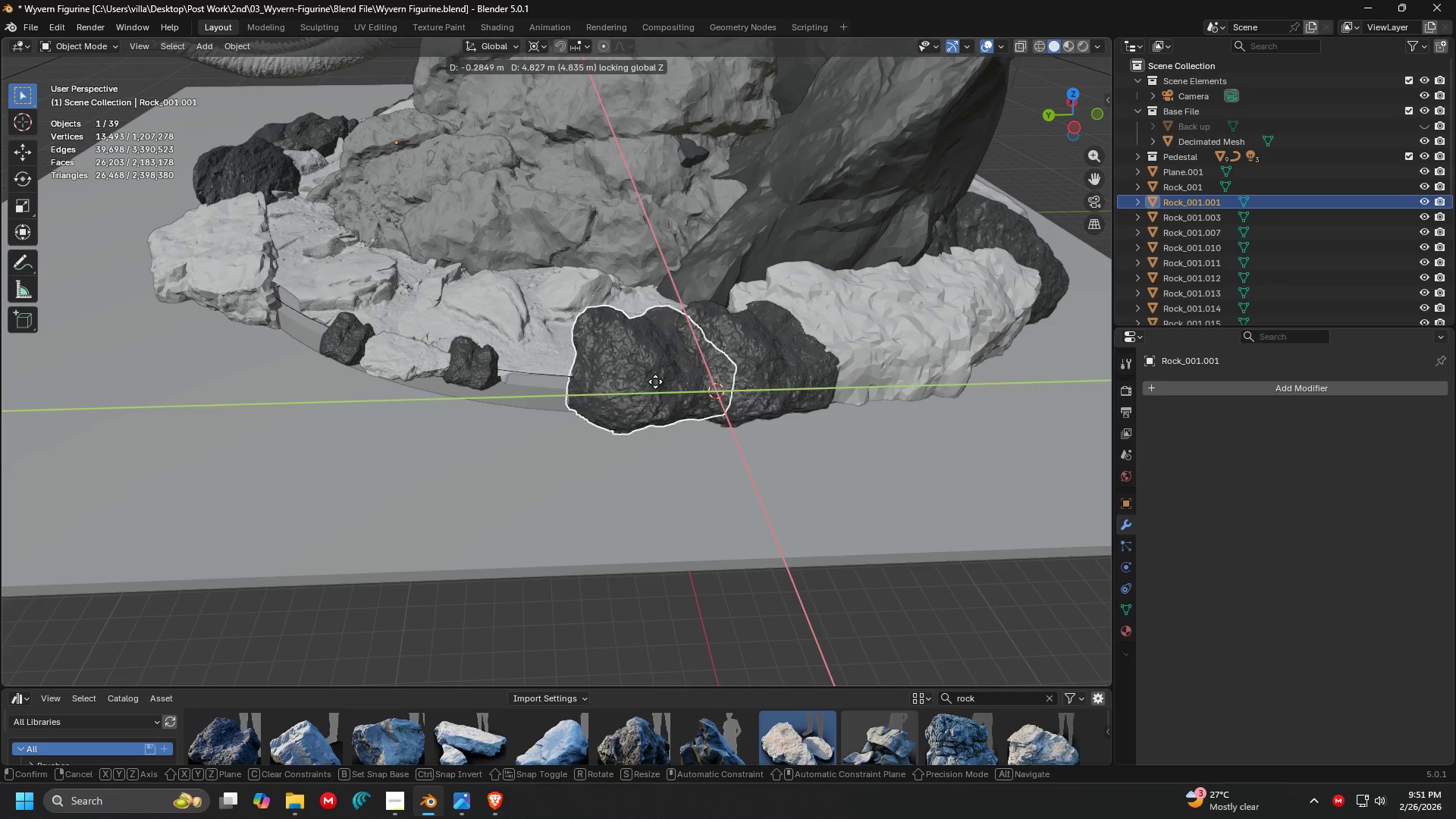 
left_click([632, 384])
 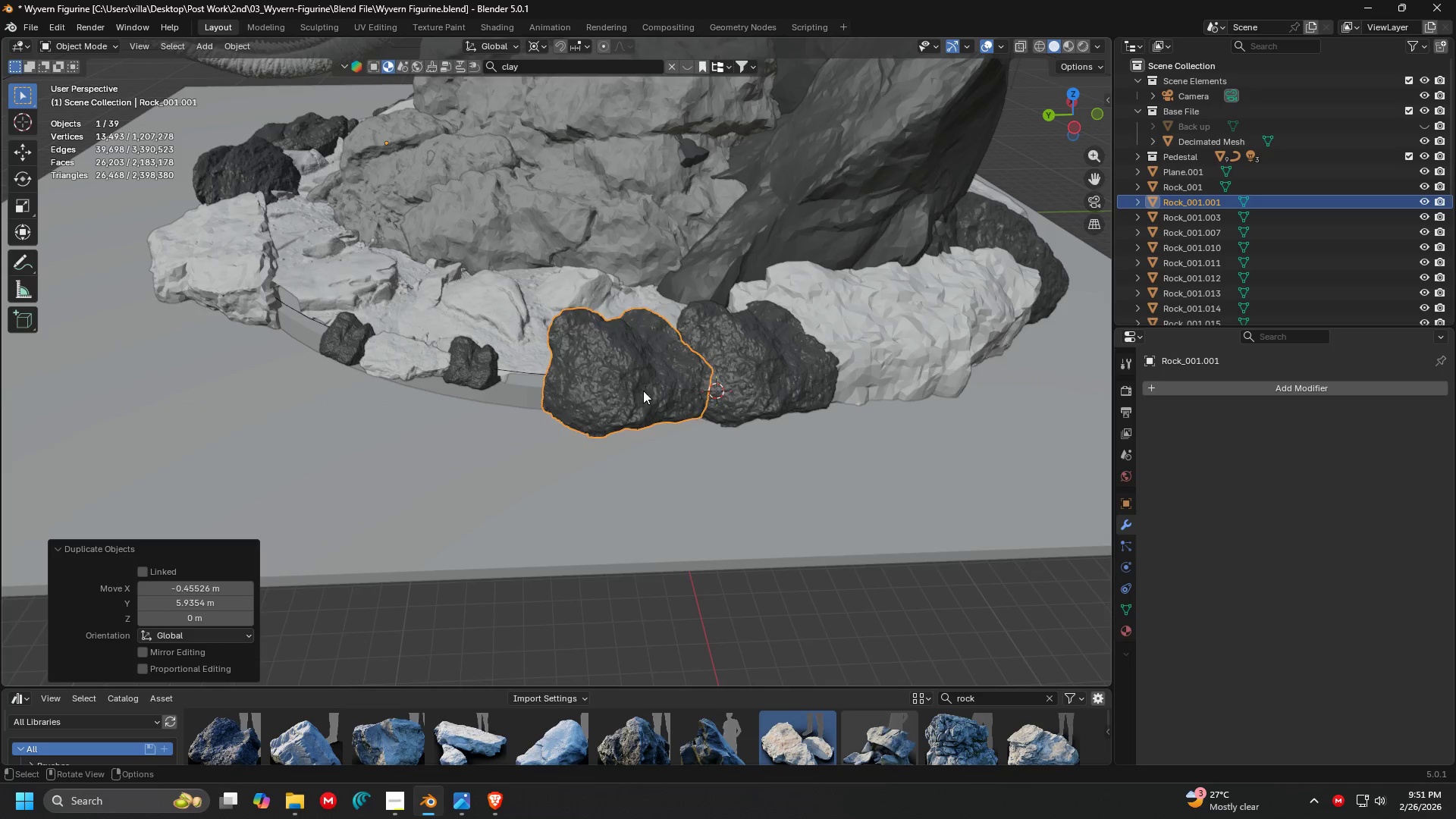 
type(rz)
 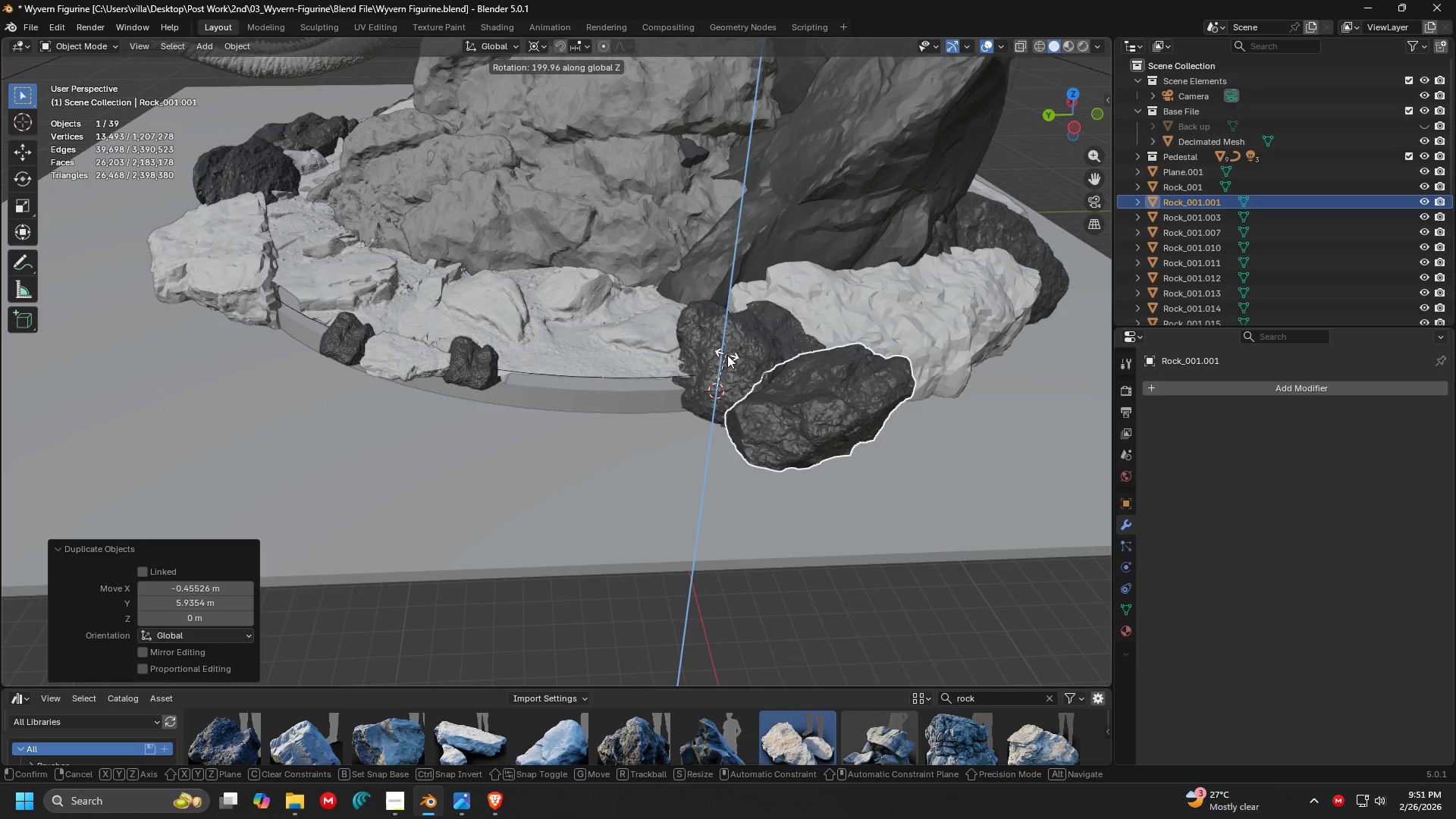 
left_click([739, 358])
 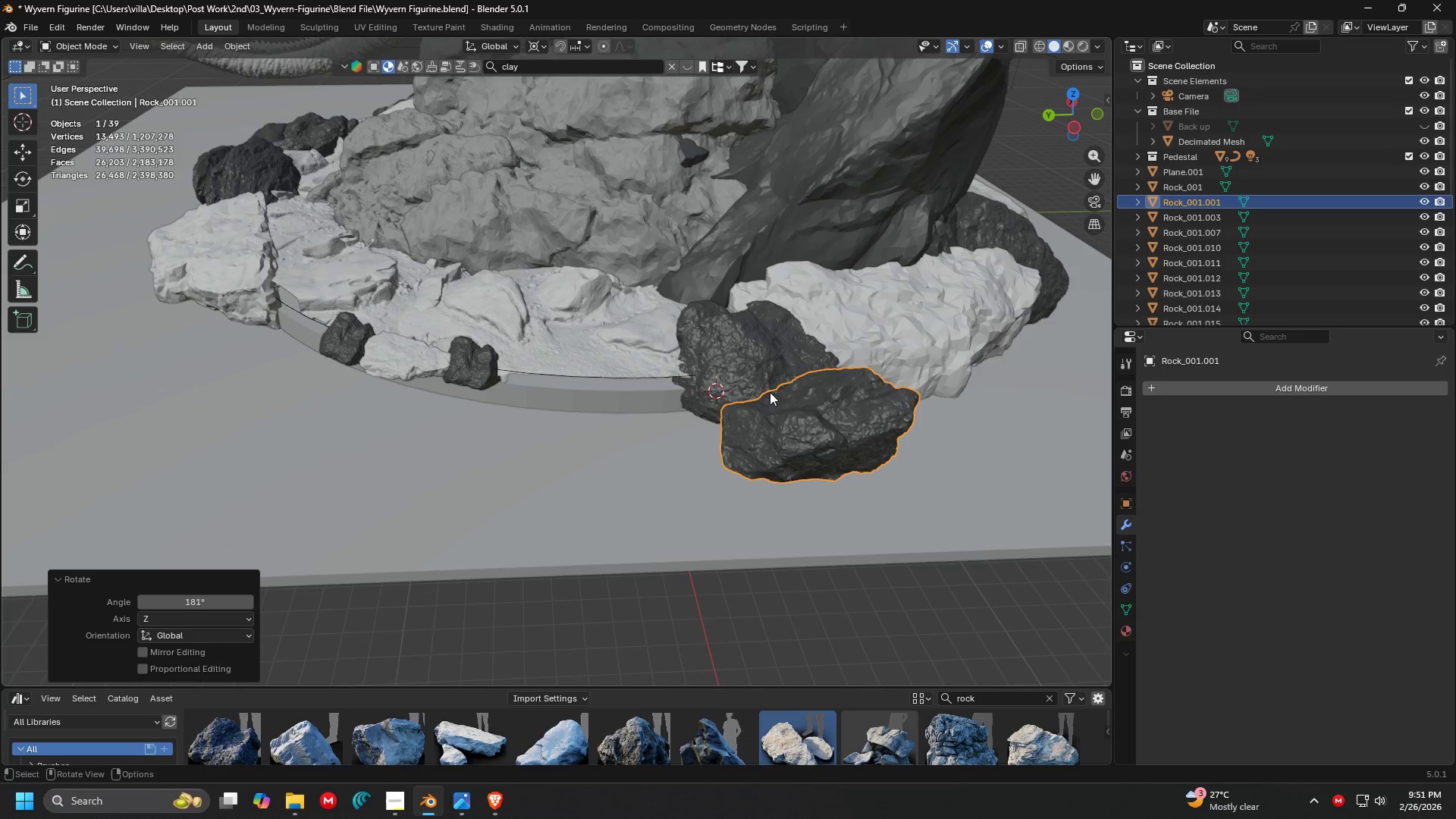 
key(G)
 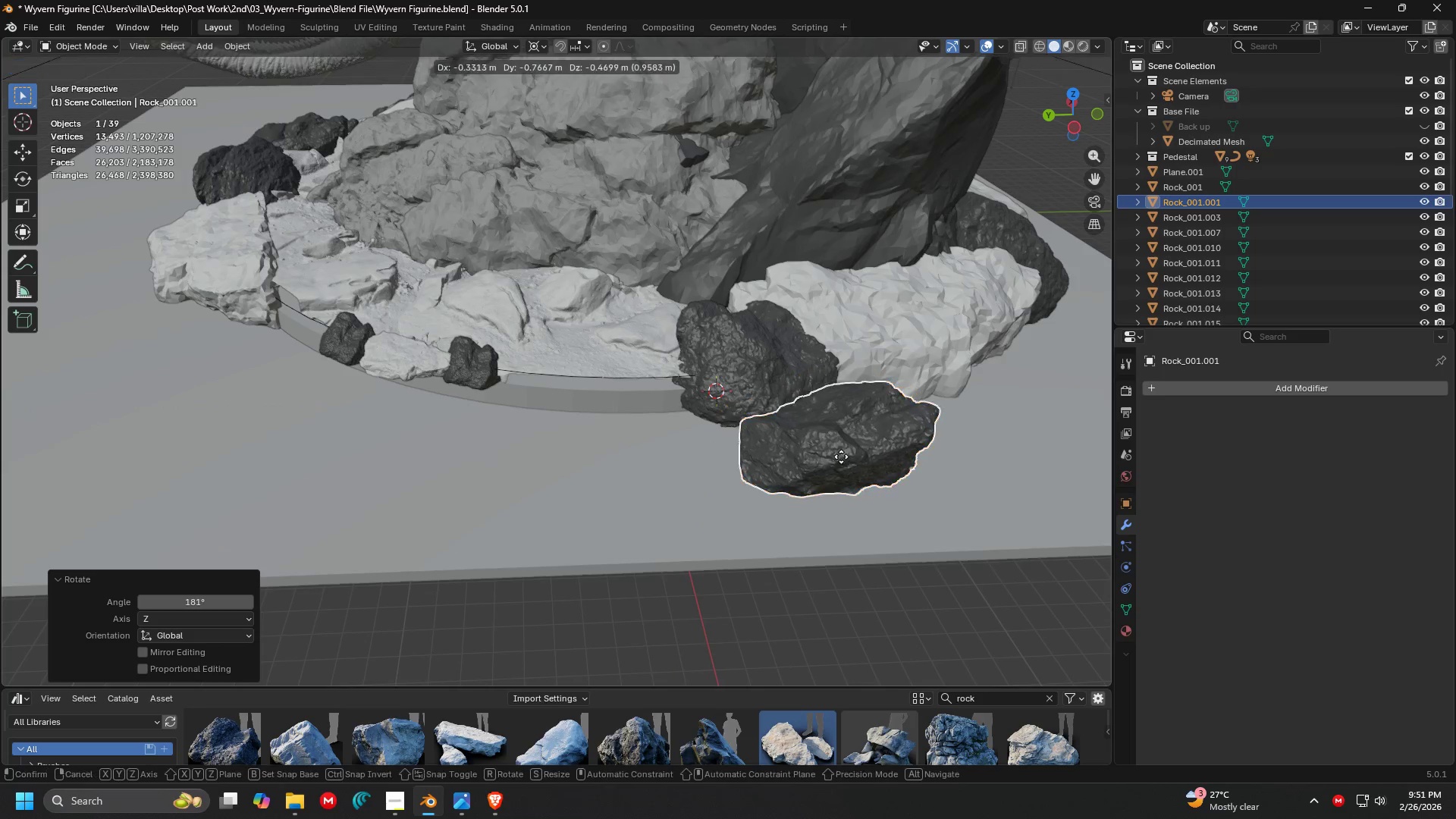 
key(Shift+ShiftLeft)
 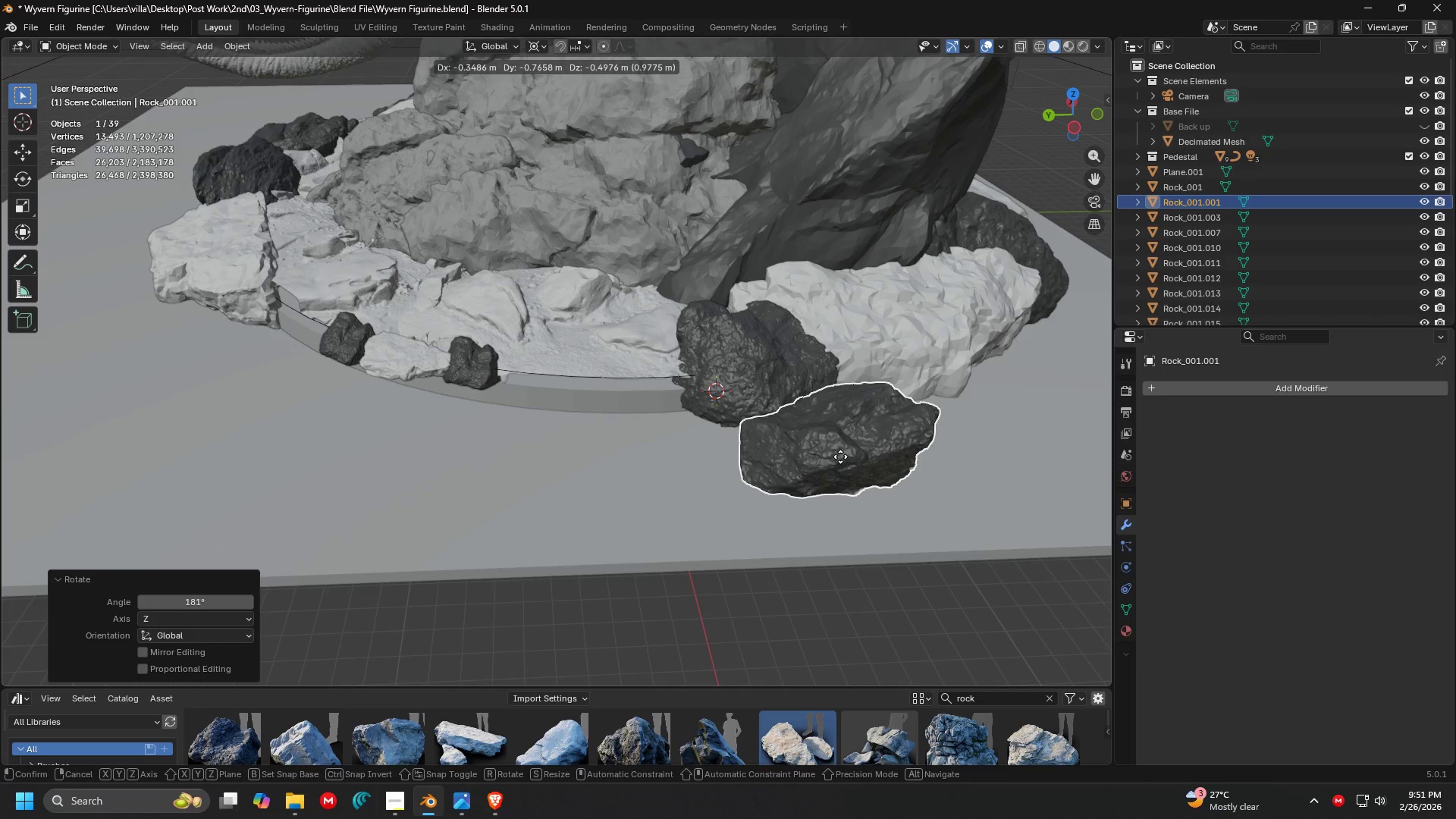 
key(Shift+Z)
 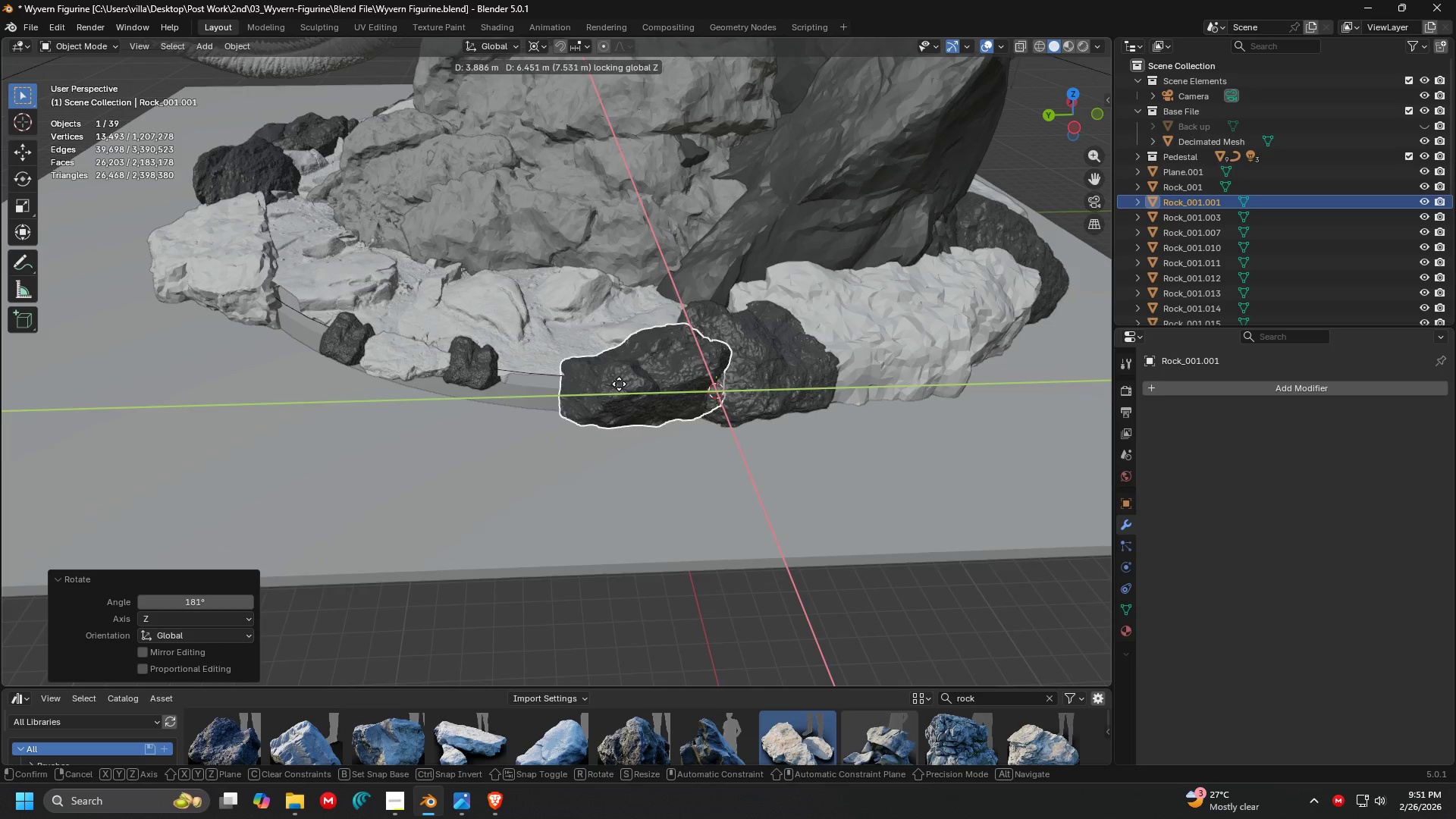 
left_click([618, 384])
 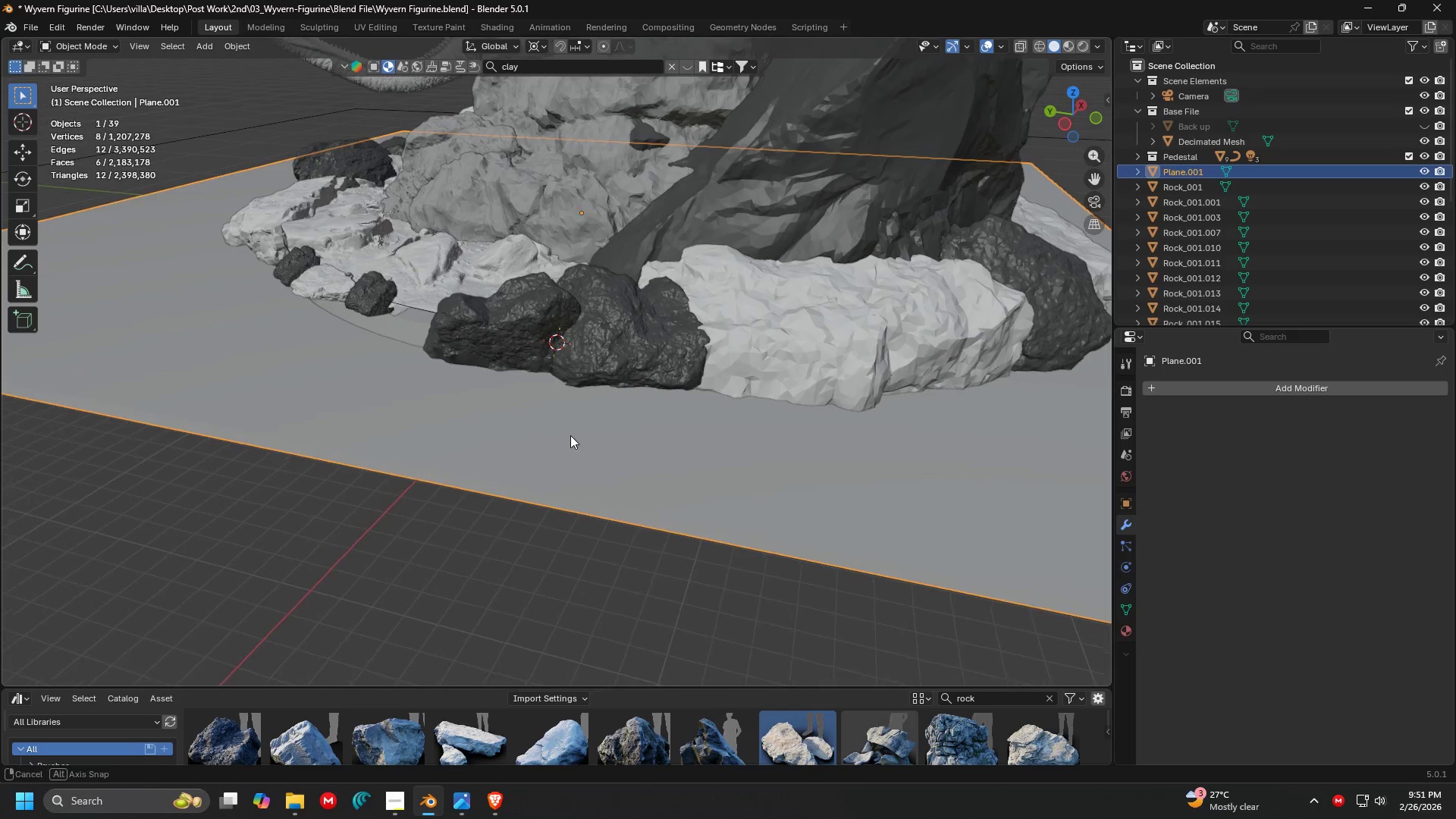 
scroll: coordinate [598, 444], scroll_direction: up, amount: 2.0
 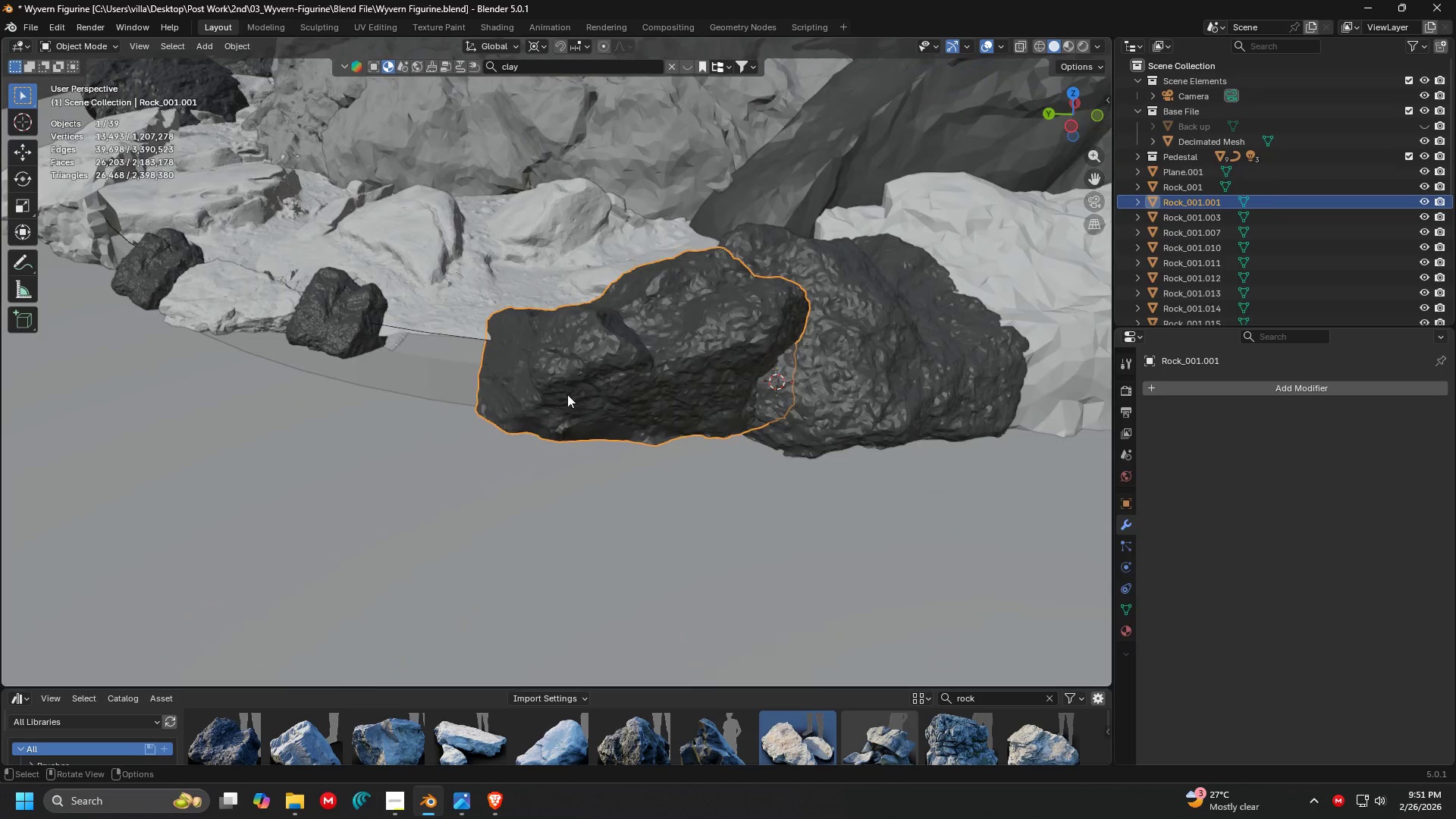 
key(Shift+ShiftLeft)
 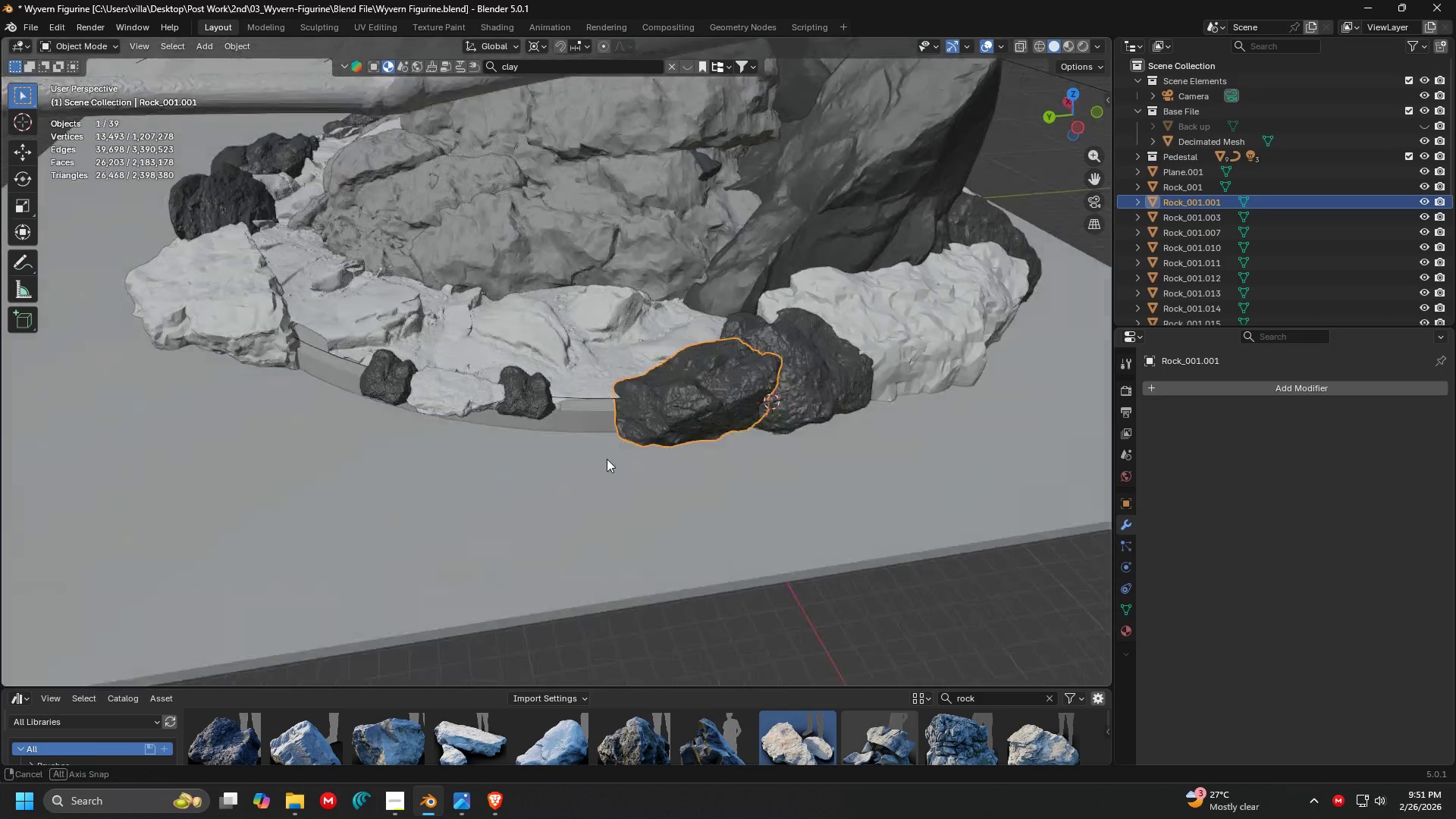 
scroll: coordinate [563, 402], scroll_direction: down, amount: 2.0
 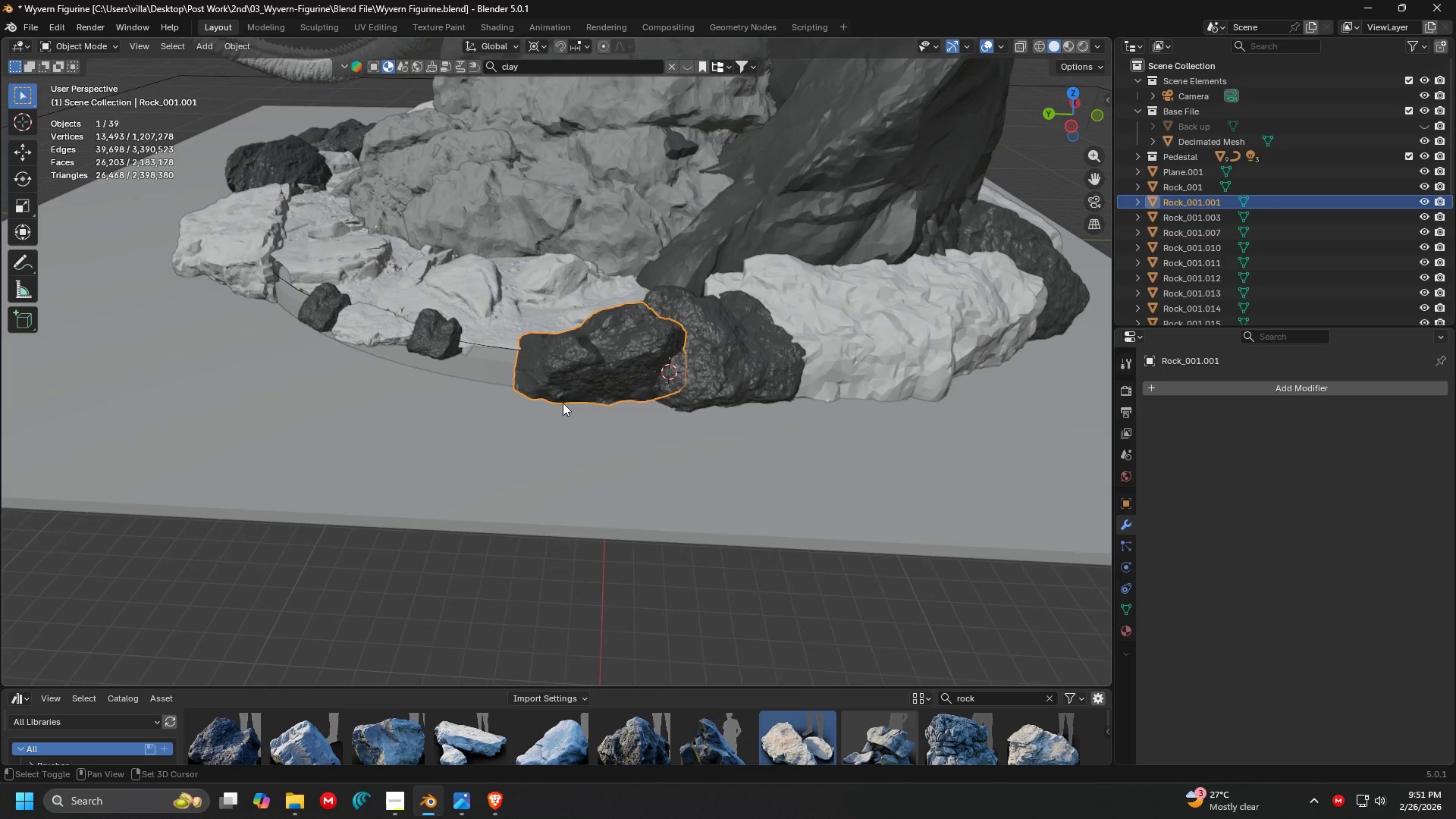 
scroll: coordinate [616, 462], scroll_direction: up, amount: 2.0
 